 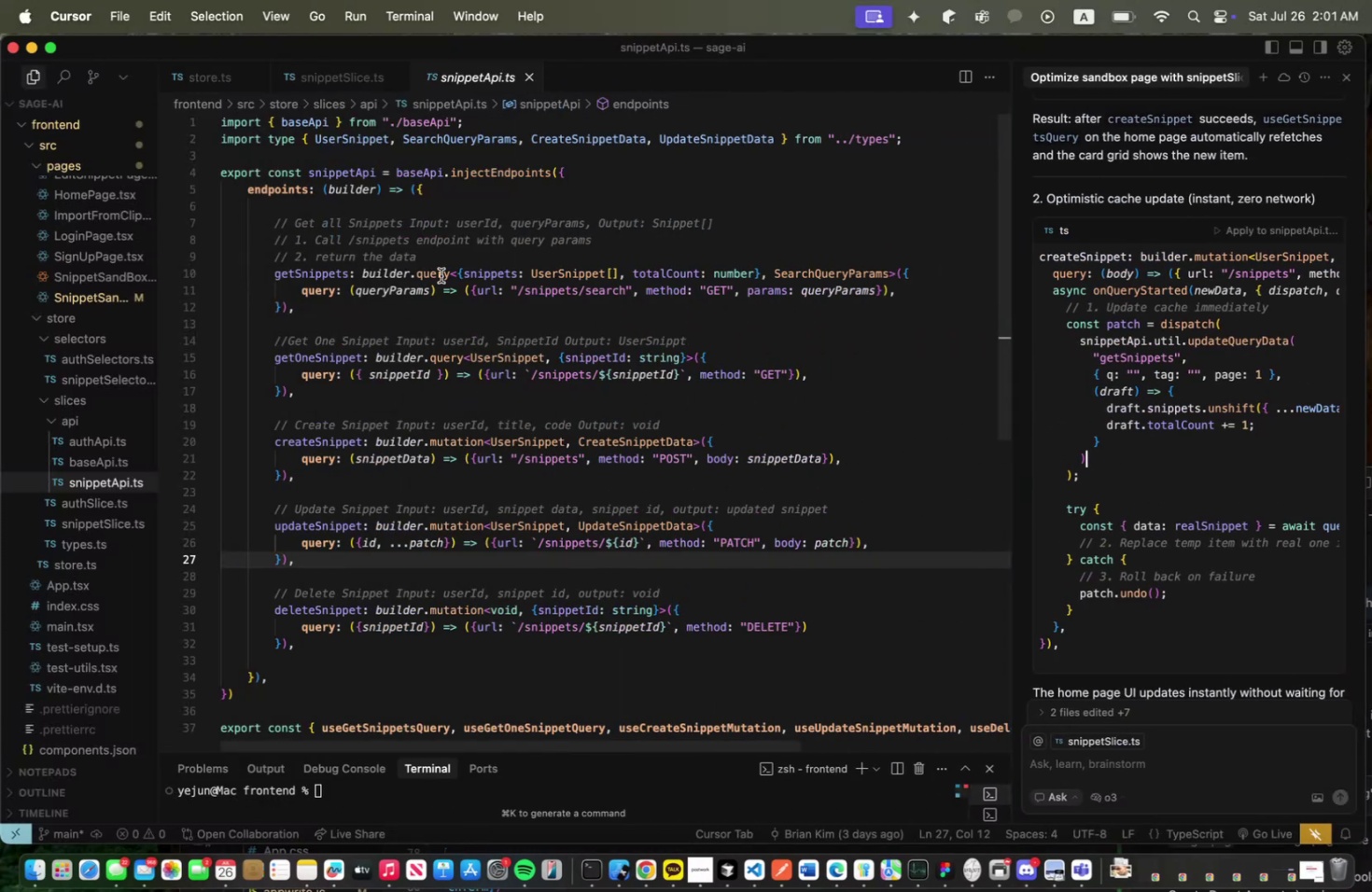 
scroll: coordinate [403, 204], scroll_direction: up, amount: 10.0
 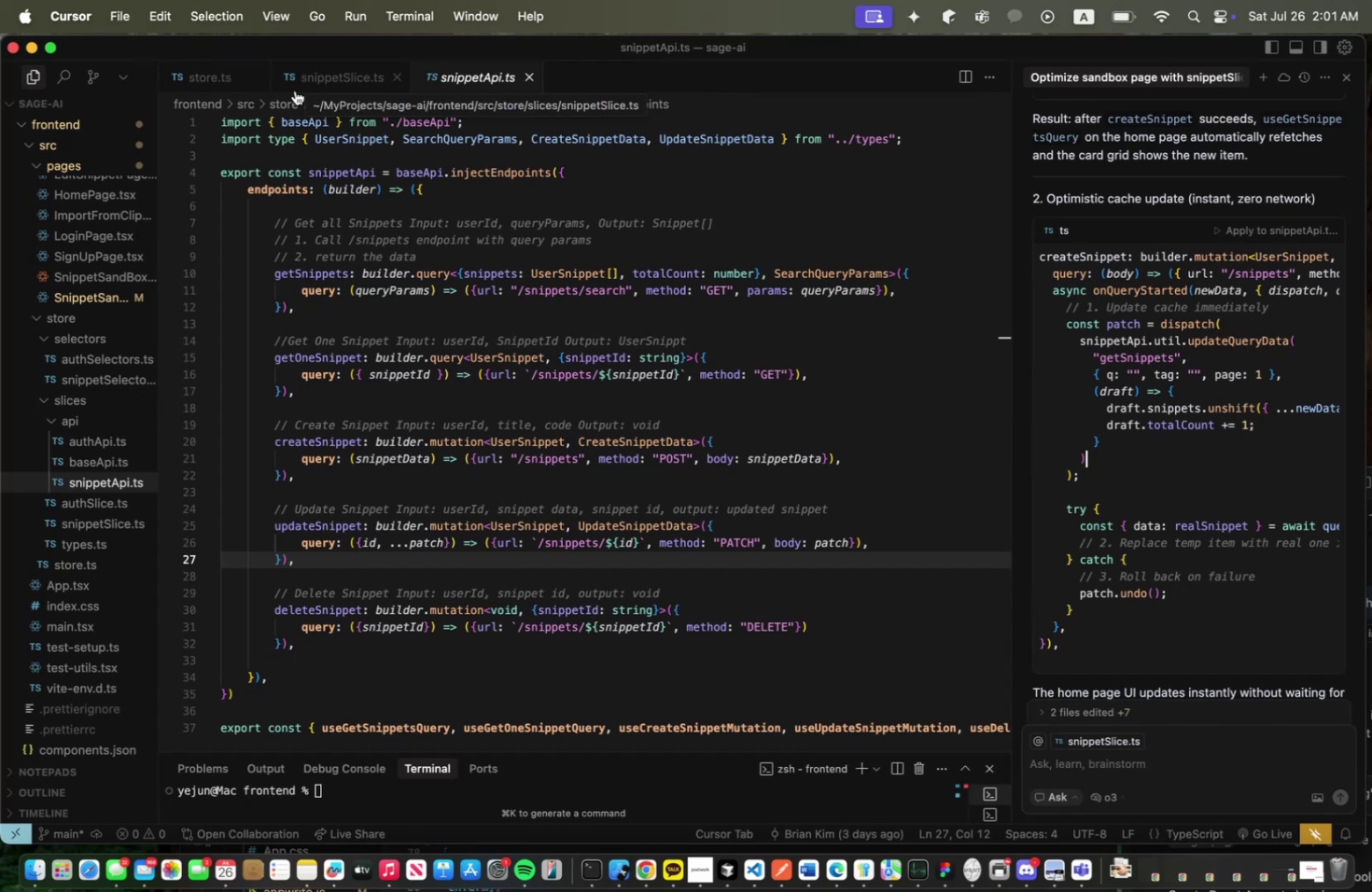 
left_click([295, 91])
 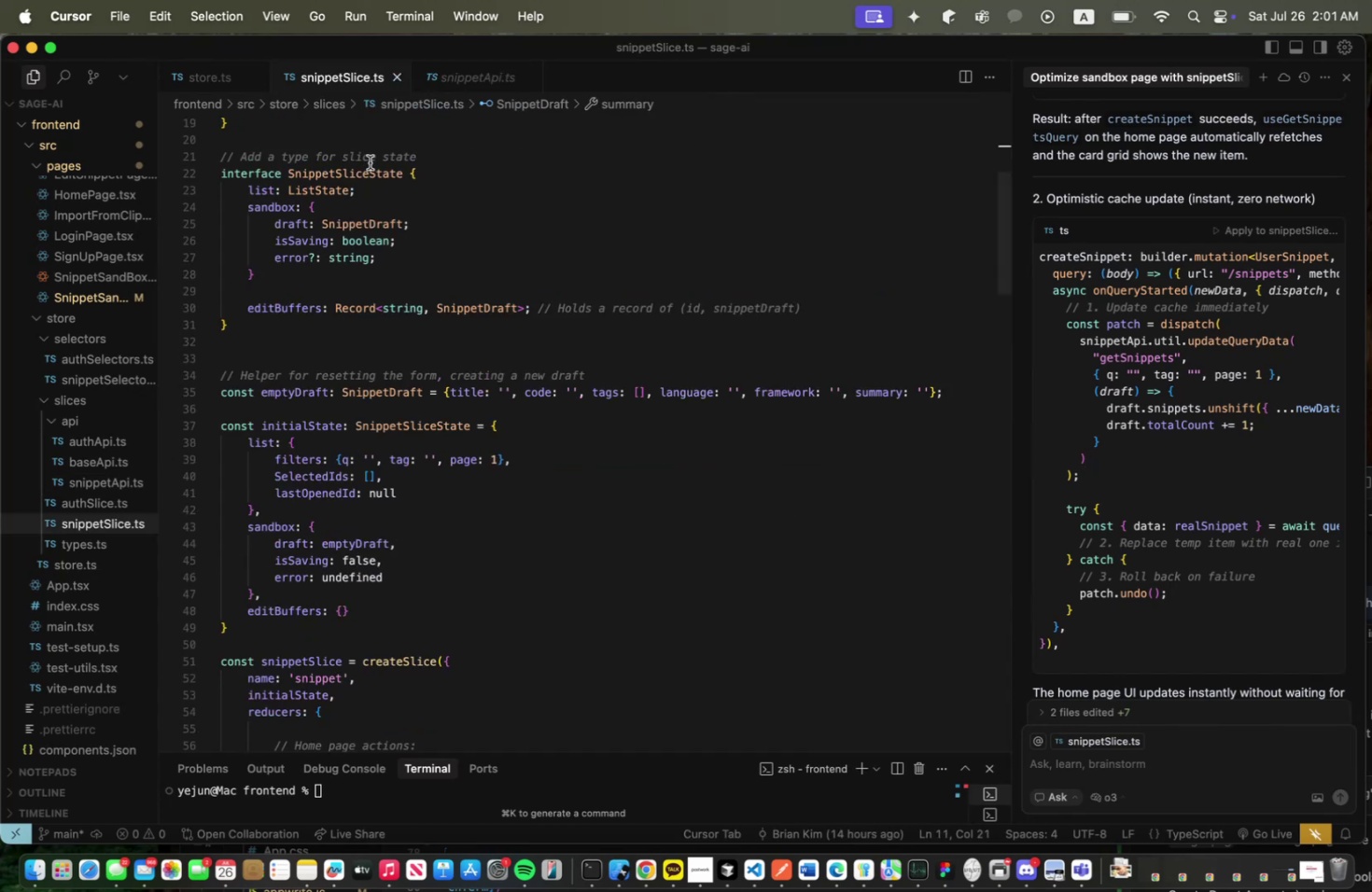 
scroll: coordinate [362, 245], scroll_direction: up, amount: 22.0
 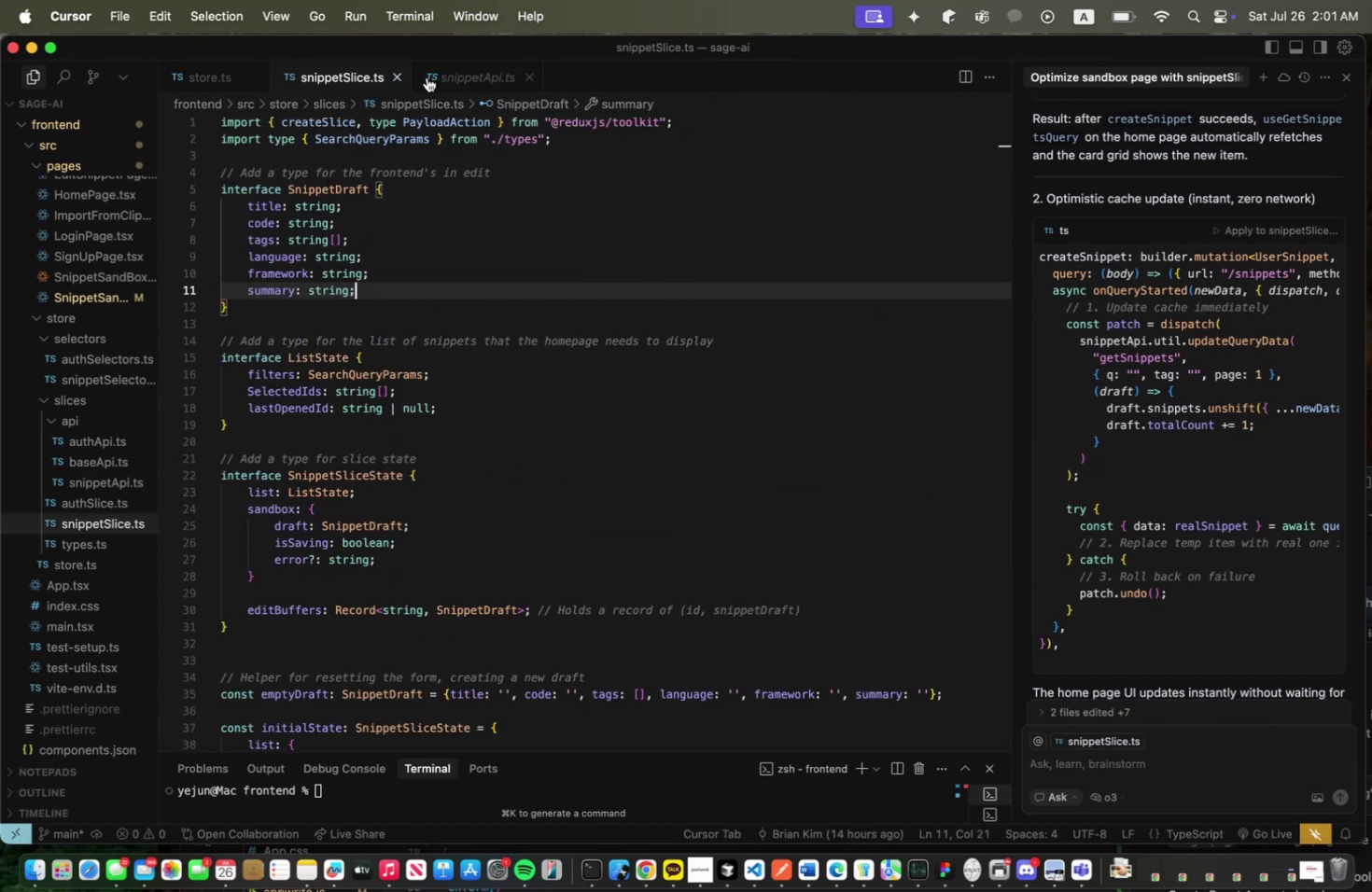 
left_click([427, 77])
 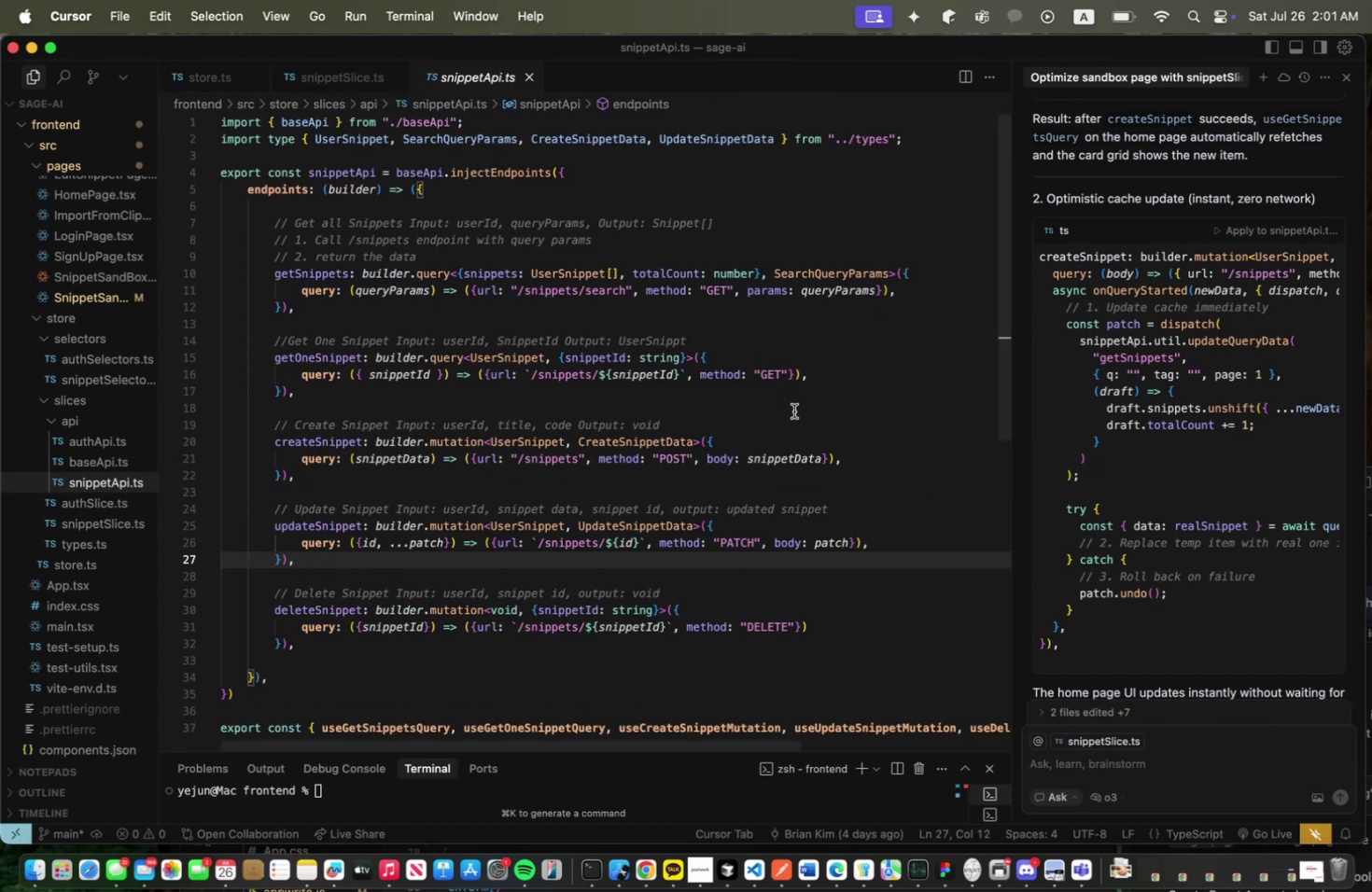 
left_click([847, 460])
 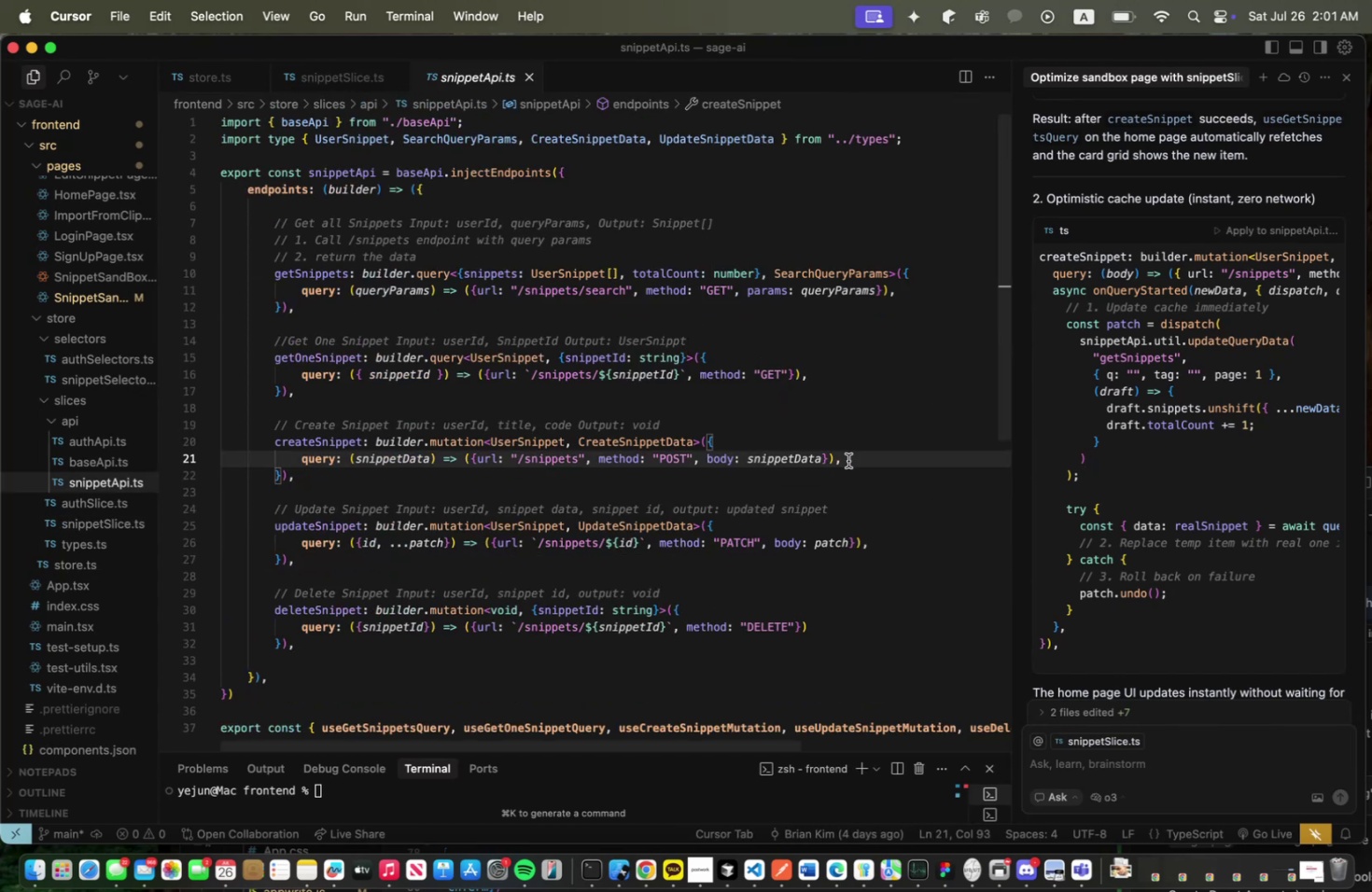 
key(ArrowUp)
 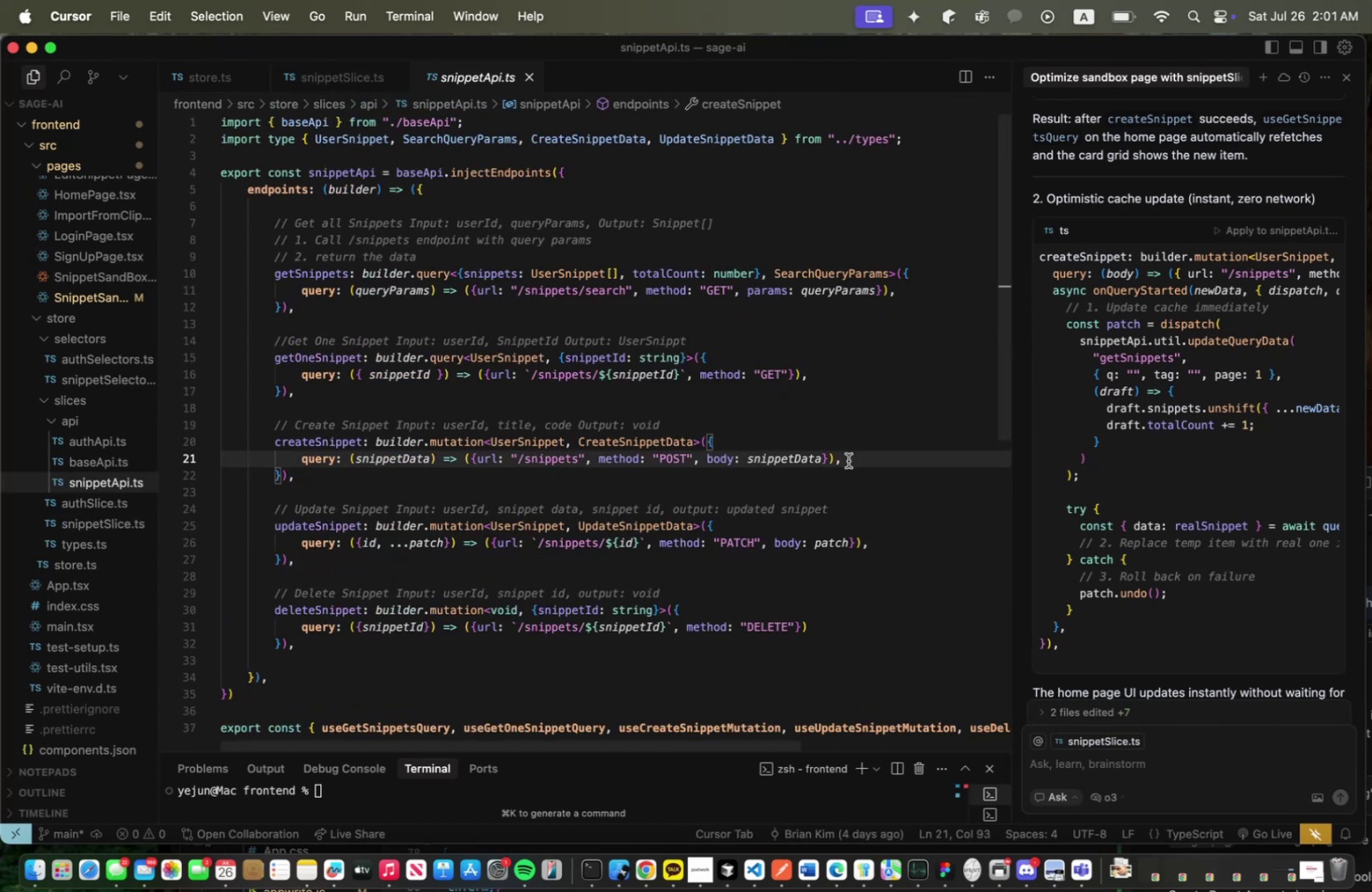 
key(Enter)
 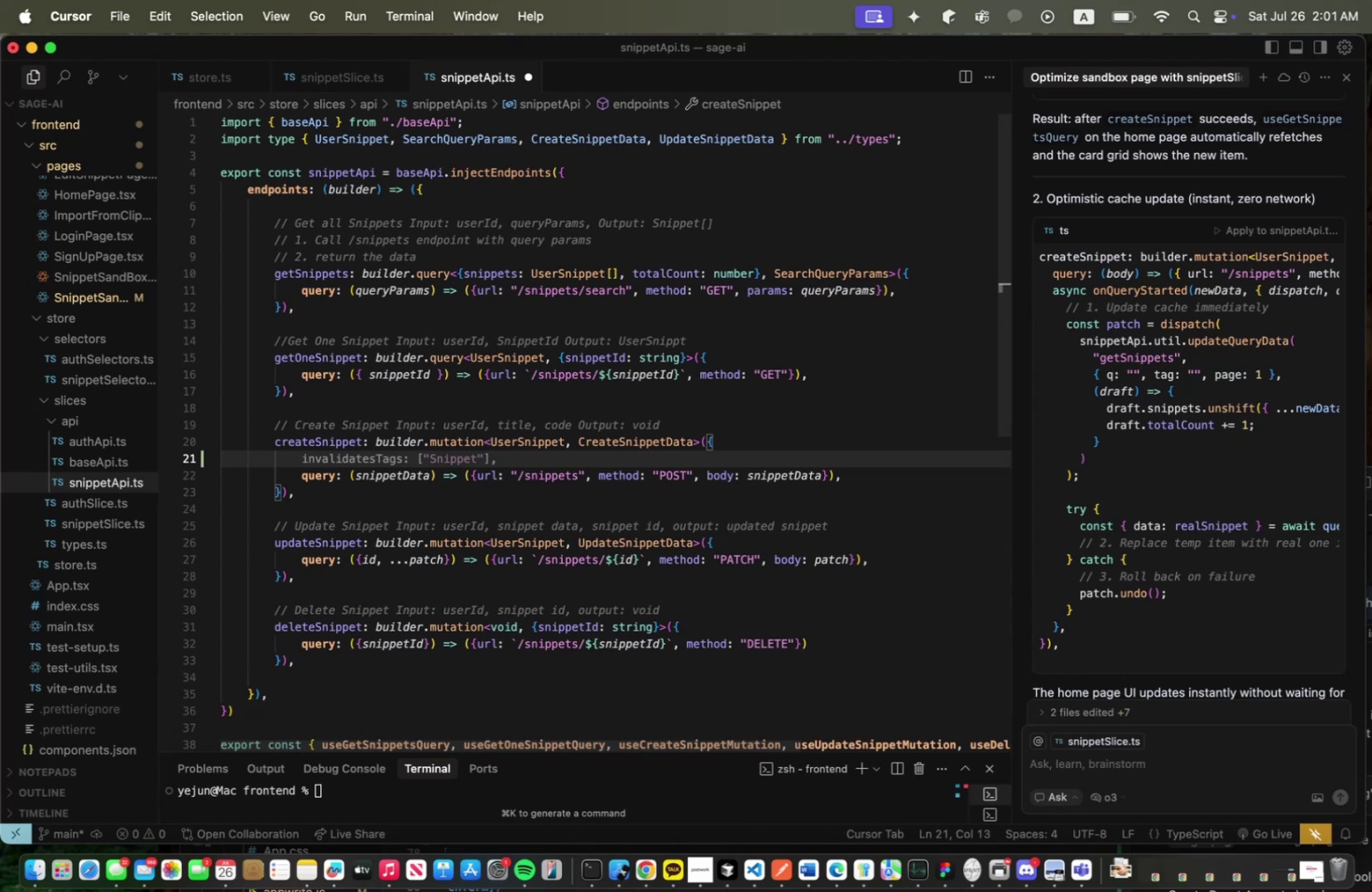 
key(Backspace)
 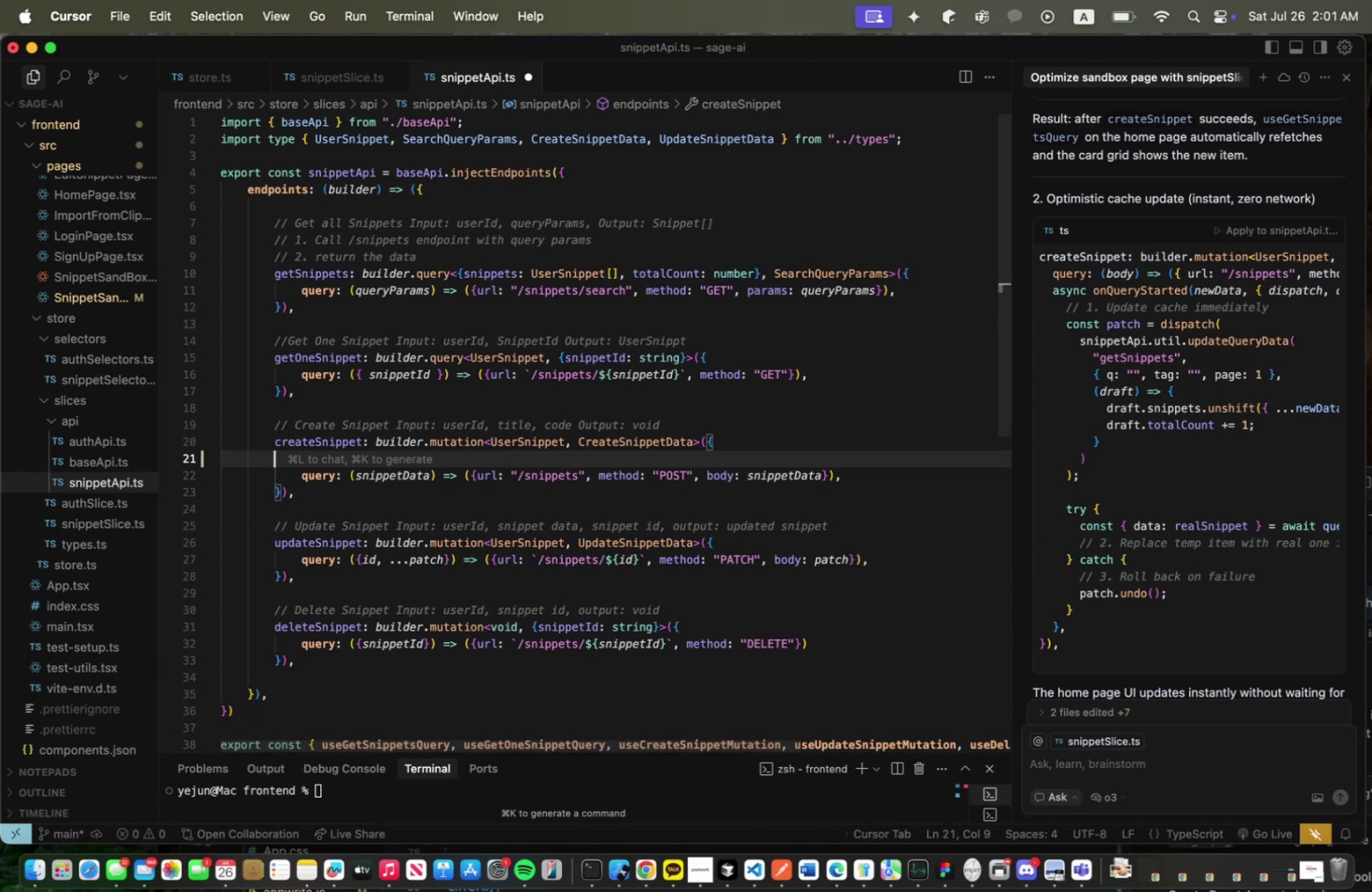 
key(Backspace)
 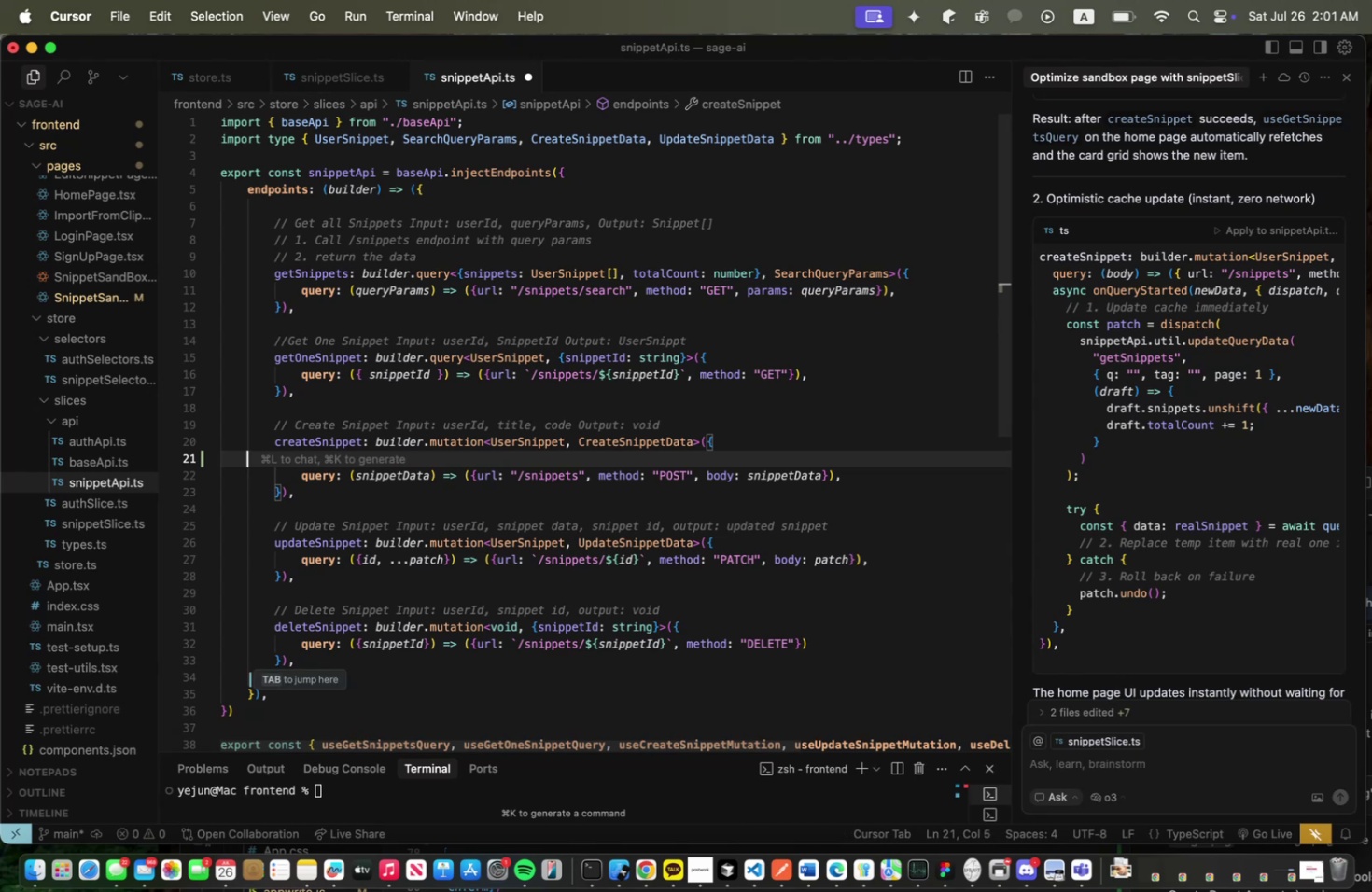 
key(Backspace)
 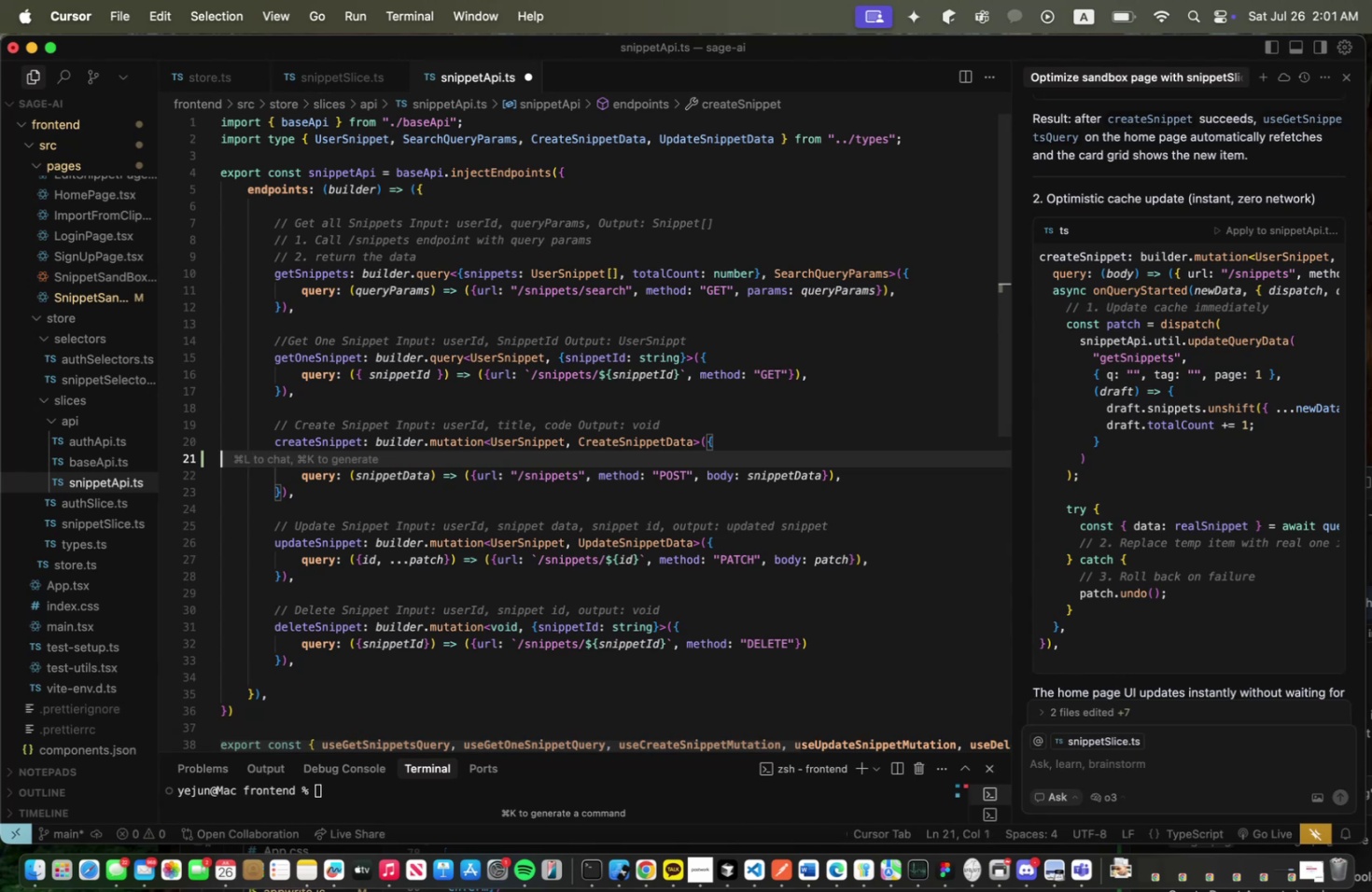 
key(Backspace)
 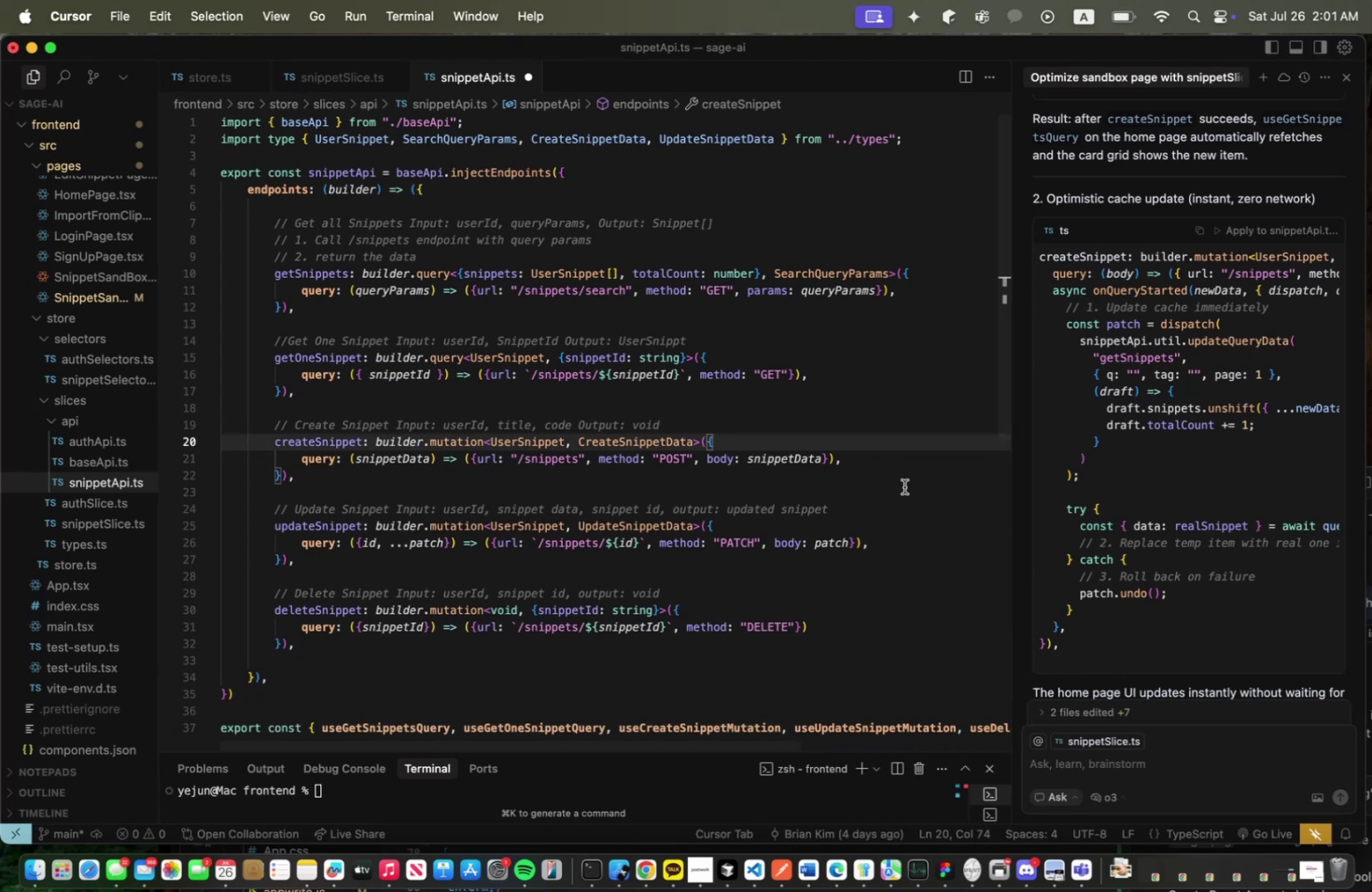 
left_click([886, 459])
 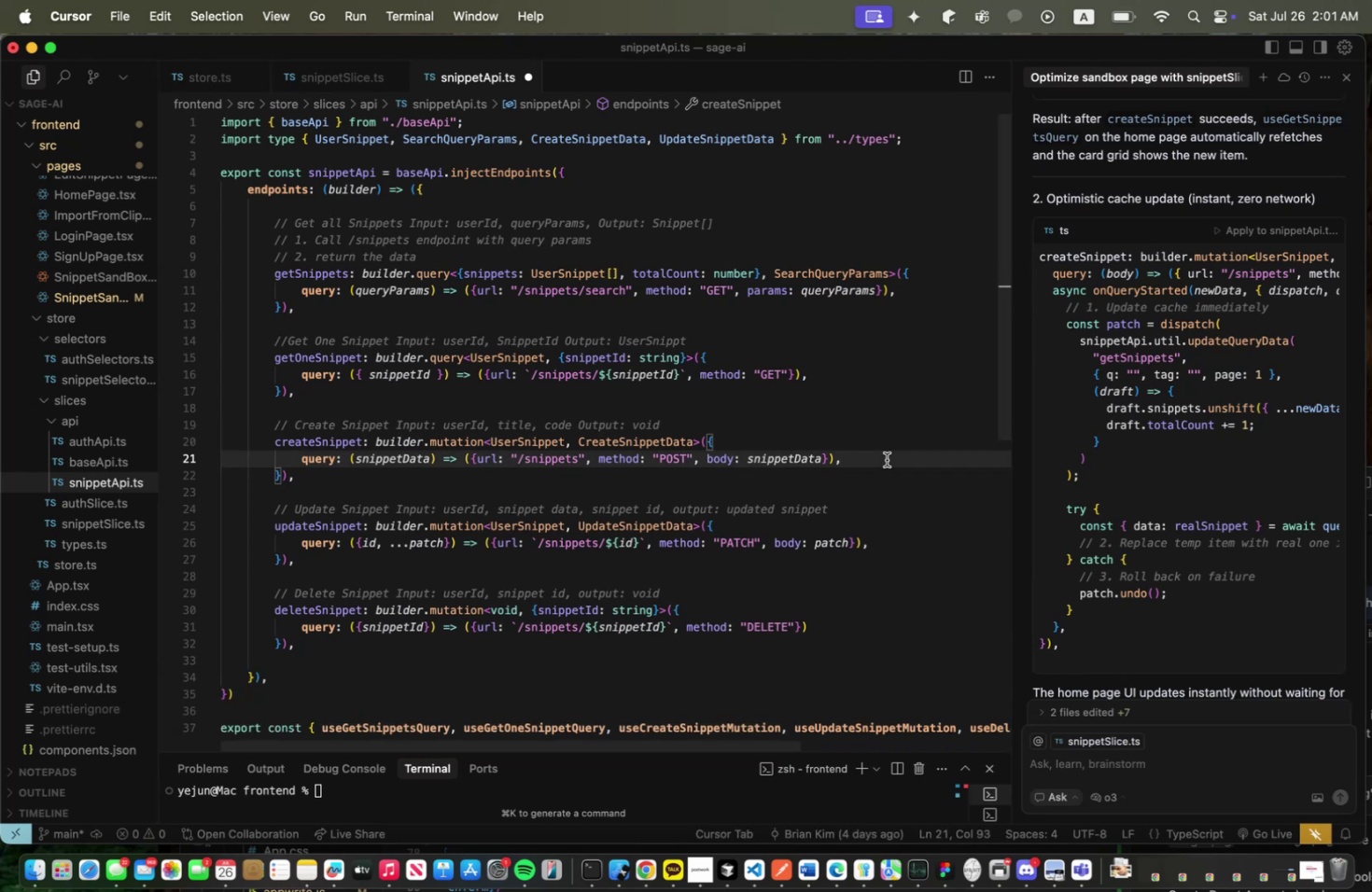 
key(Enter)
 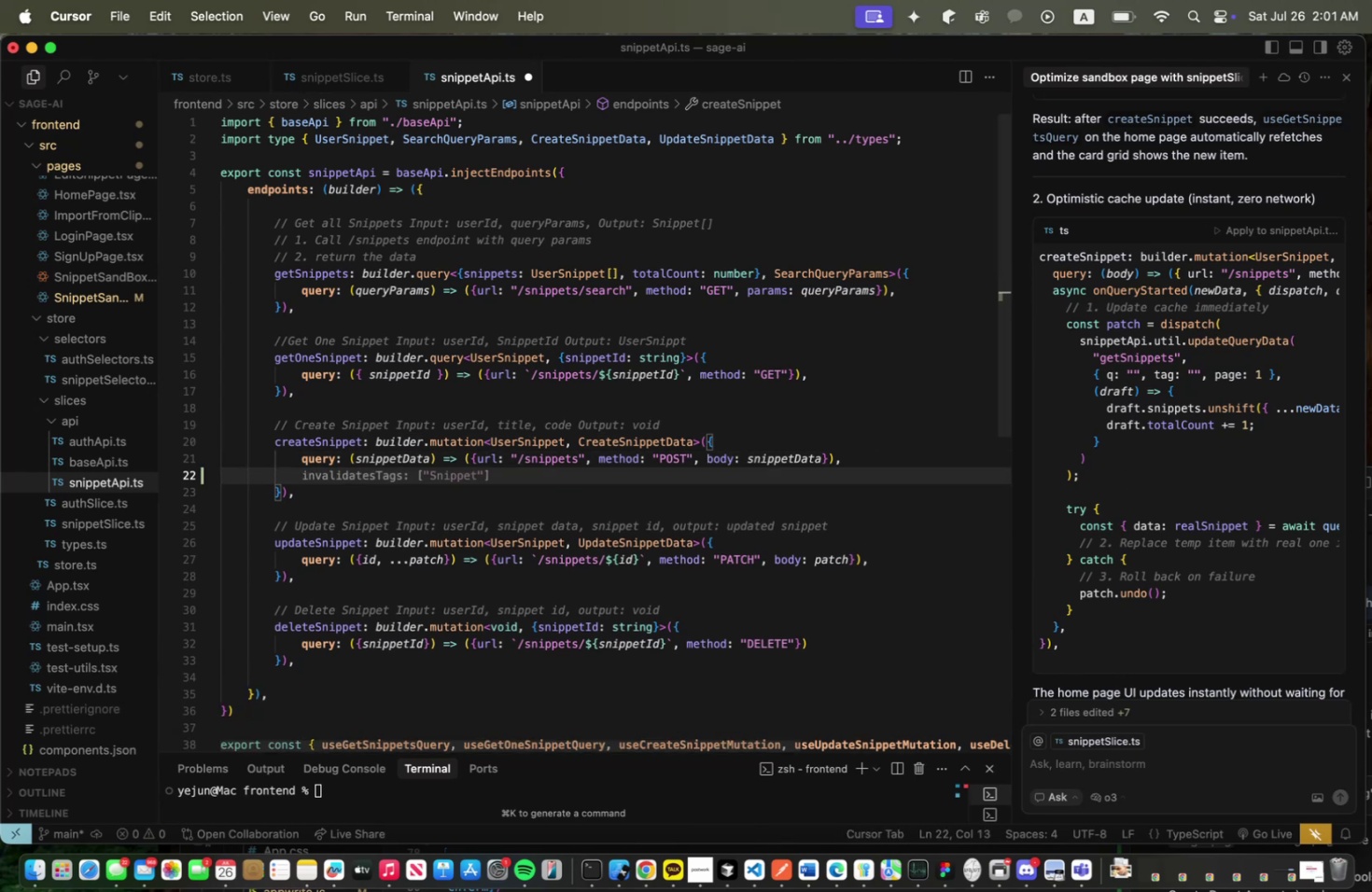 
type(on)
key(Backspace)
key(Backspace)
type(async onQueryStarted(newData, {dispath)
key(Backspace)
key(Backspace)
key(Backspace)
key(Backspace)
key(Backspace)
key(Backspace)
key(Backspace)
 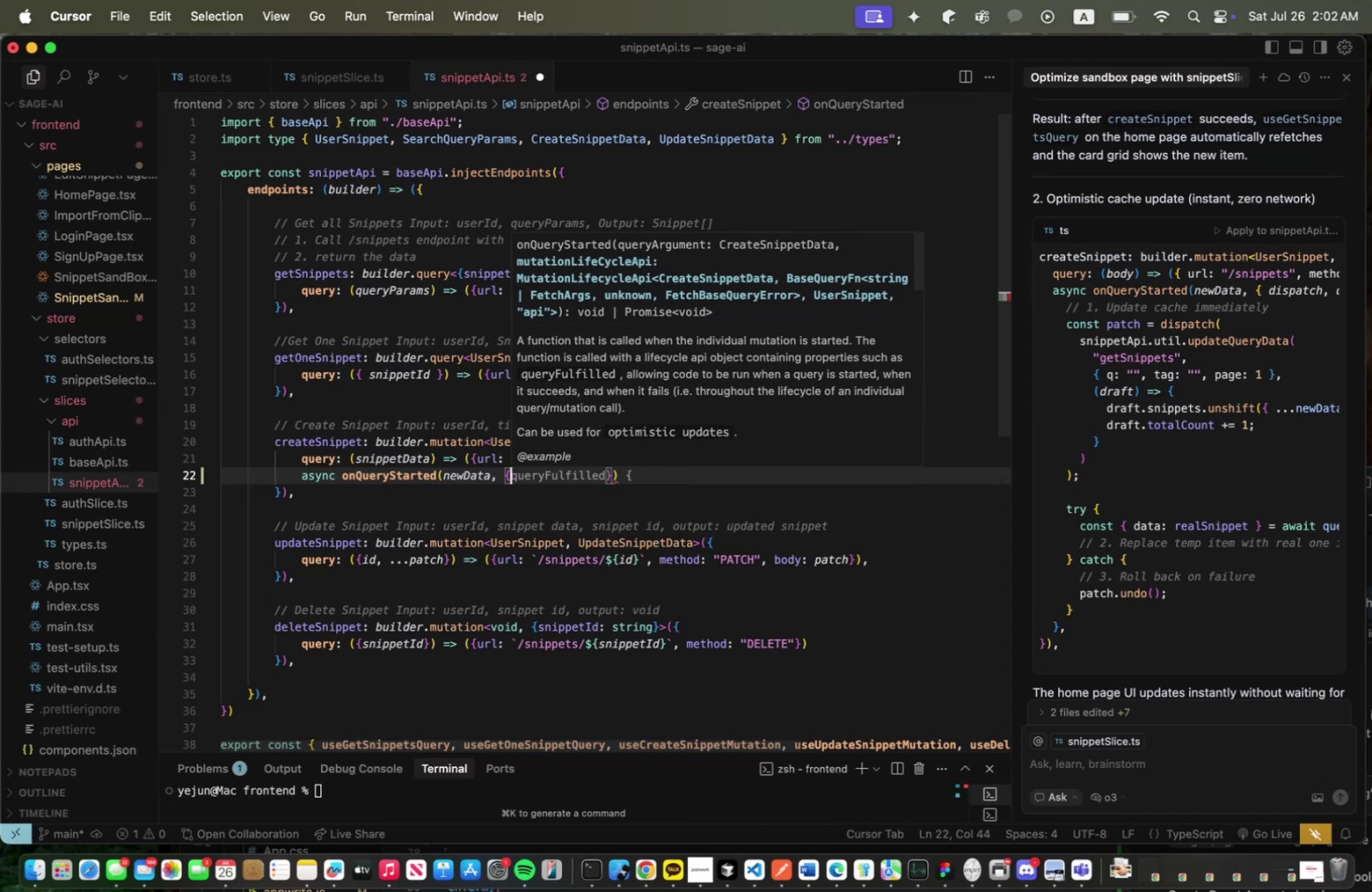 
wait(7.47)
 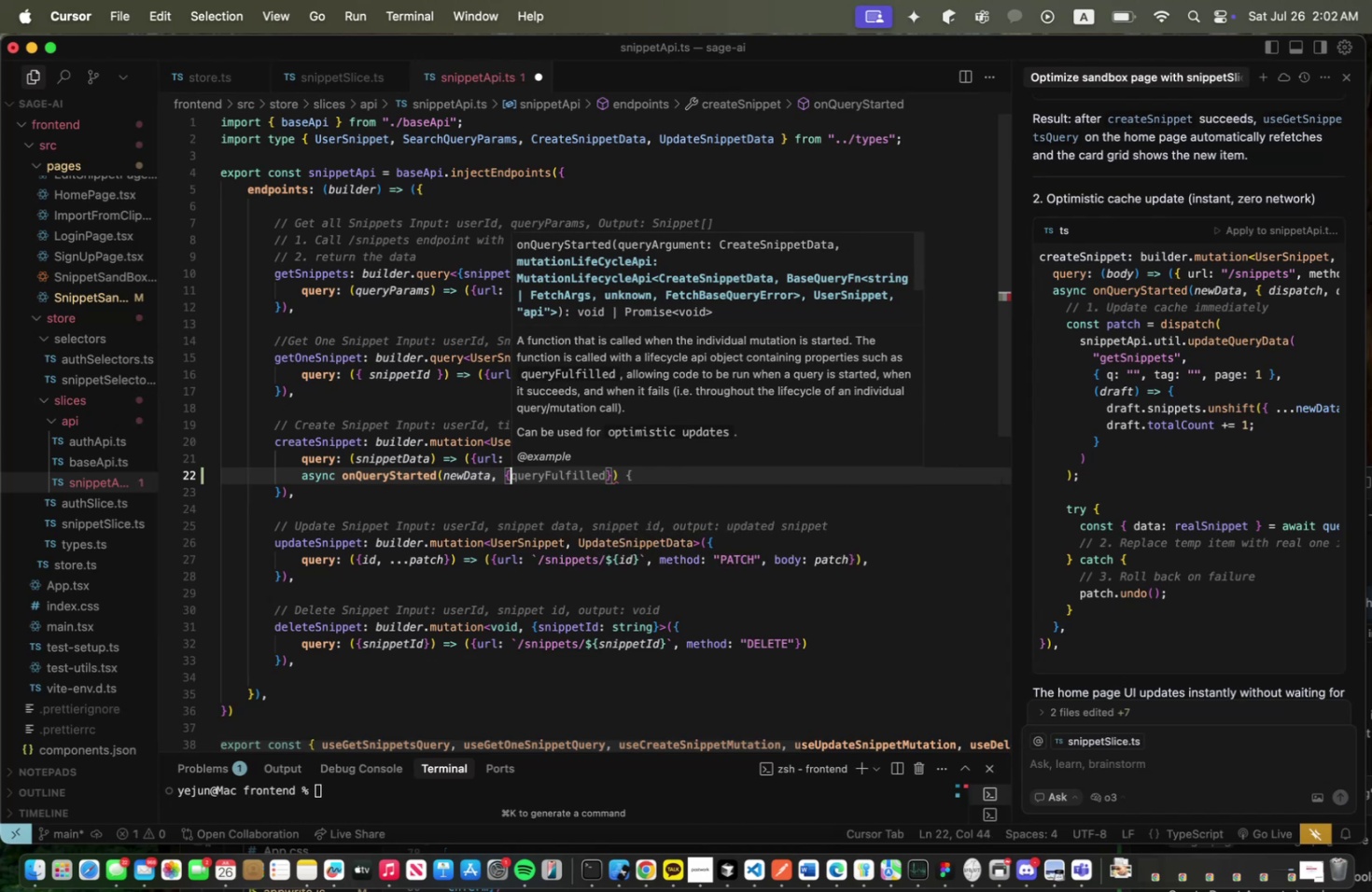 
type(dispatch, query ful)
key(Backspace)
key(Backspace)
key(Backspace)
key(Backspace)
type(Fulfilled})
 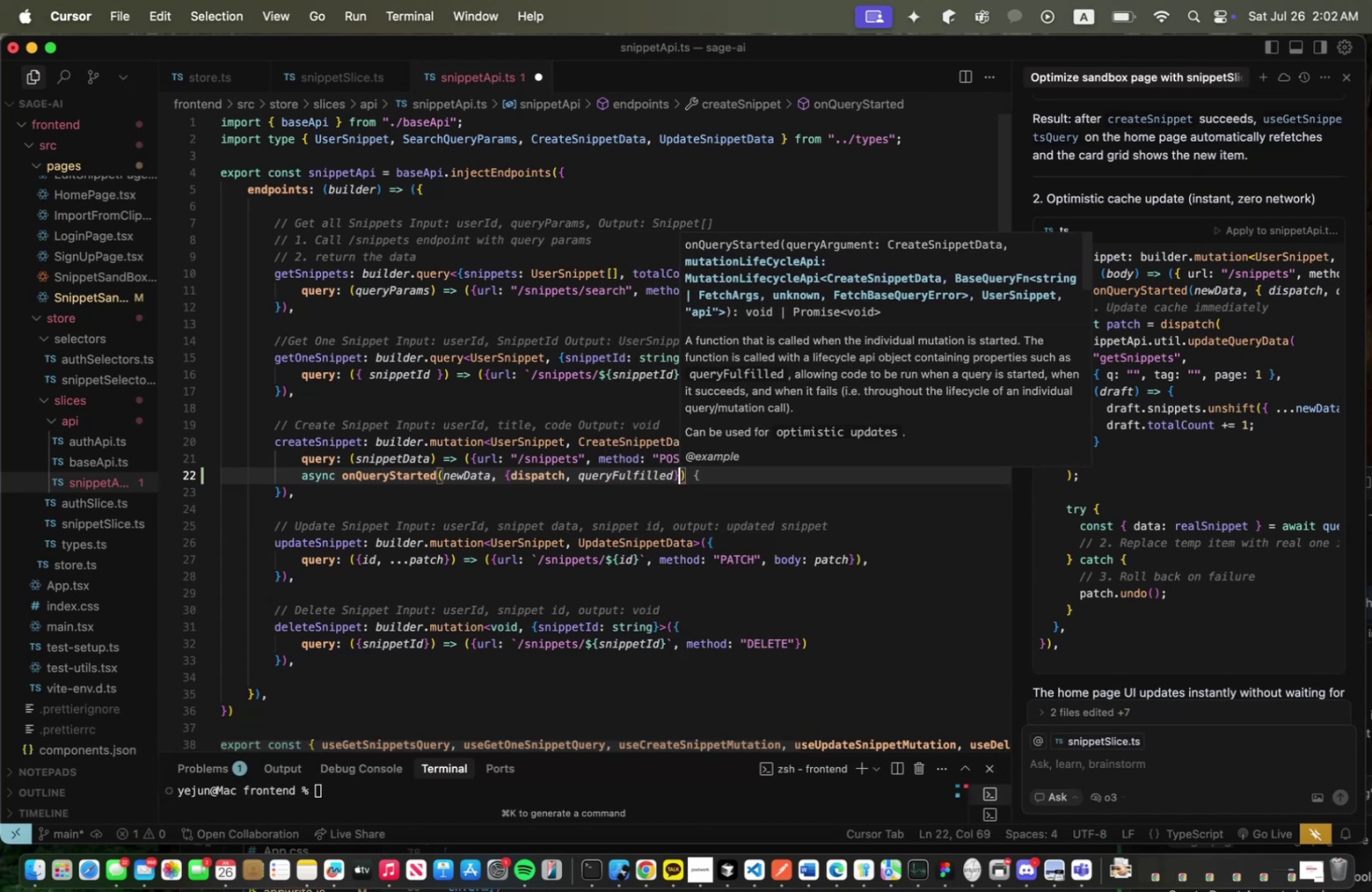 
wait(11.73)
 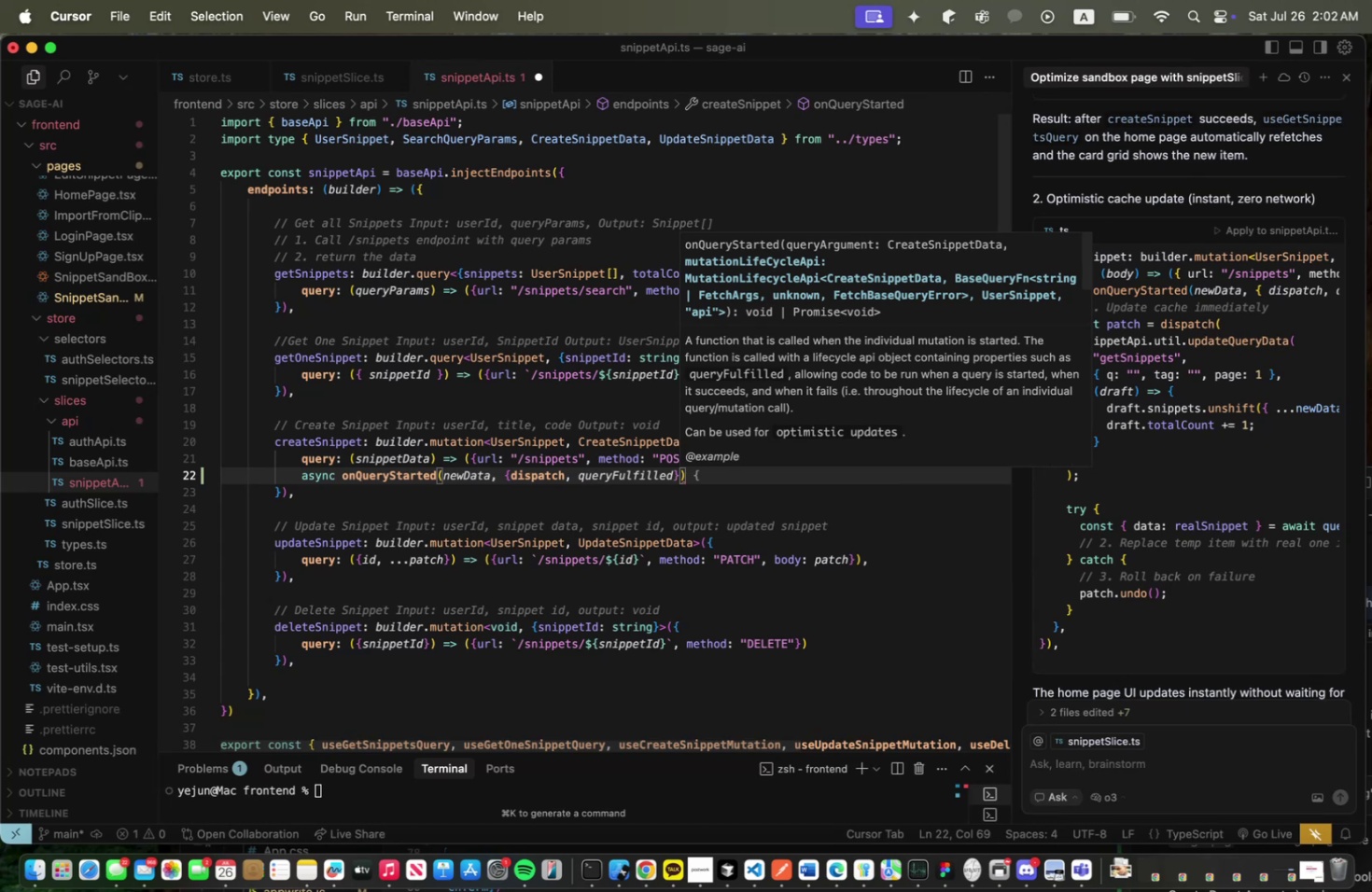 
mouse_move([717, 489])
 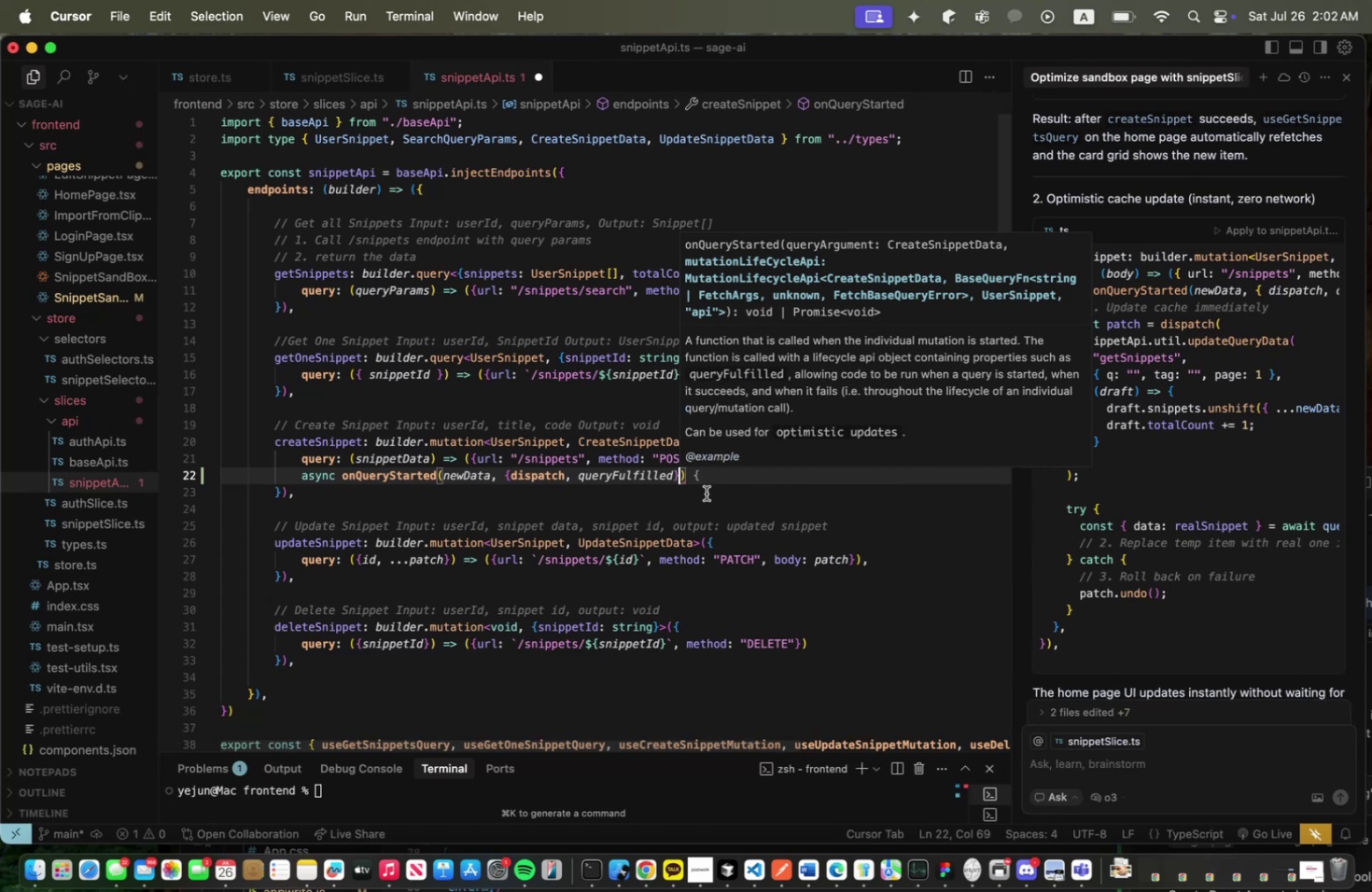 
key(Shift+ShiftLeft)
 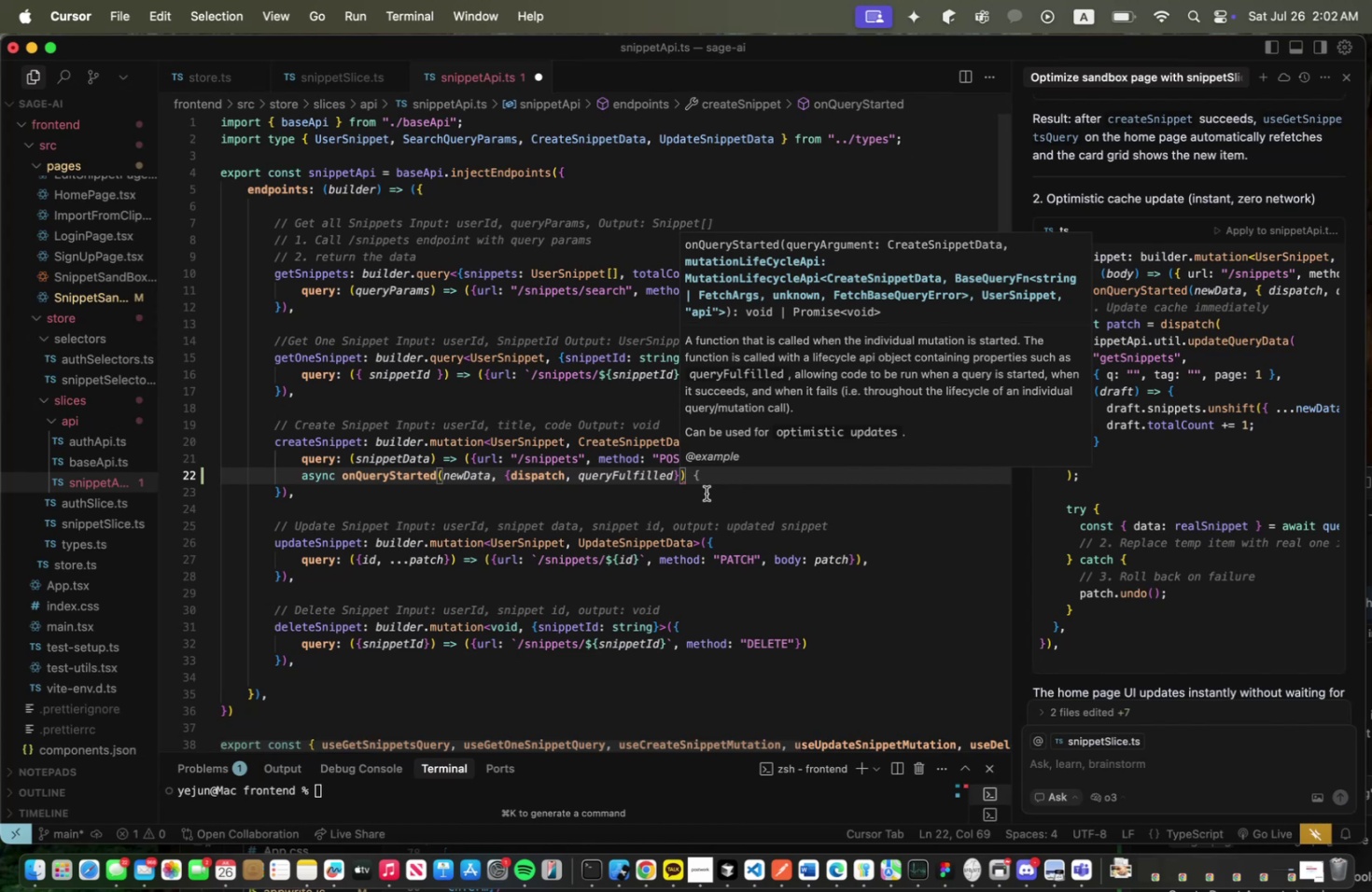 
key(Shift+0)
 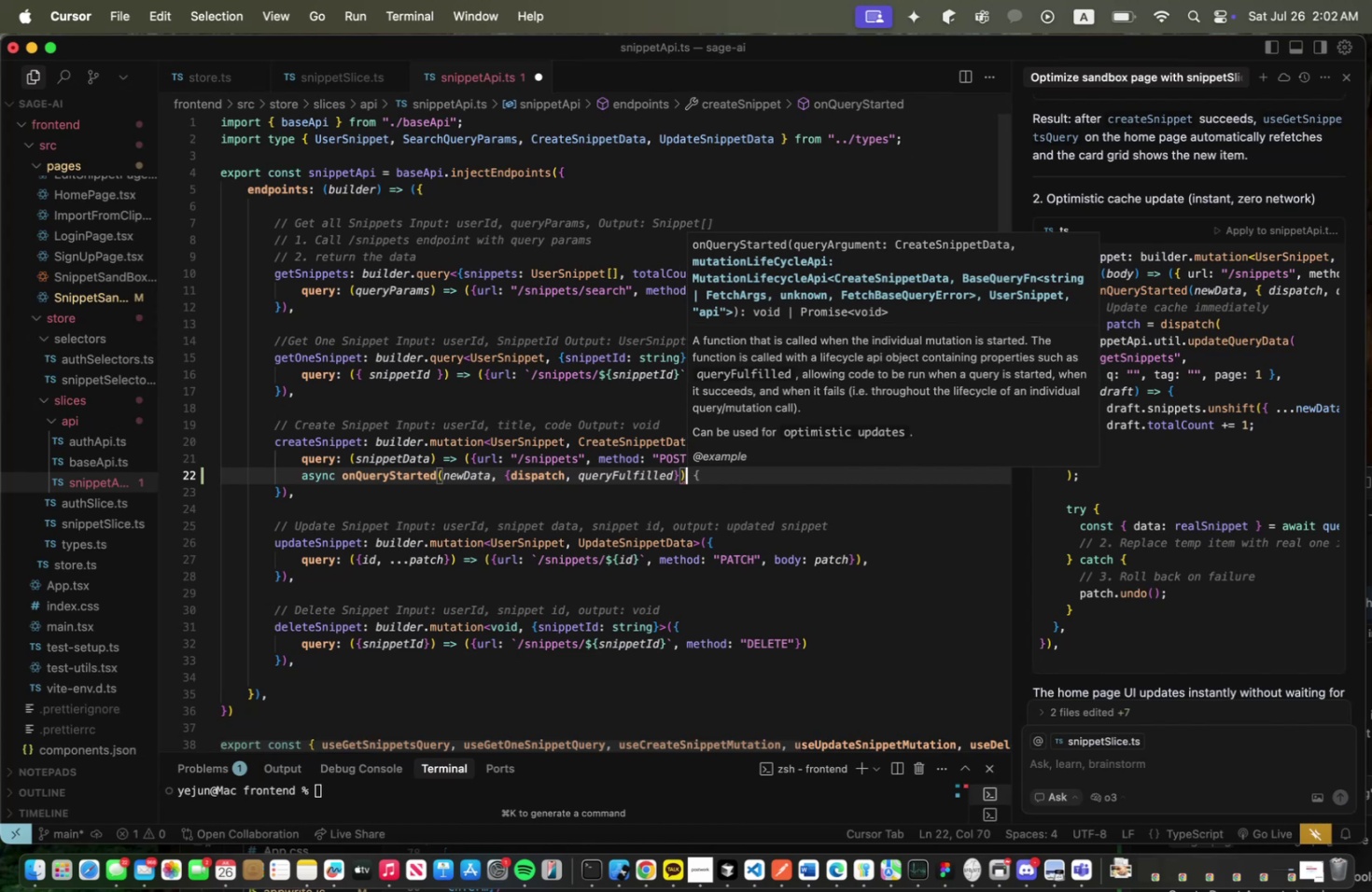 
key(Space)
 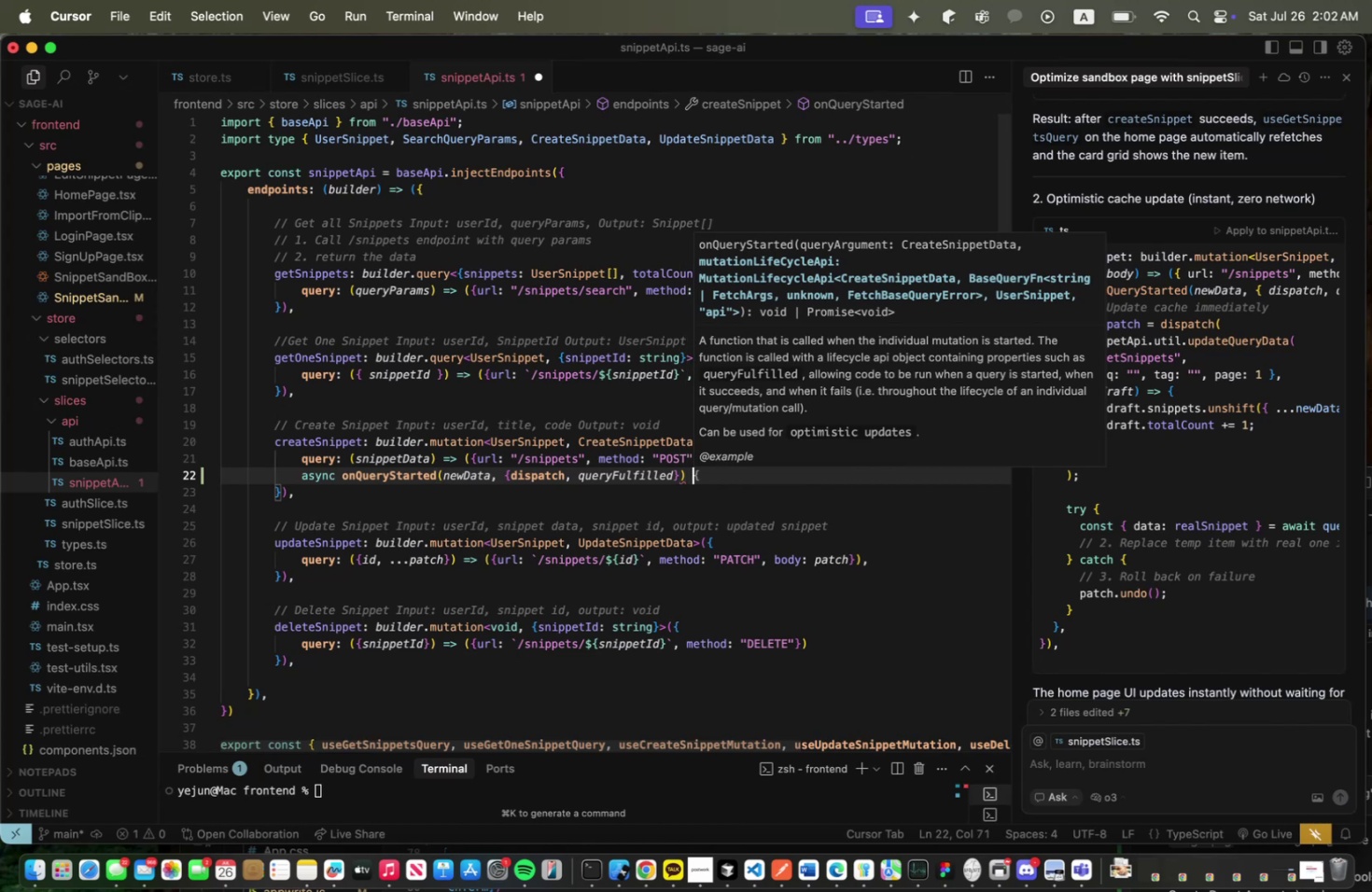 
key(Shift+ShiftLeft)
 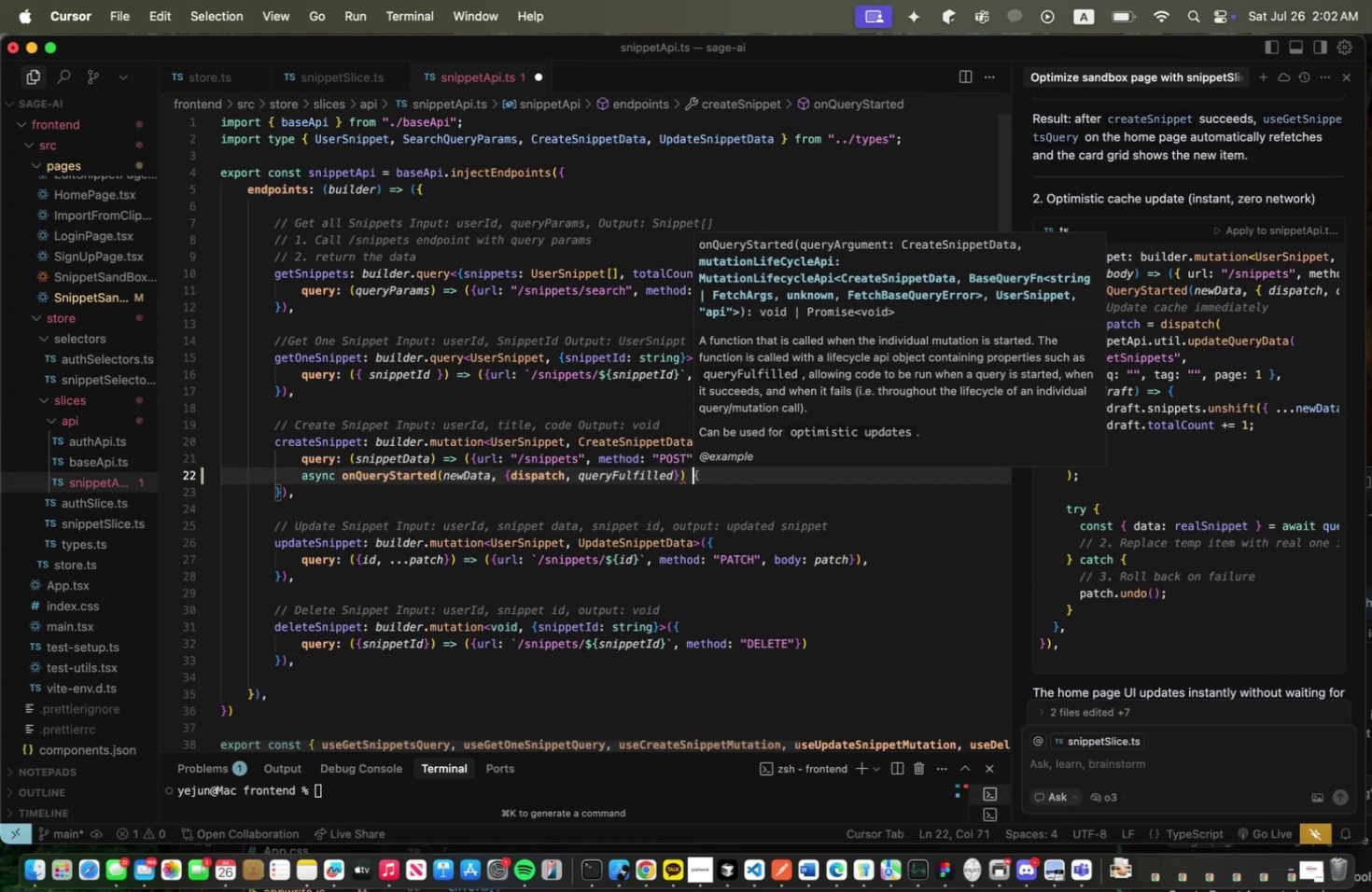 
key(Shift+BracketLeft)
 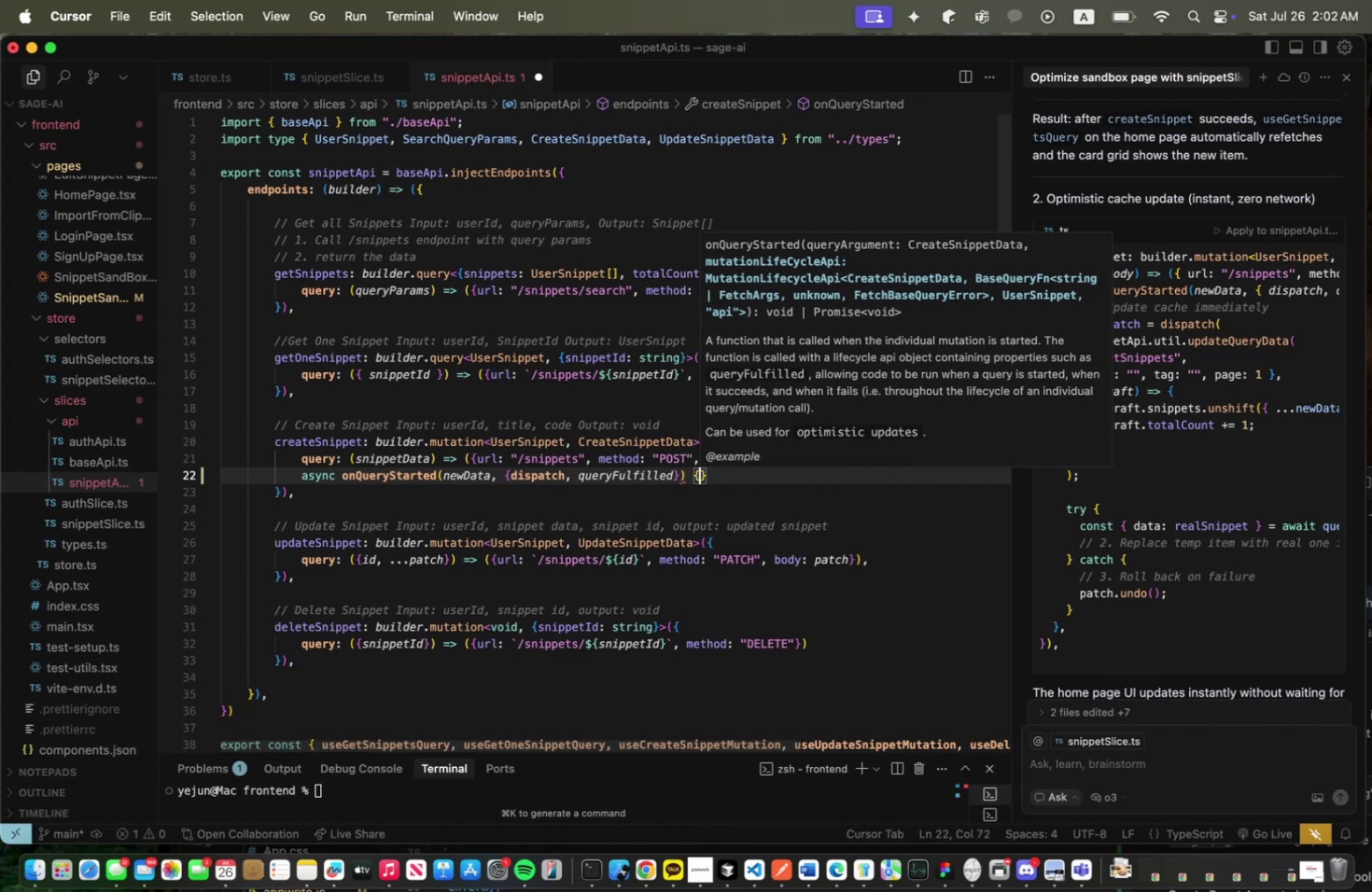 
key(Enter)
 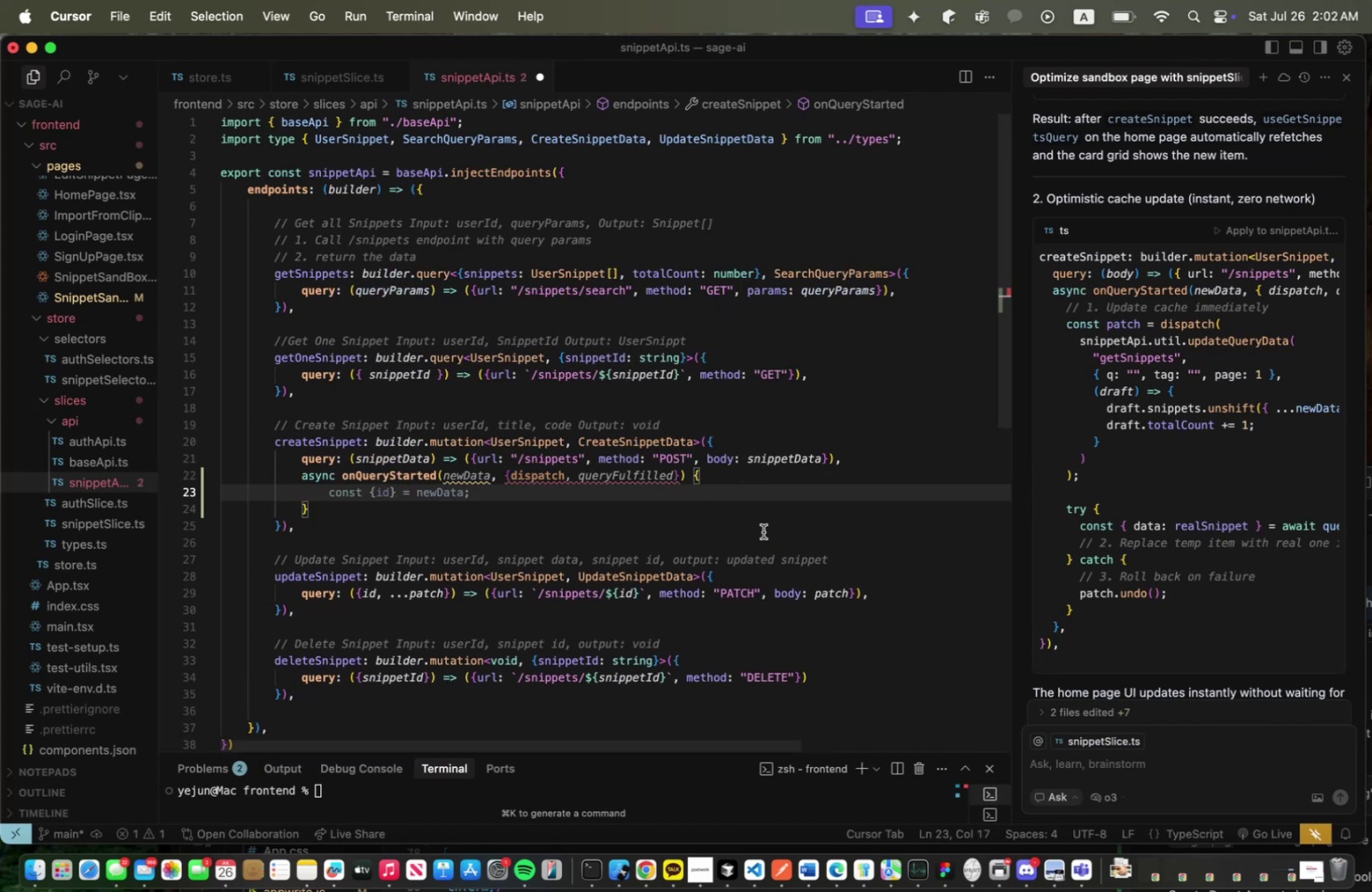 
mouse_move([511, 485])
 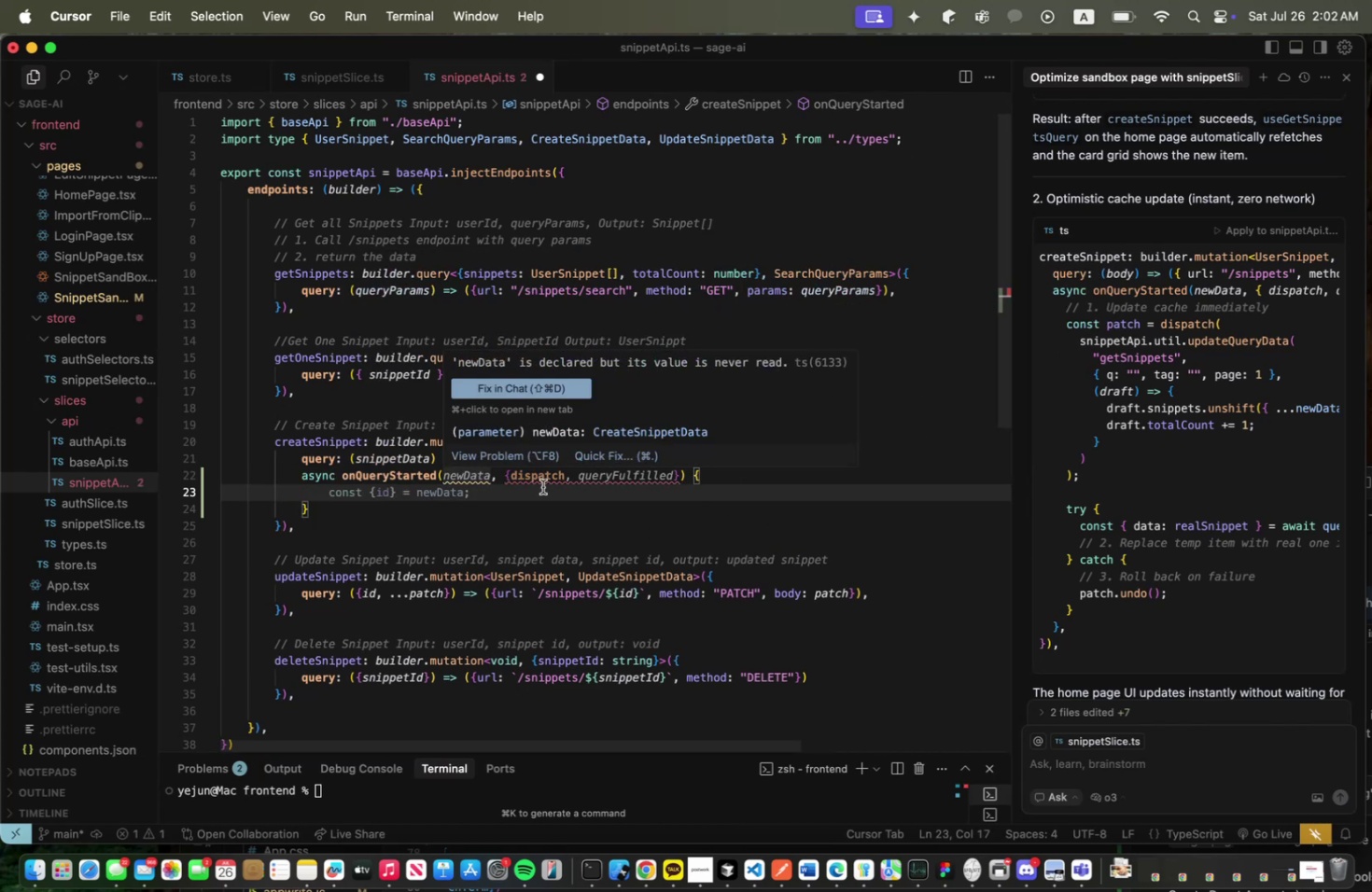 
mouse_move([598, 478])
 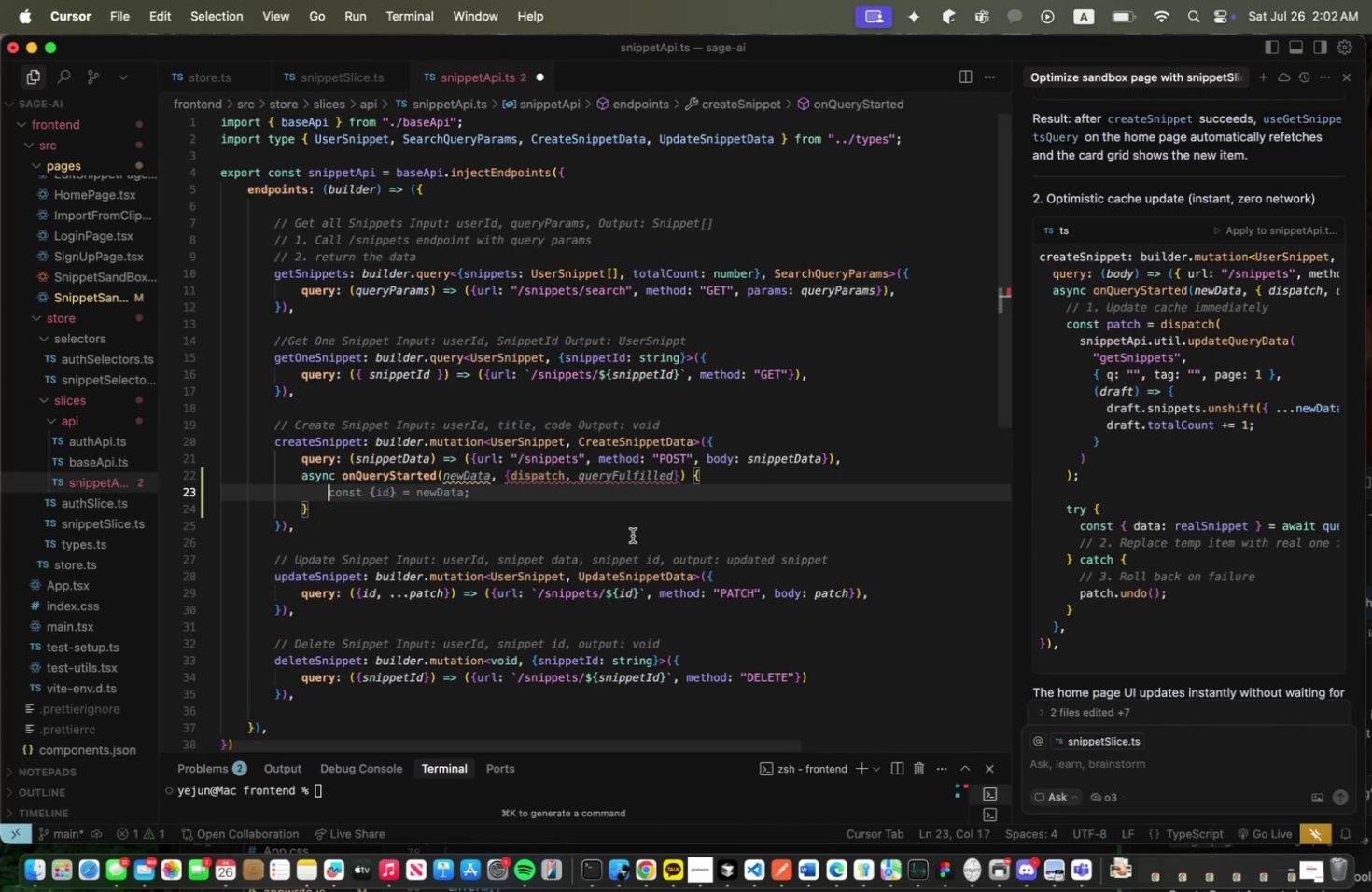 
type(const path)
key(Backspace)
type(ch = dispatch()
 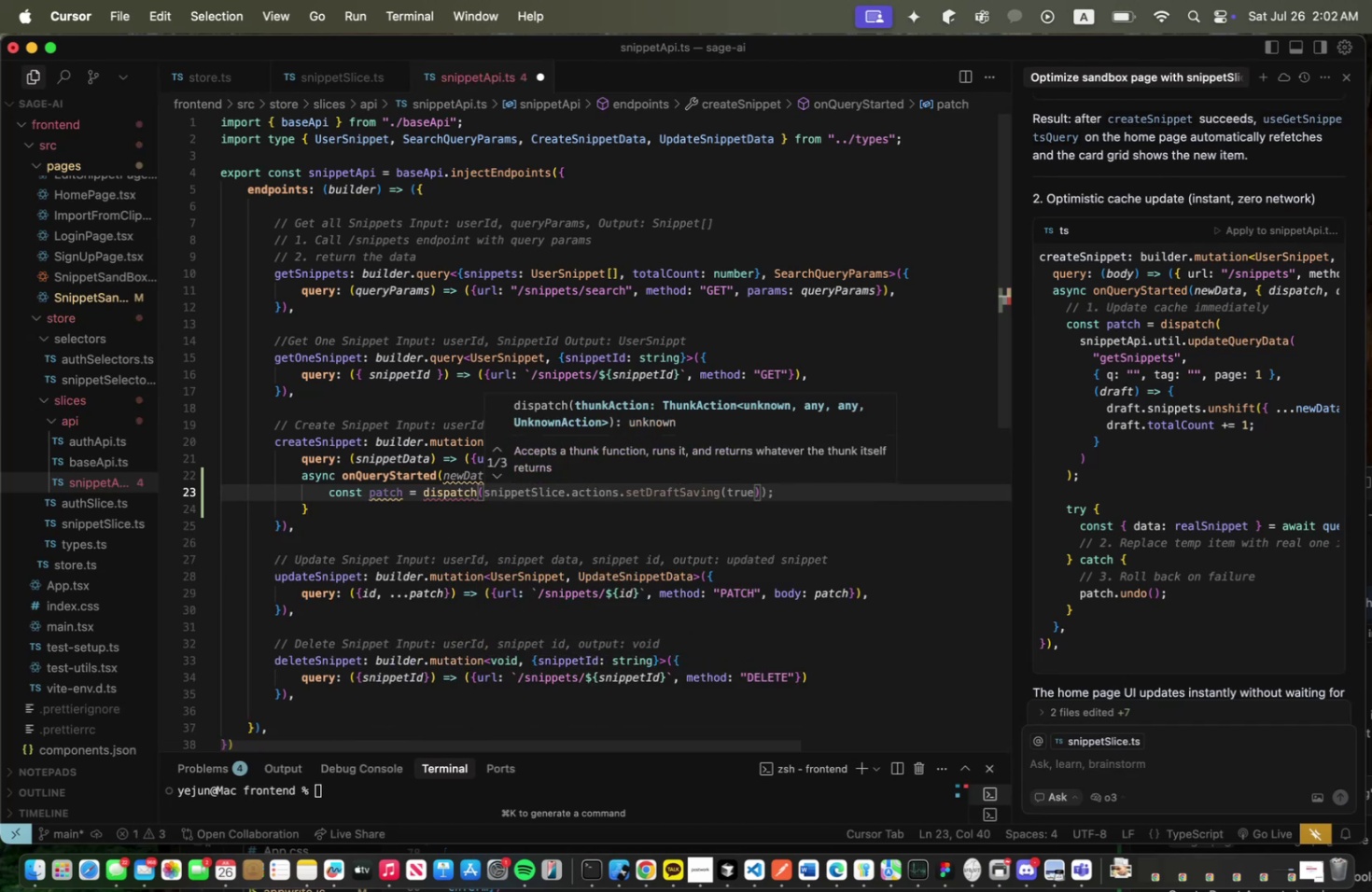 
key(Enter)
 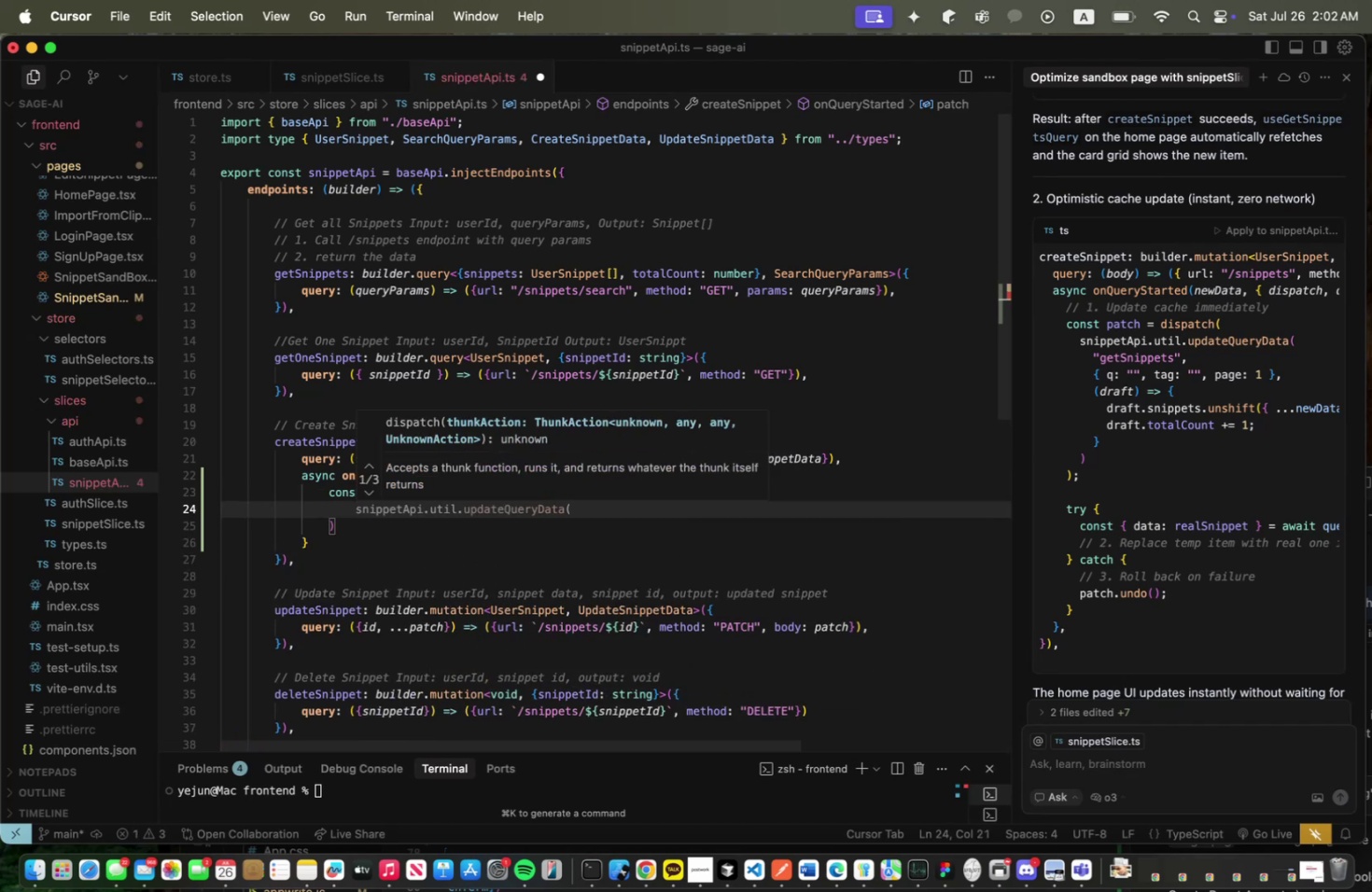 
type(snippetApi.util.updateQueryData( )
key(Backspace)
 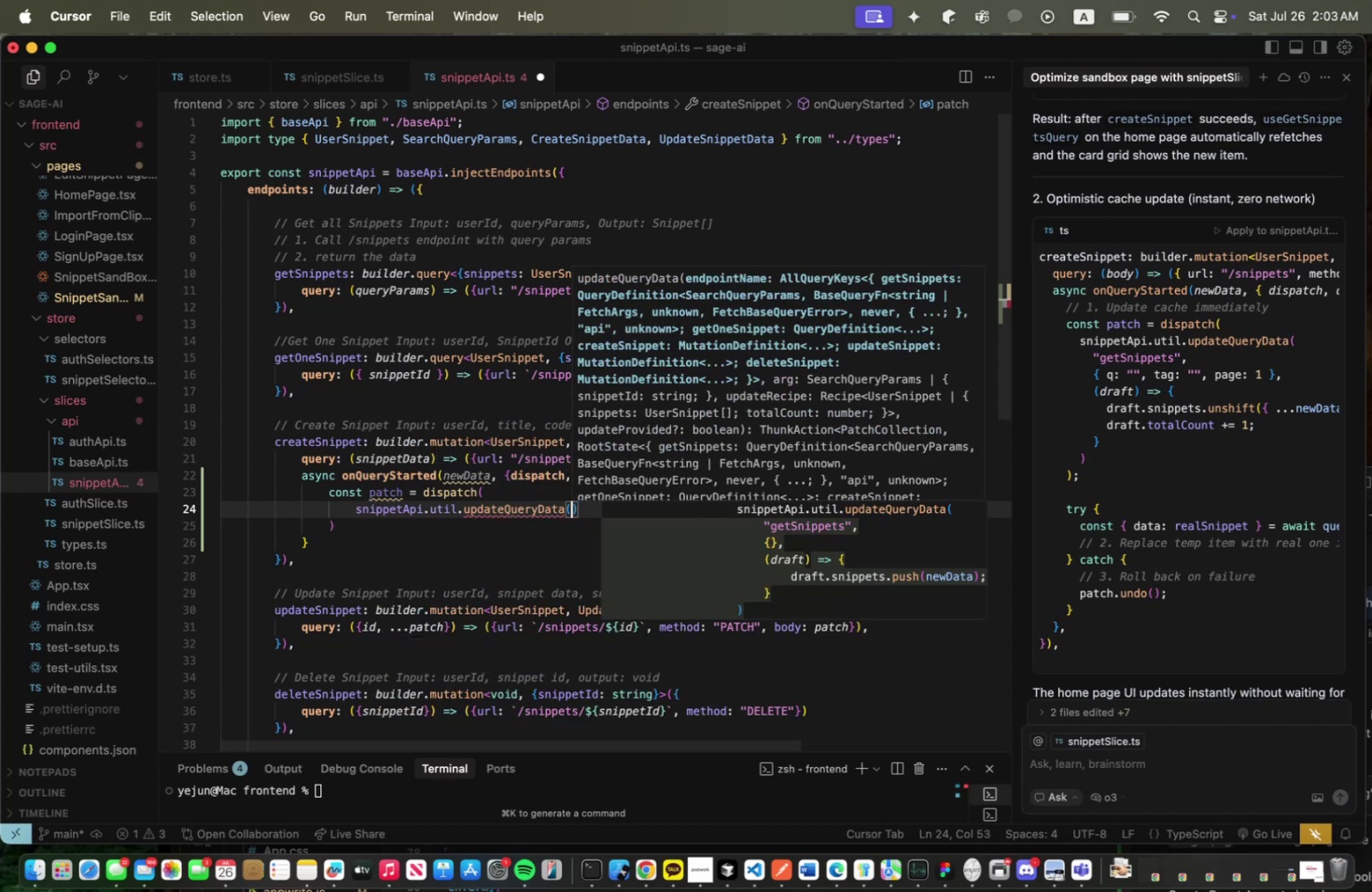 
key(Enter)
 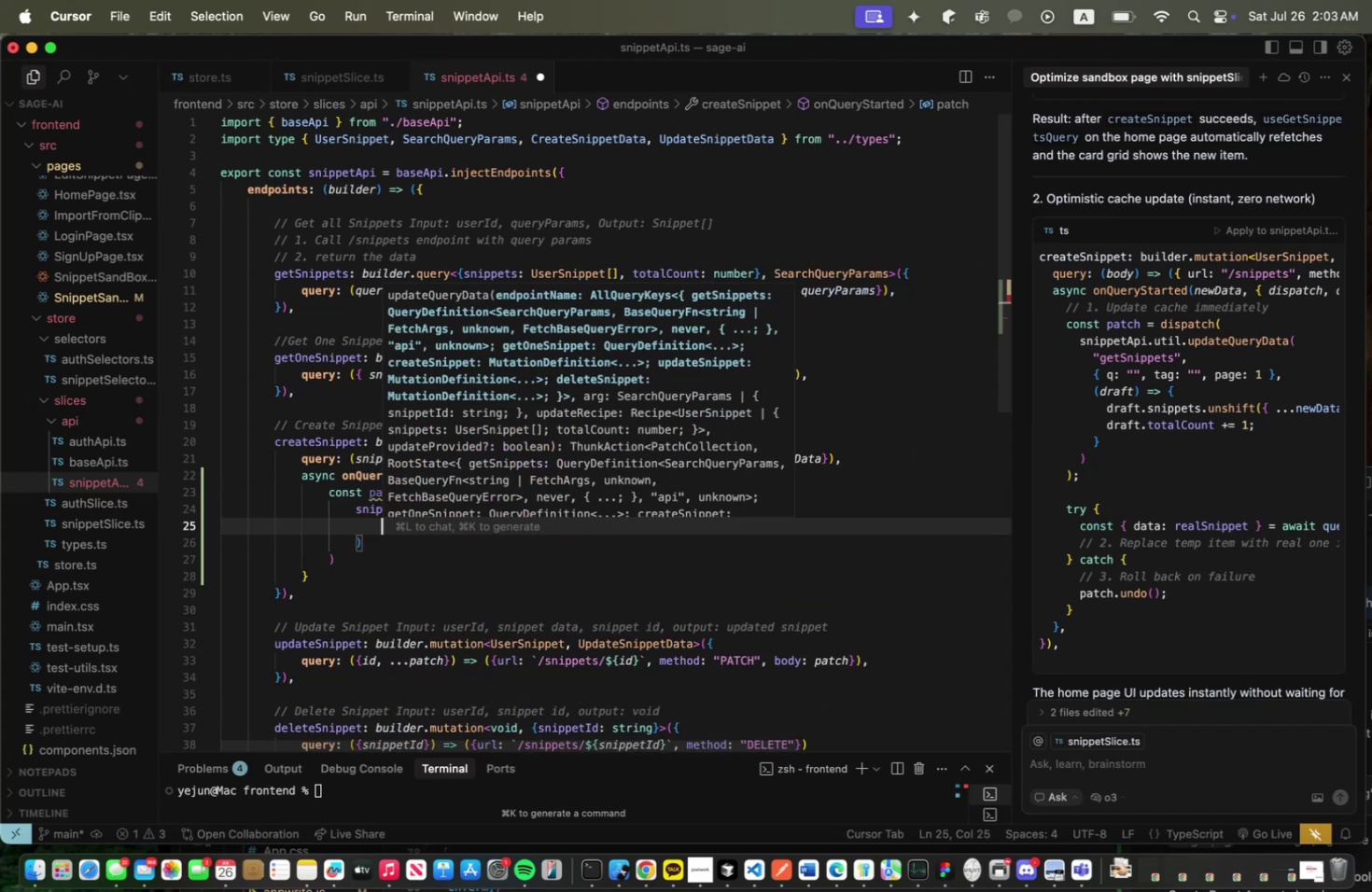 
type("getSnippets", )
 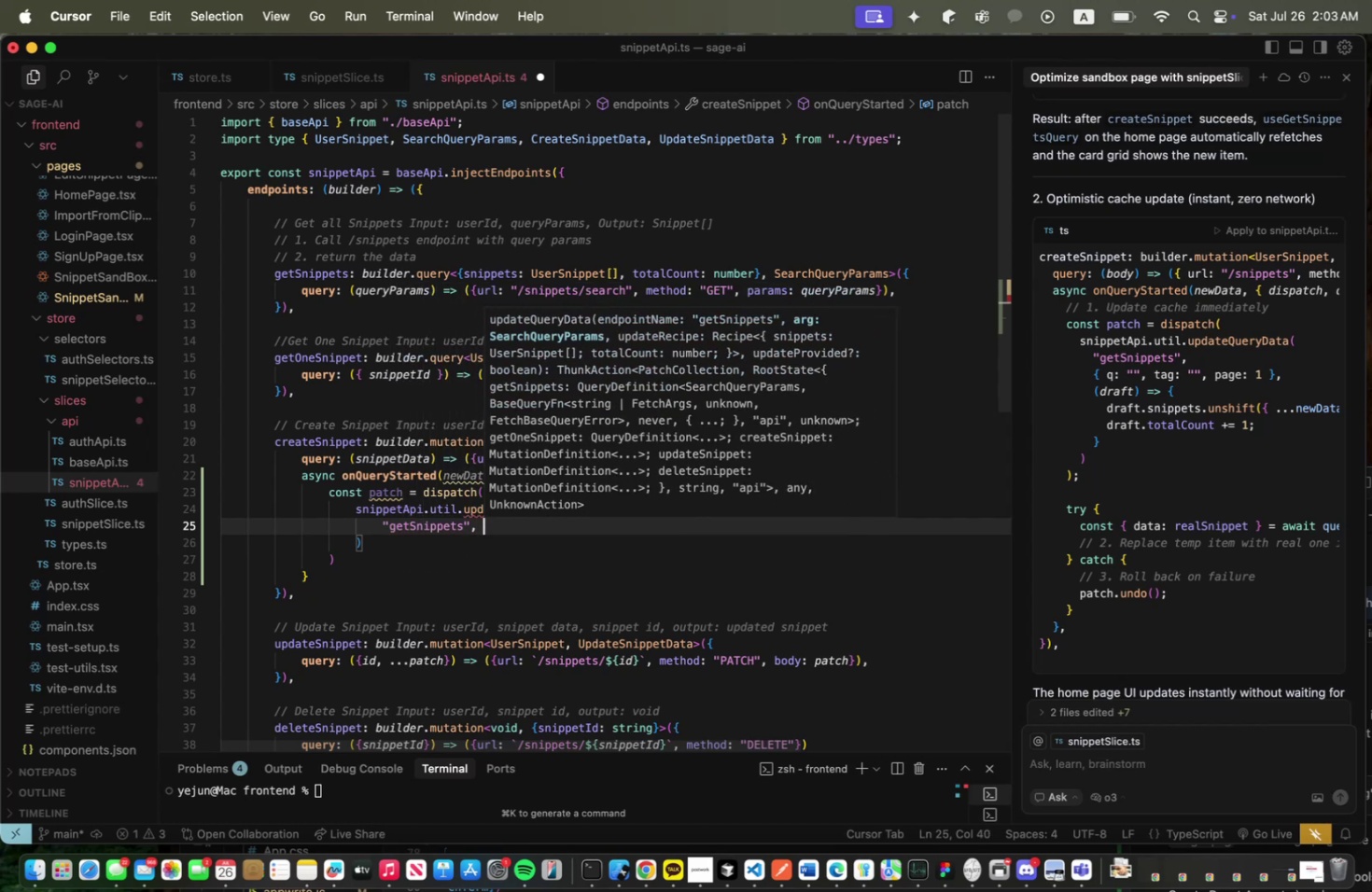 
key(Enter)
 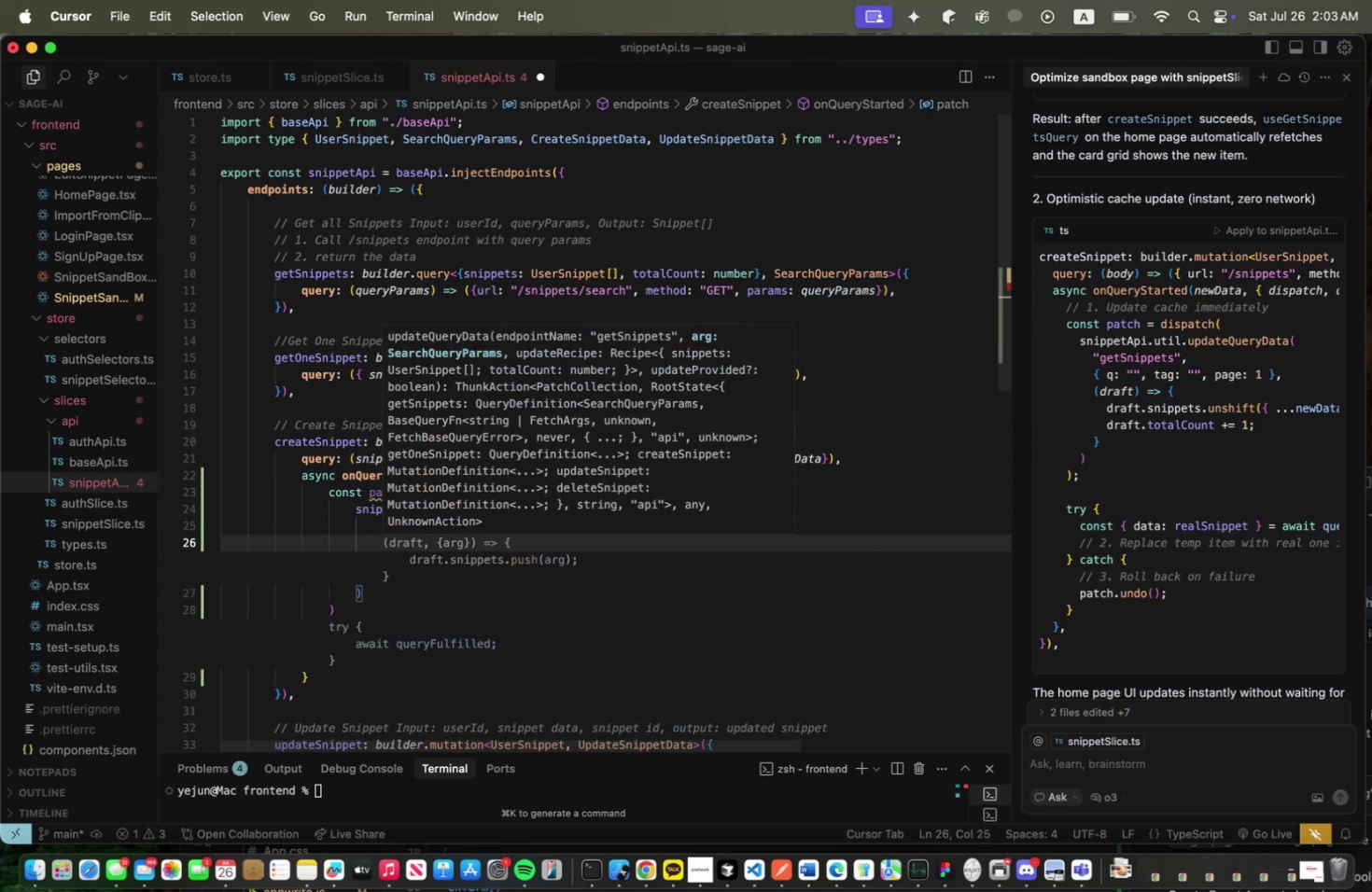 
type({q: '', [)
key(Backspace)
type(page:)
 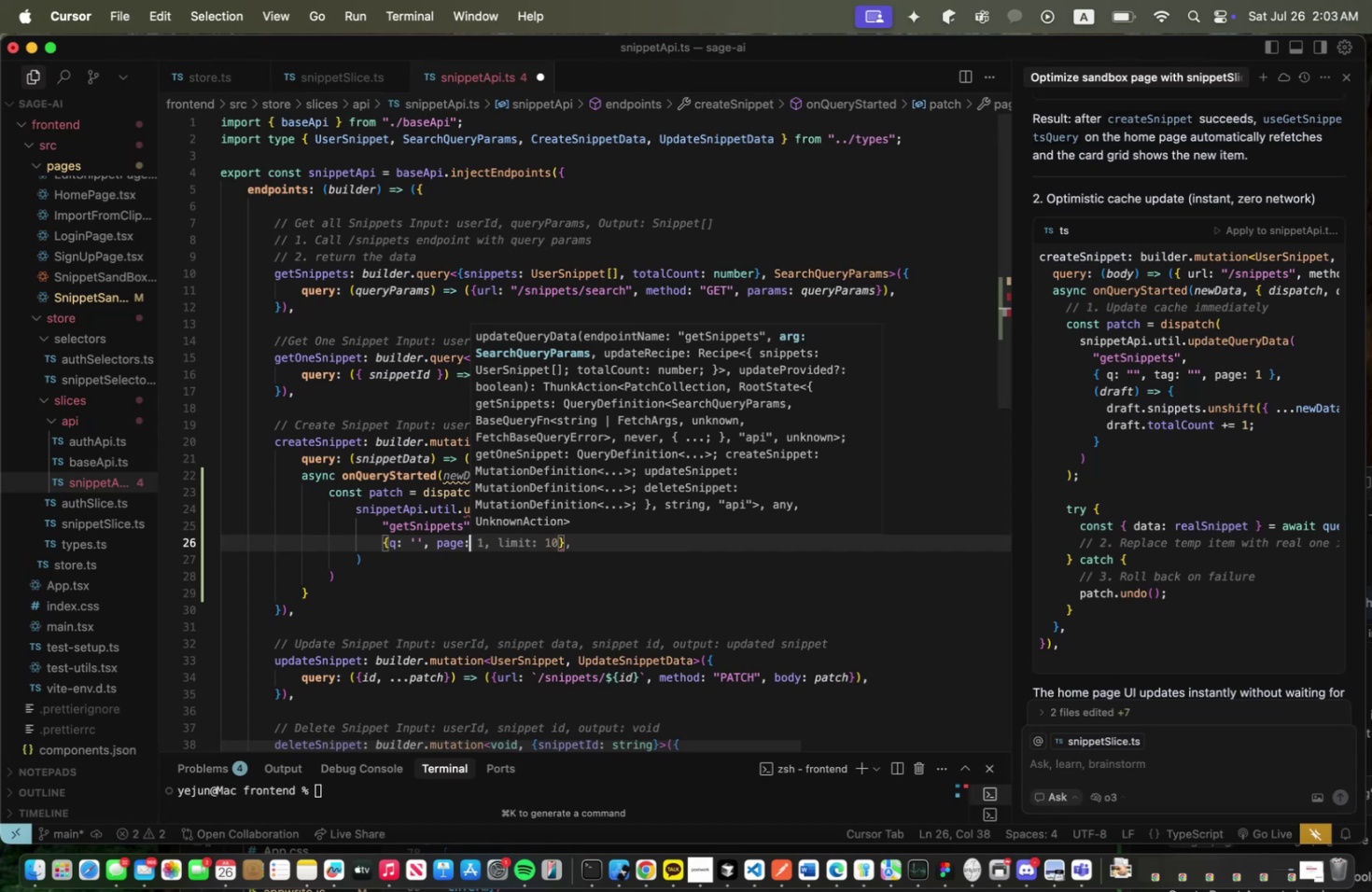 
wait(21.4)
 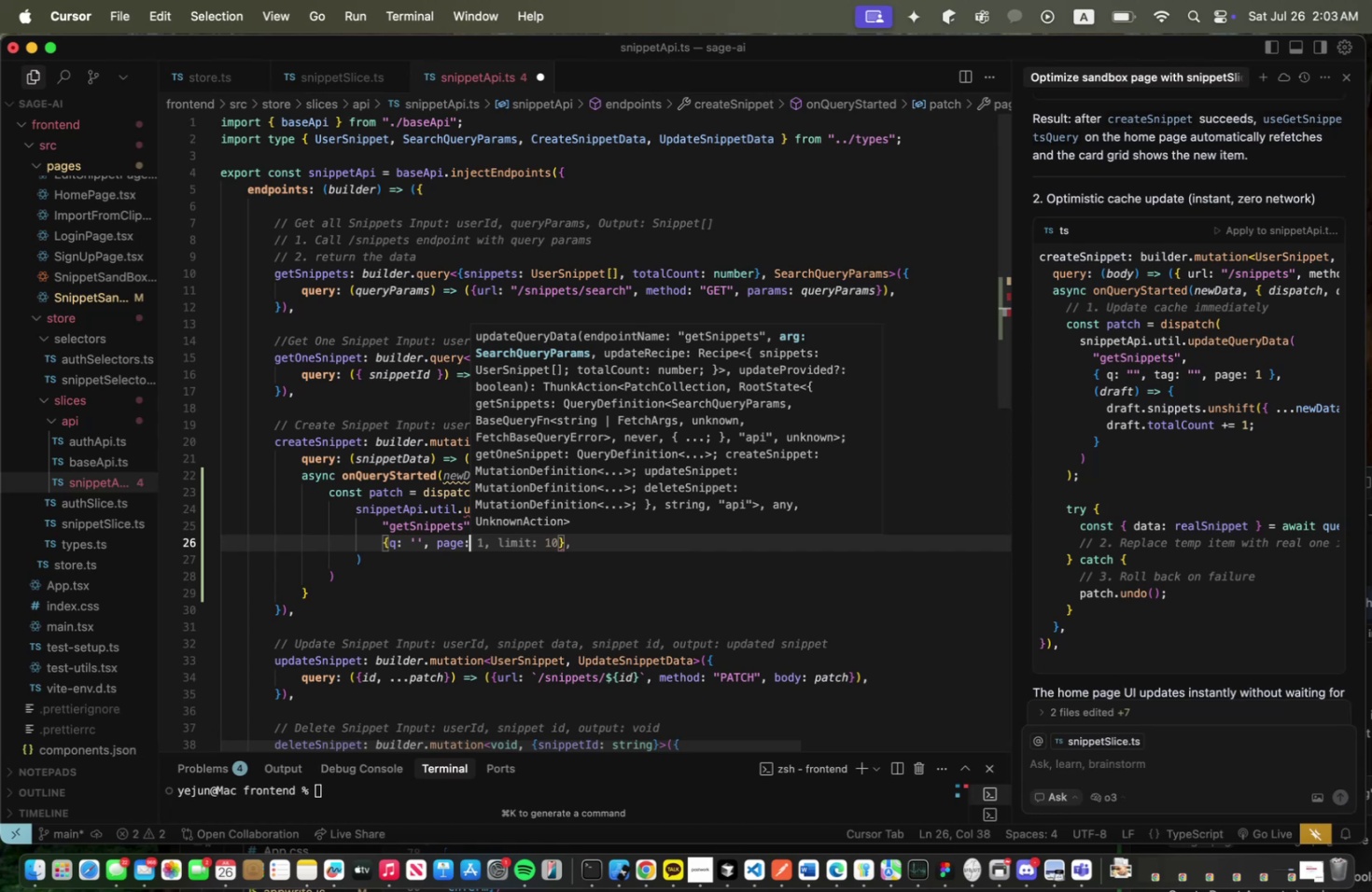 
key(Space)
 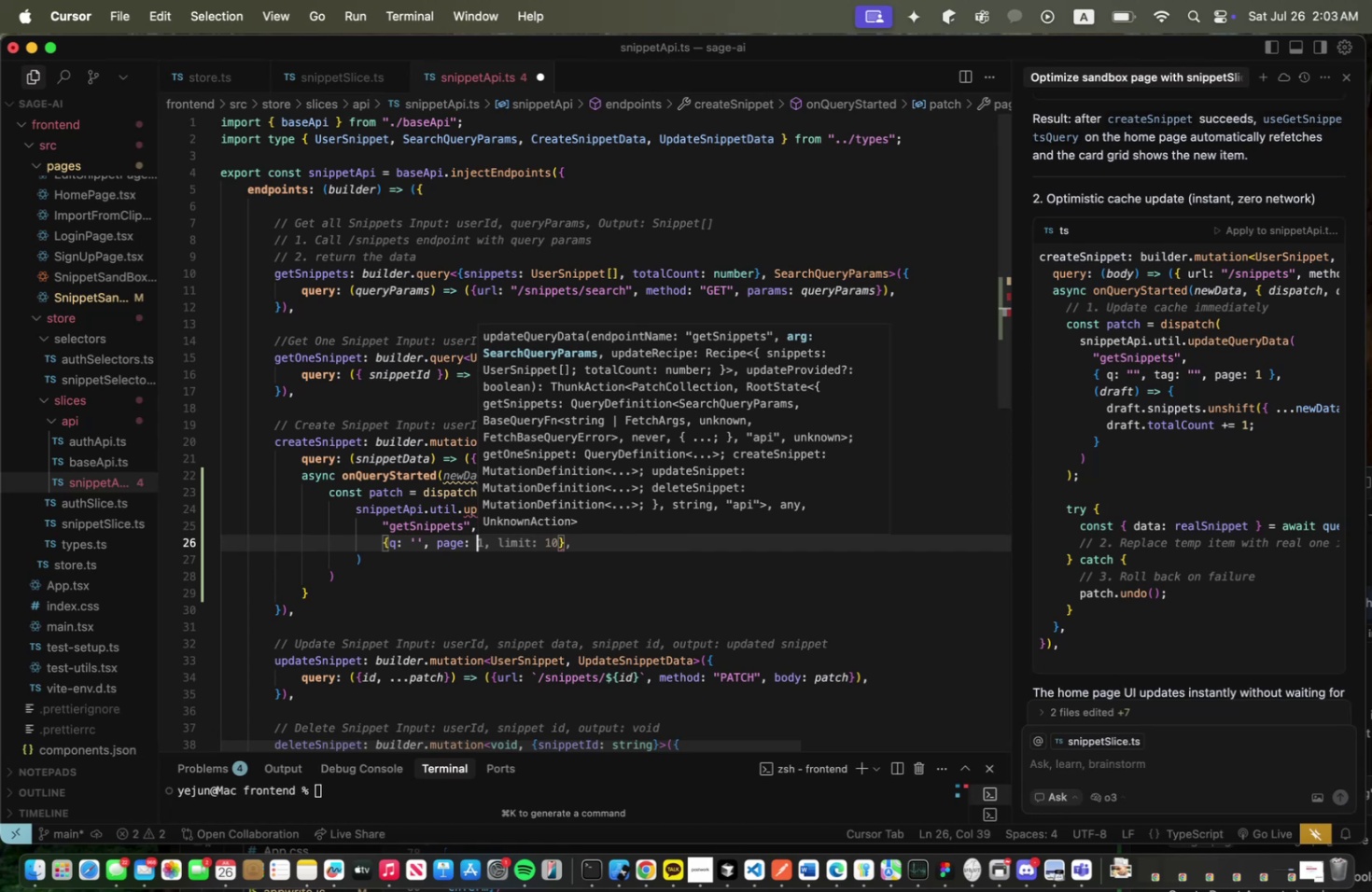 
key(1)
 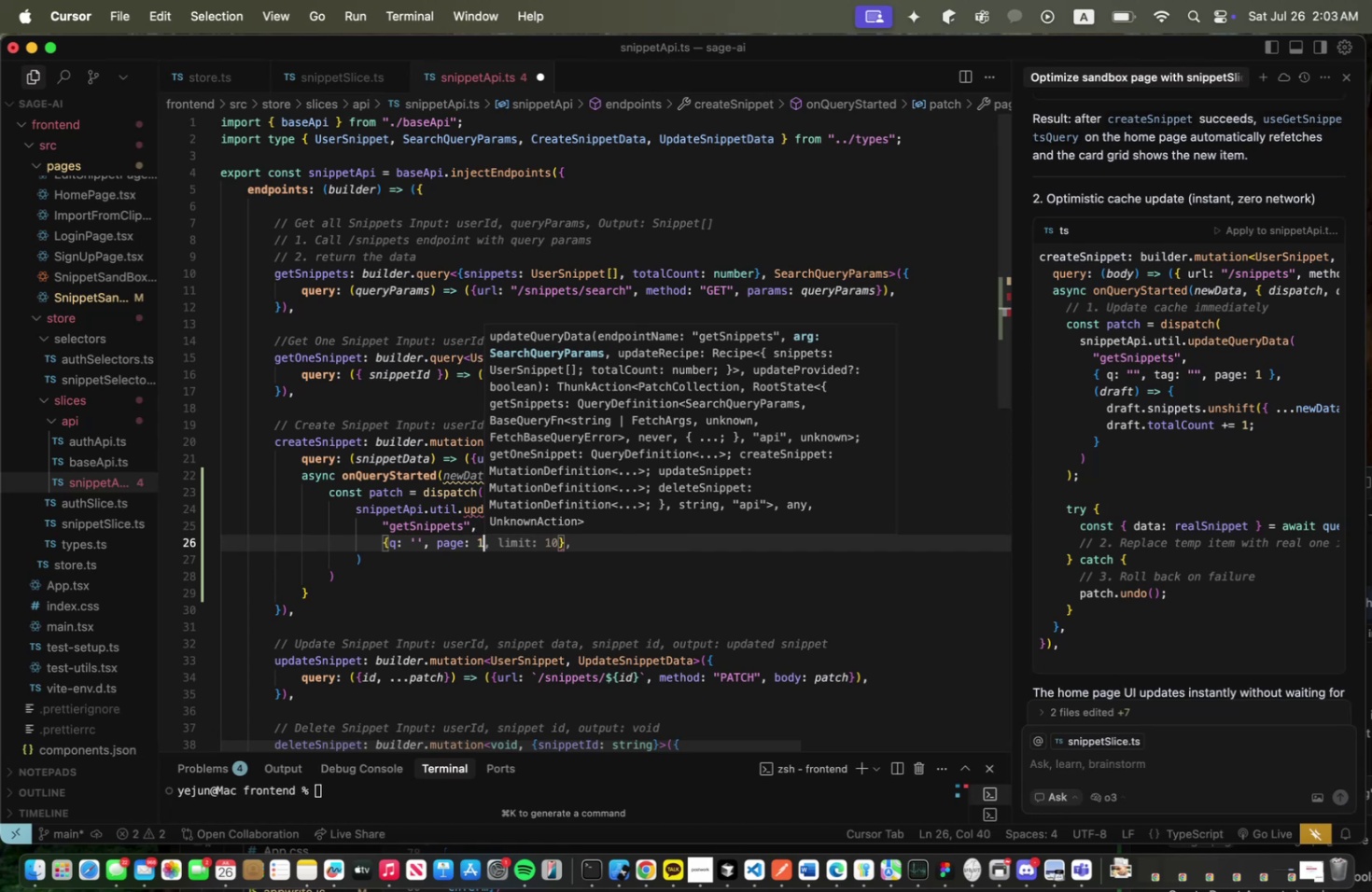 
key(Comma)
 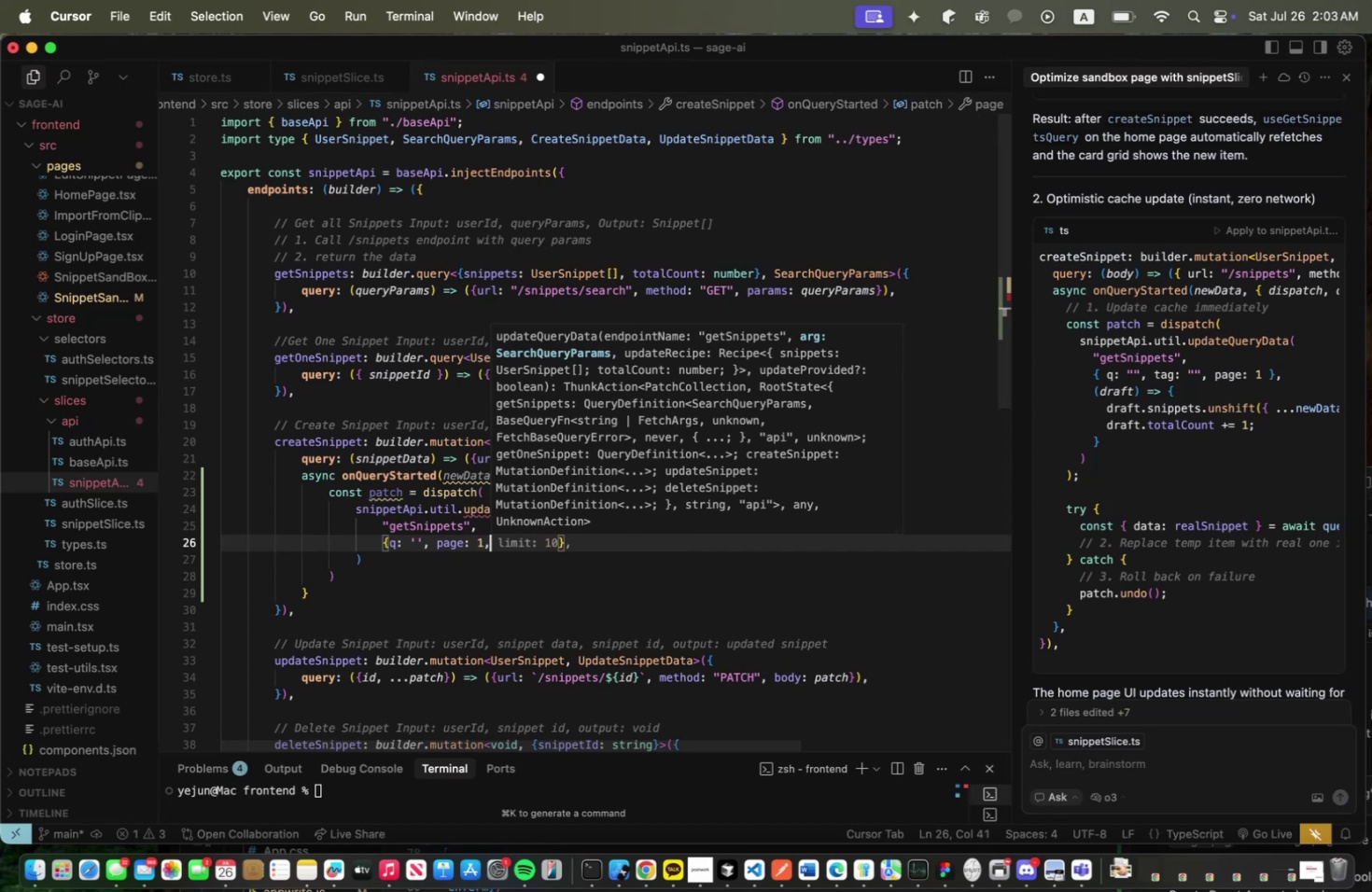 
key(Space)
 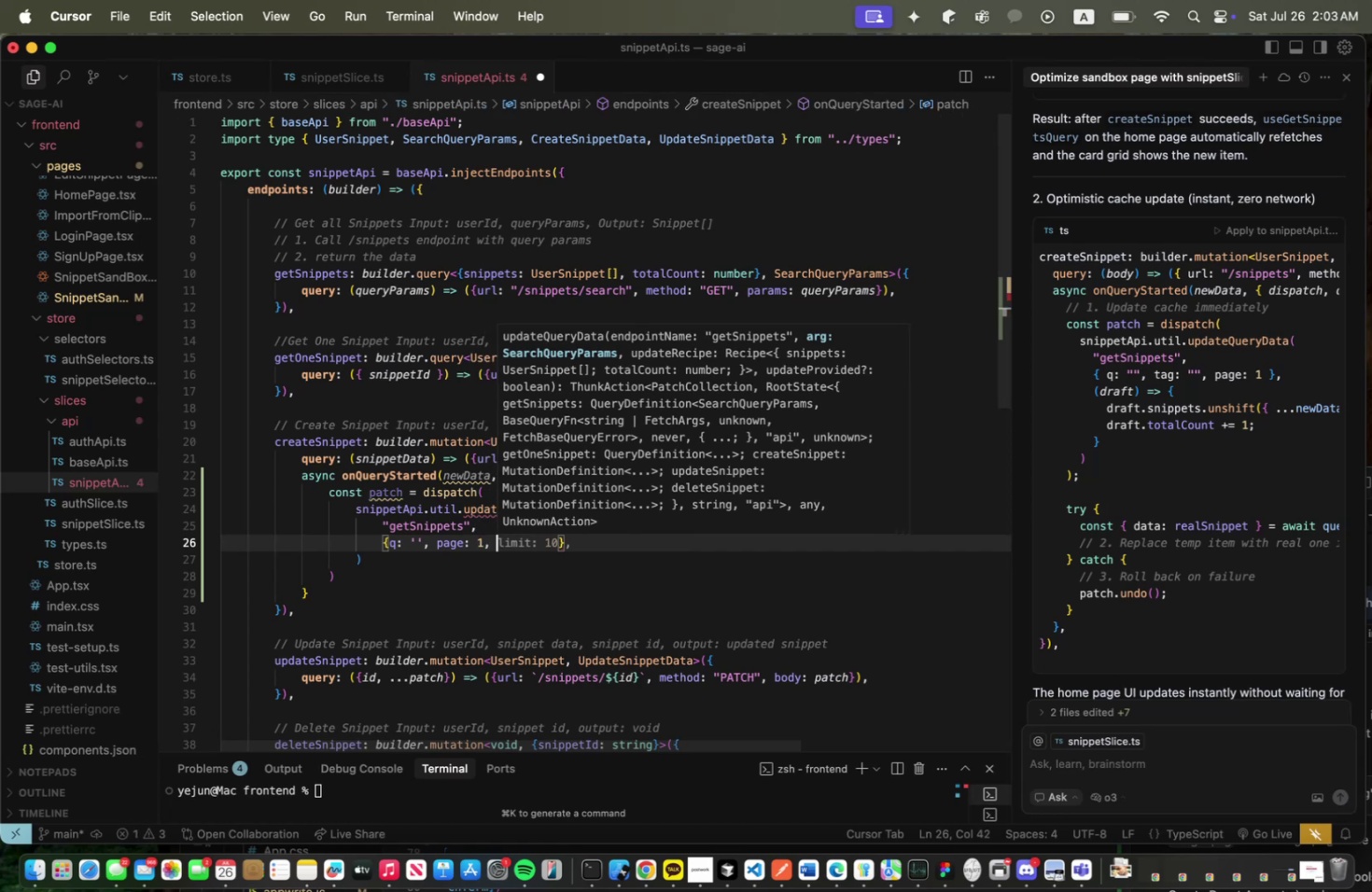 
type(tag: ''},)
 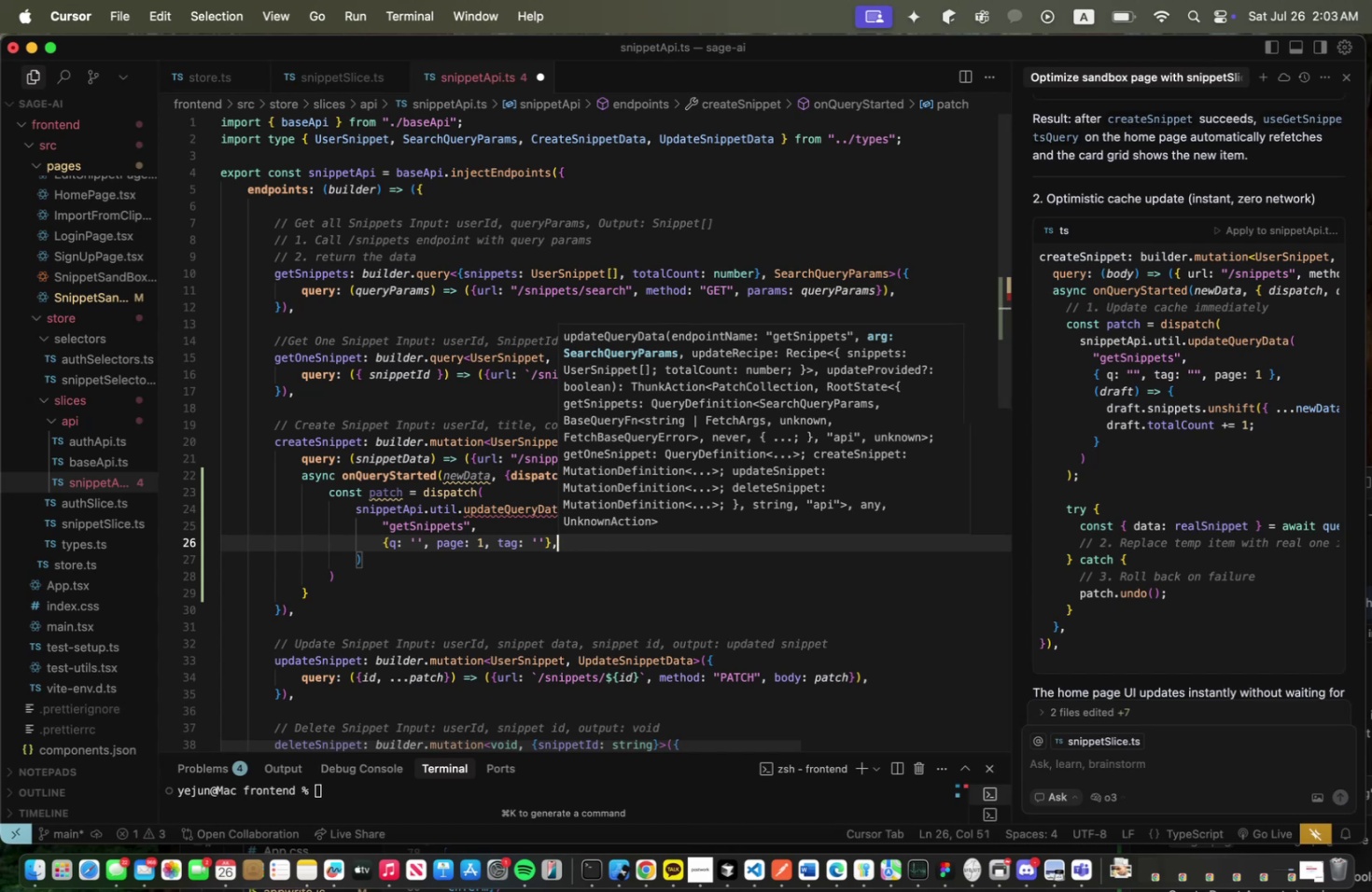 
key(Enter)
 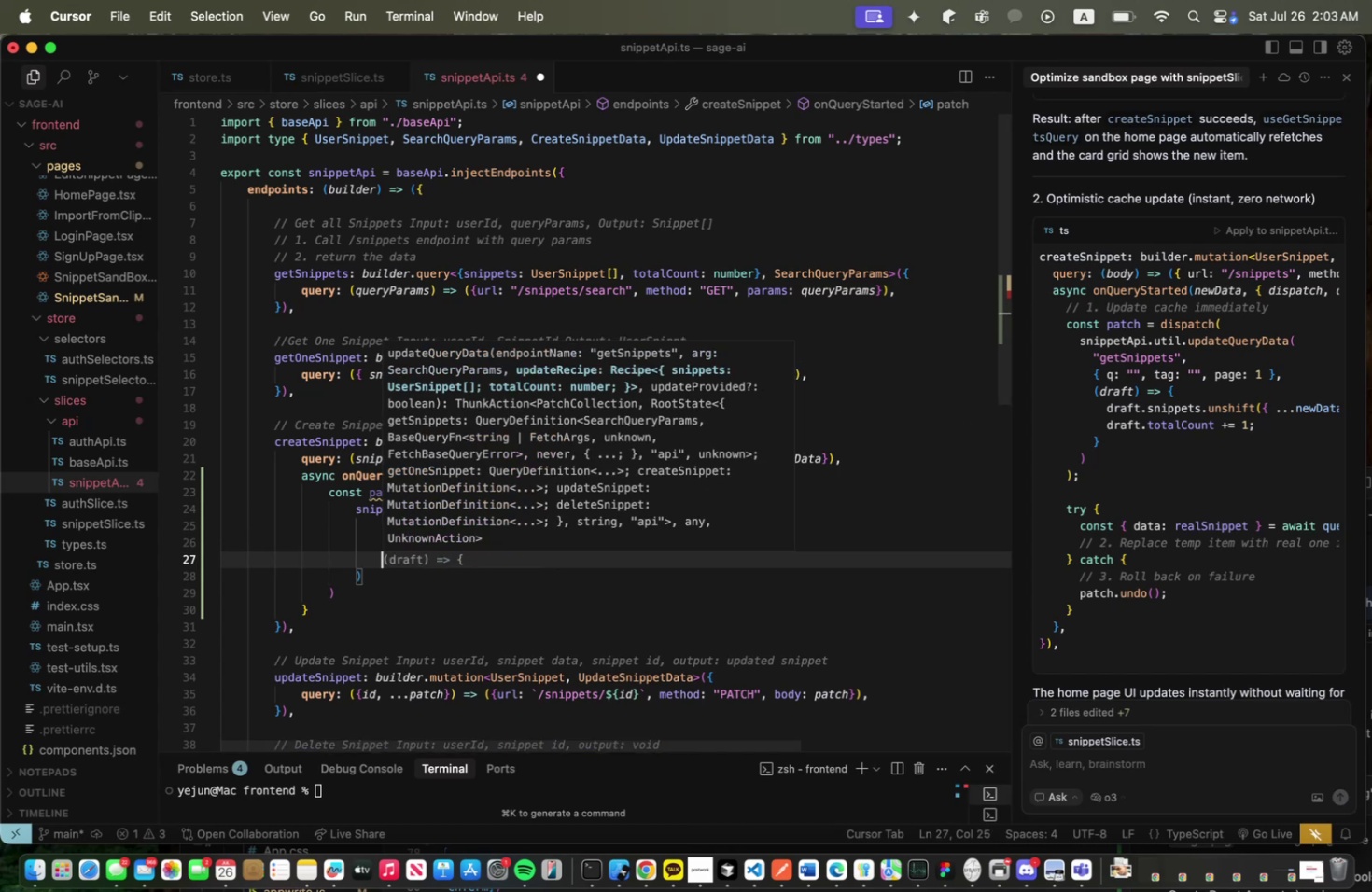 
type((draft) => {)
 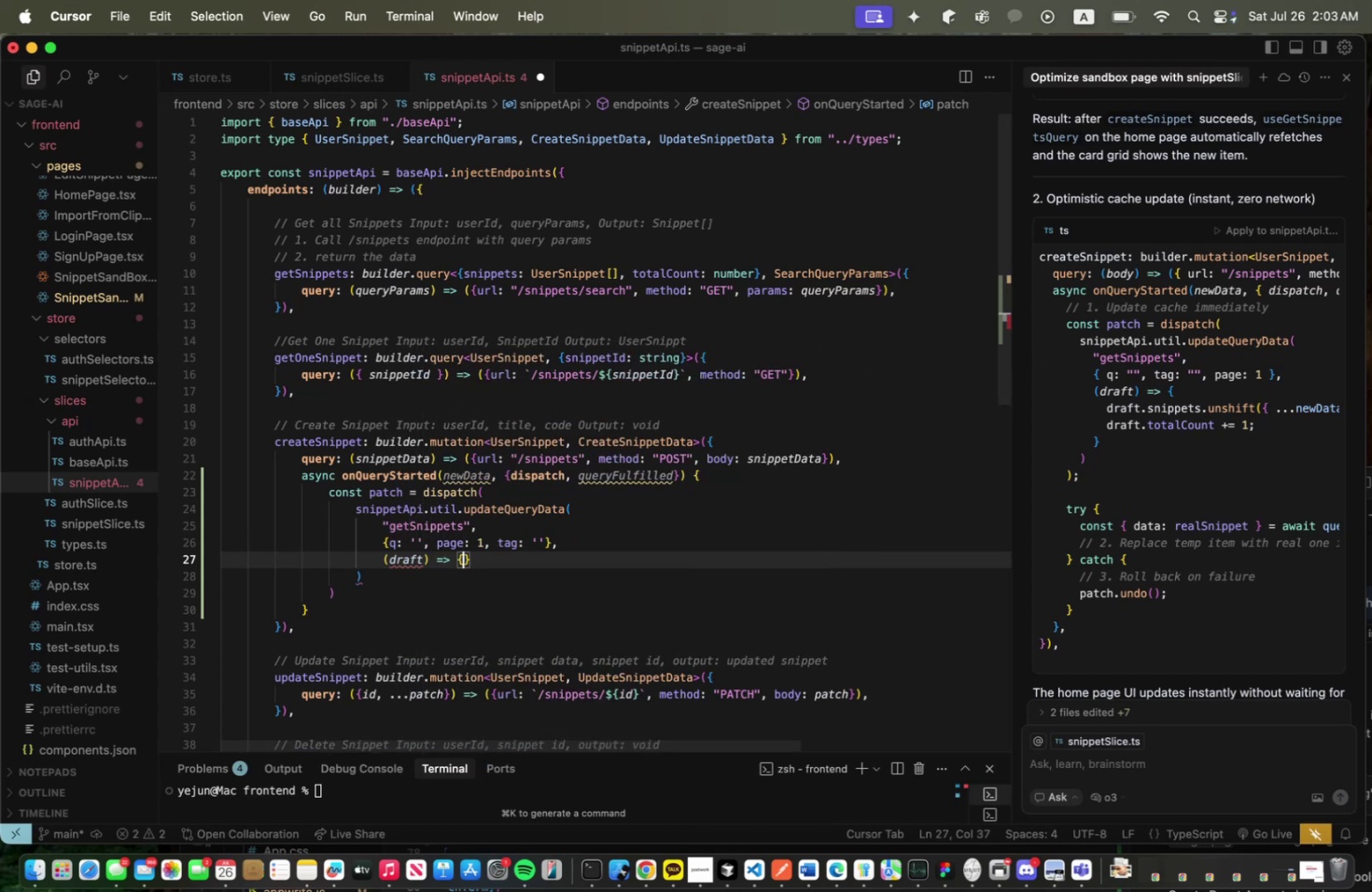 
key(Enter)
 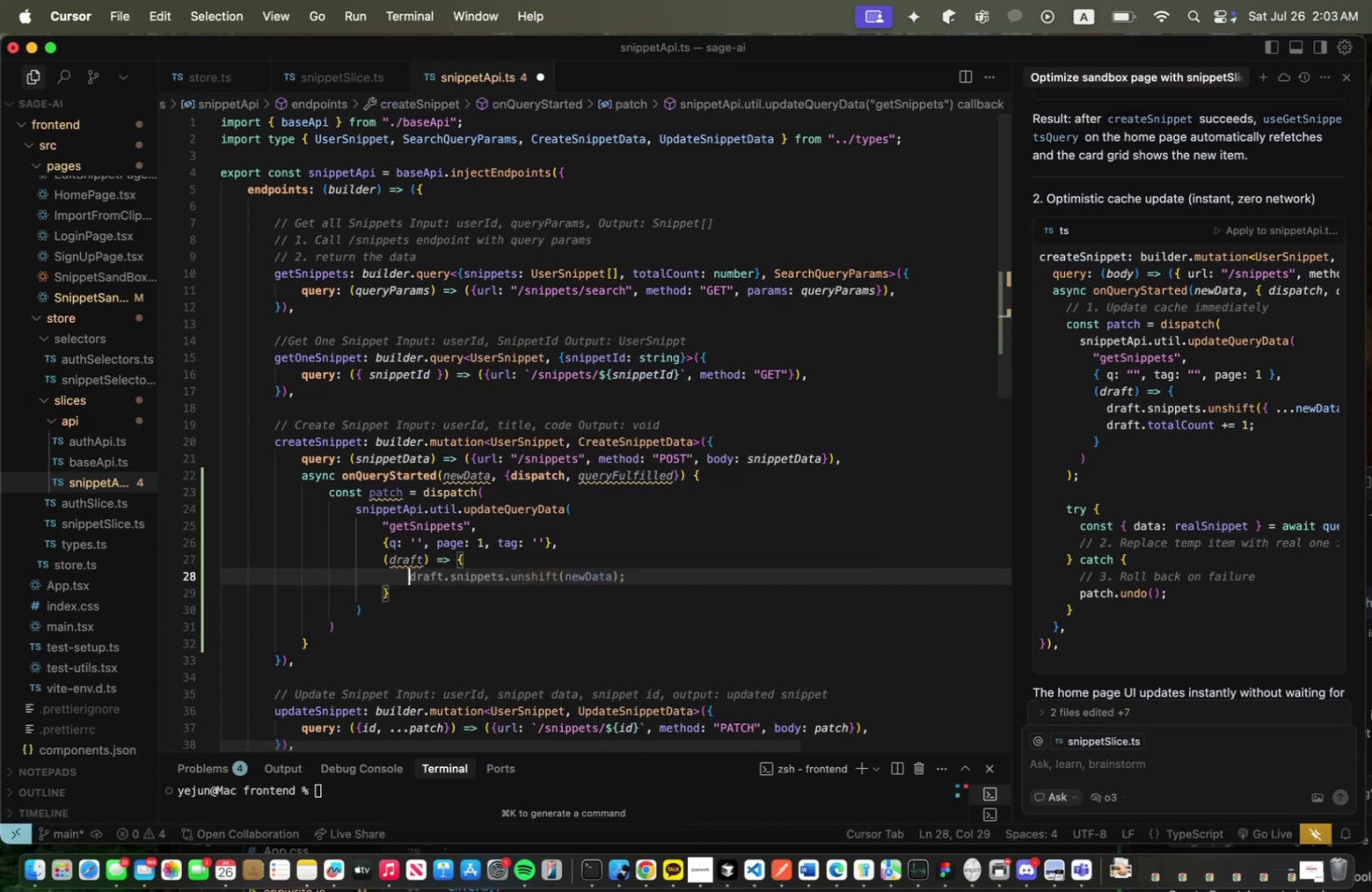 
type(draft.snippets.unshuft)
key(Backspace)
key(Backspace)
key(Backspace)
type(ift(newData))
 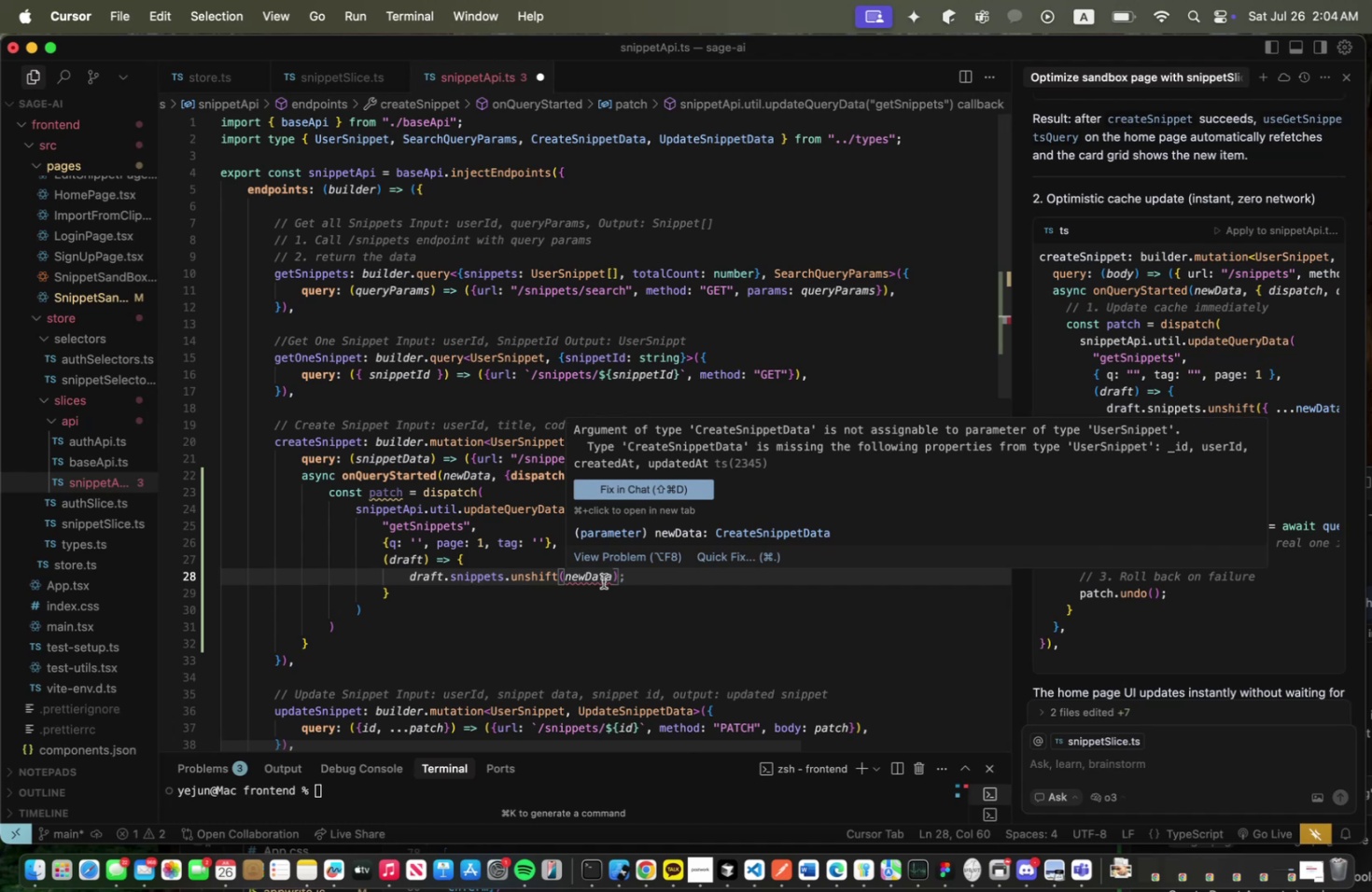 
wait(23.98)
 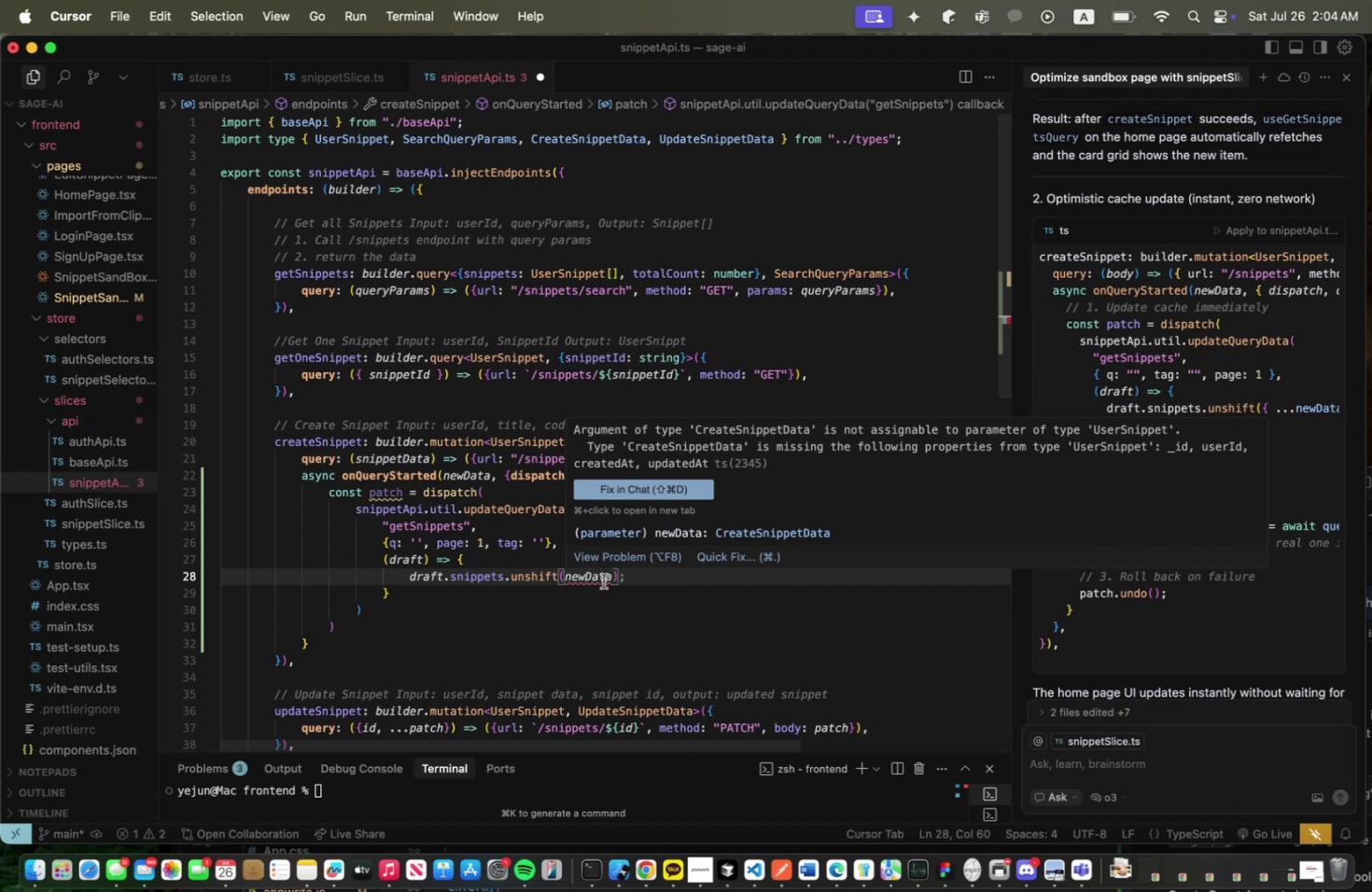 
double_click([603, 580])
 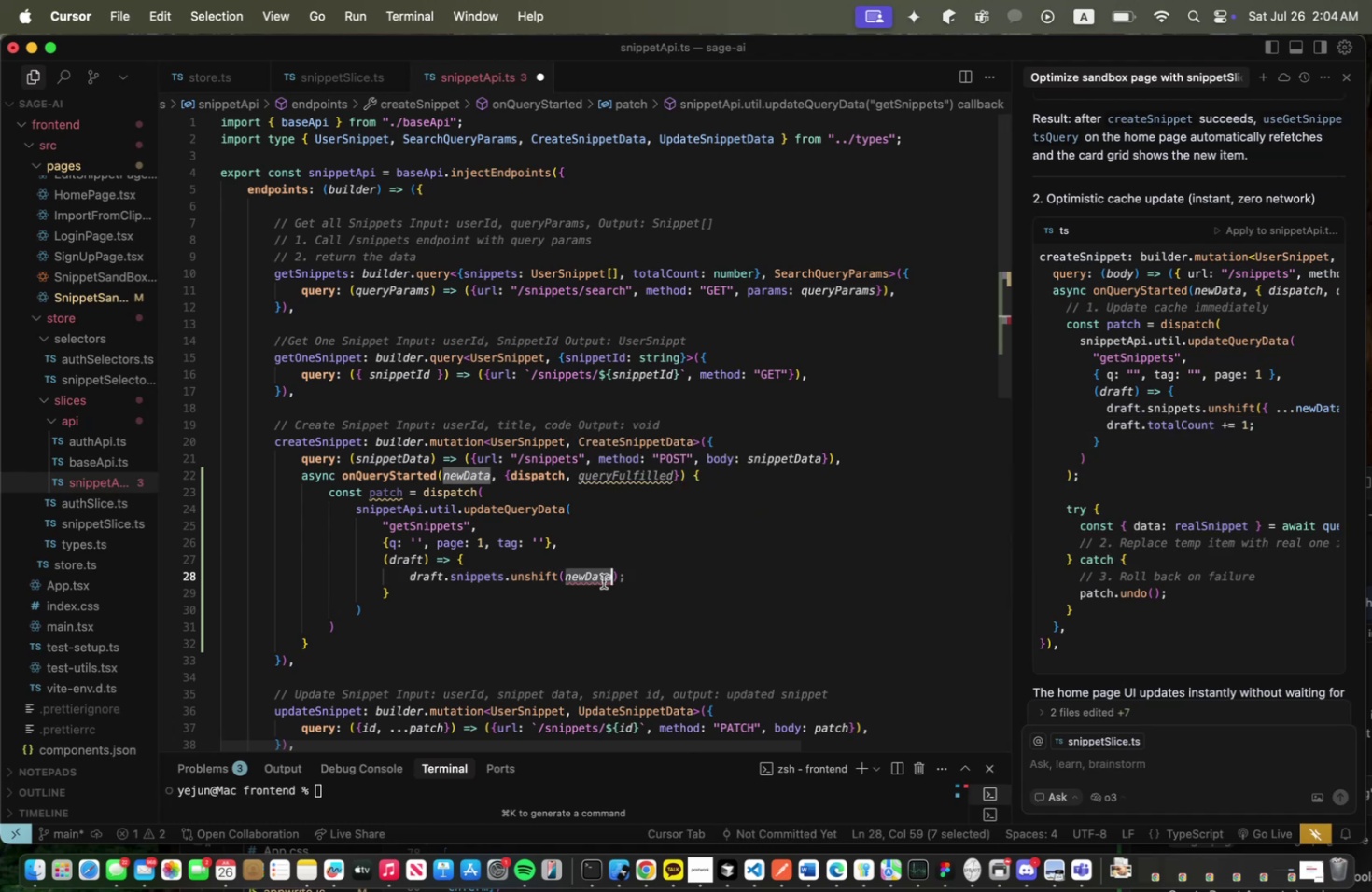 
key(Shift+ShiftLeft)
 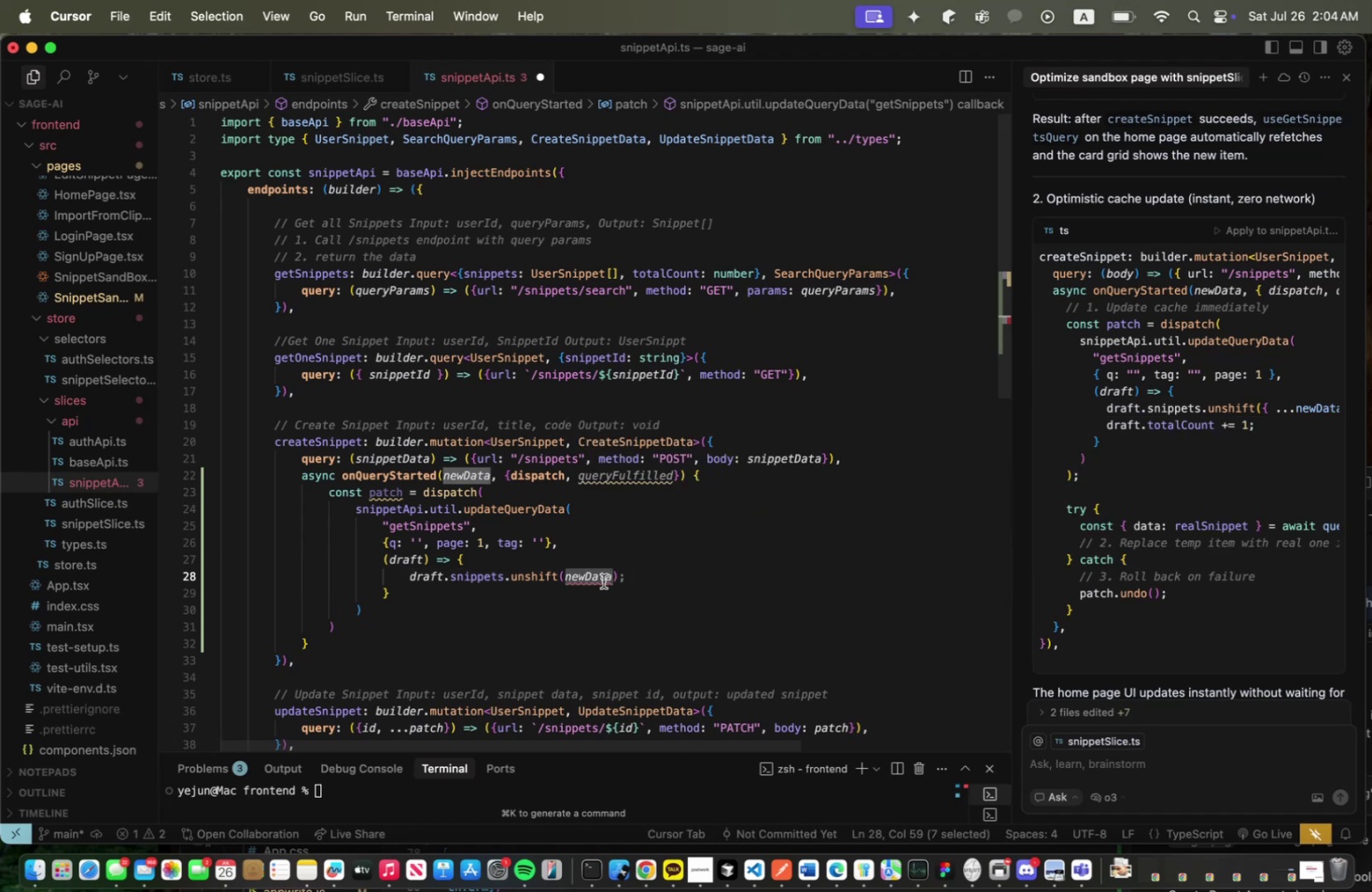 
key(Shift+BracketLeft)
 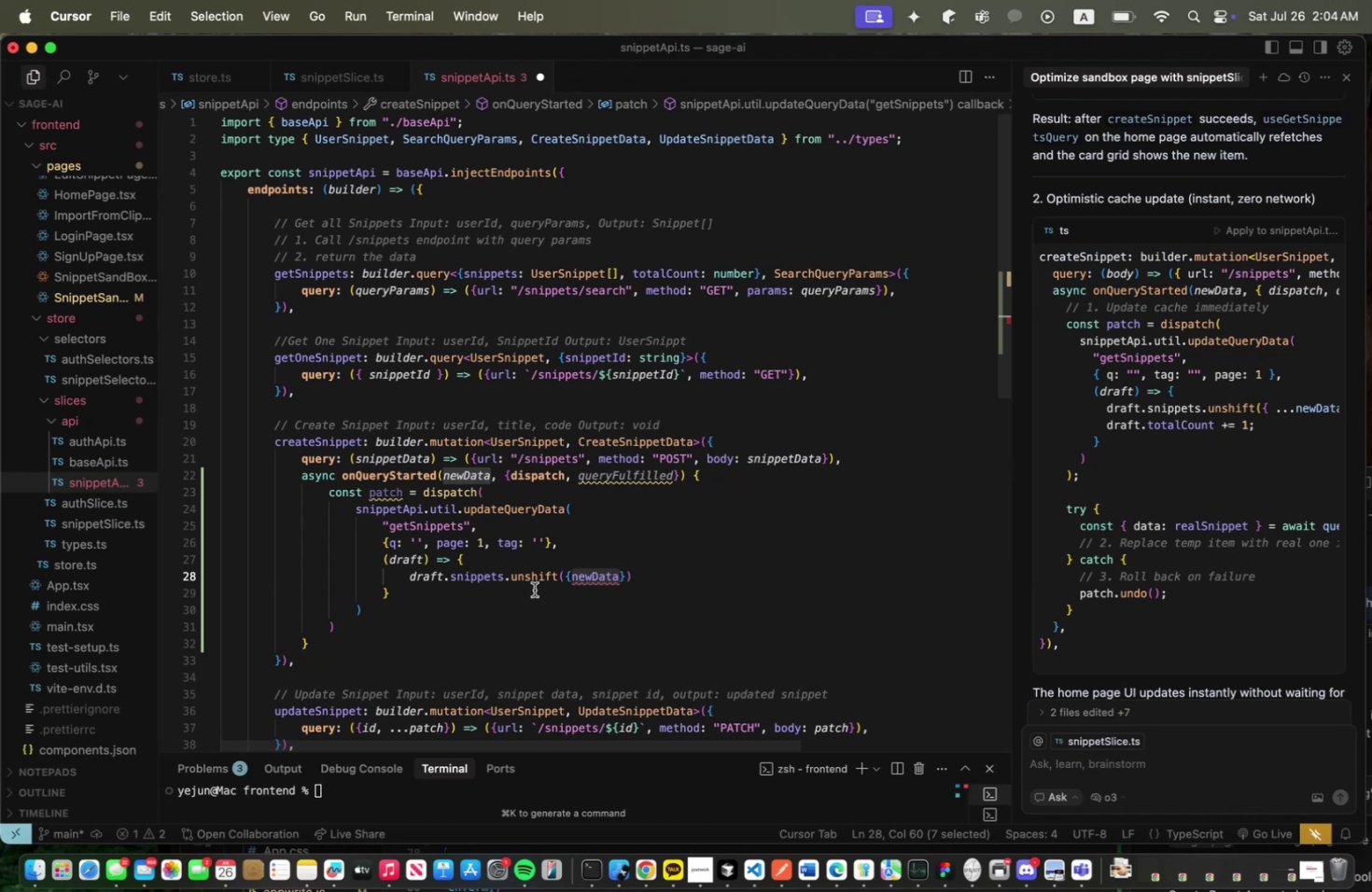 
left_click([572, 578])
 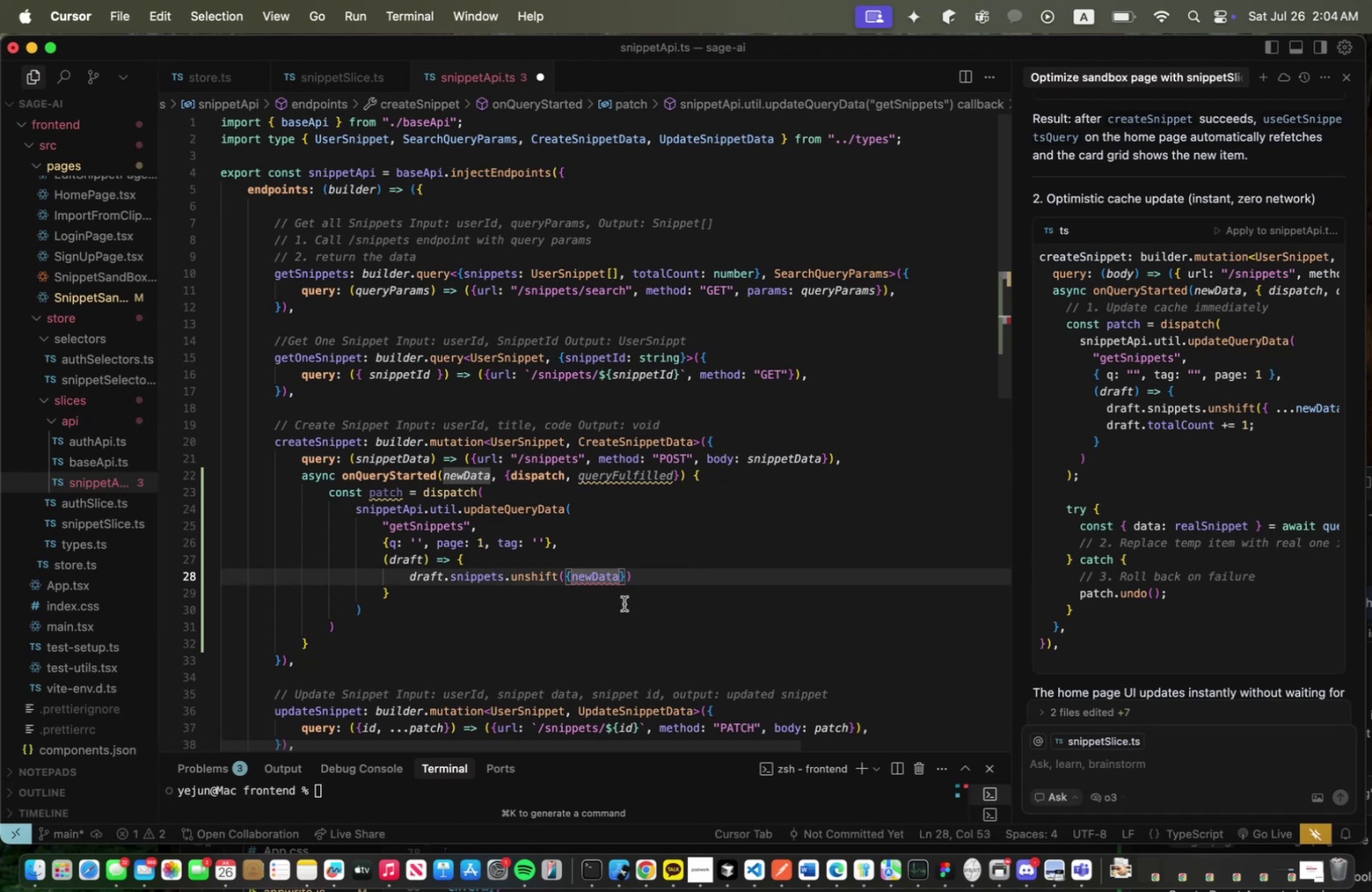 
key(Period)
 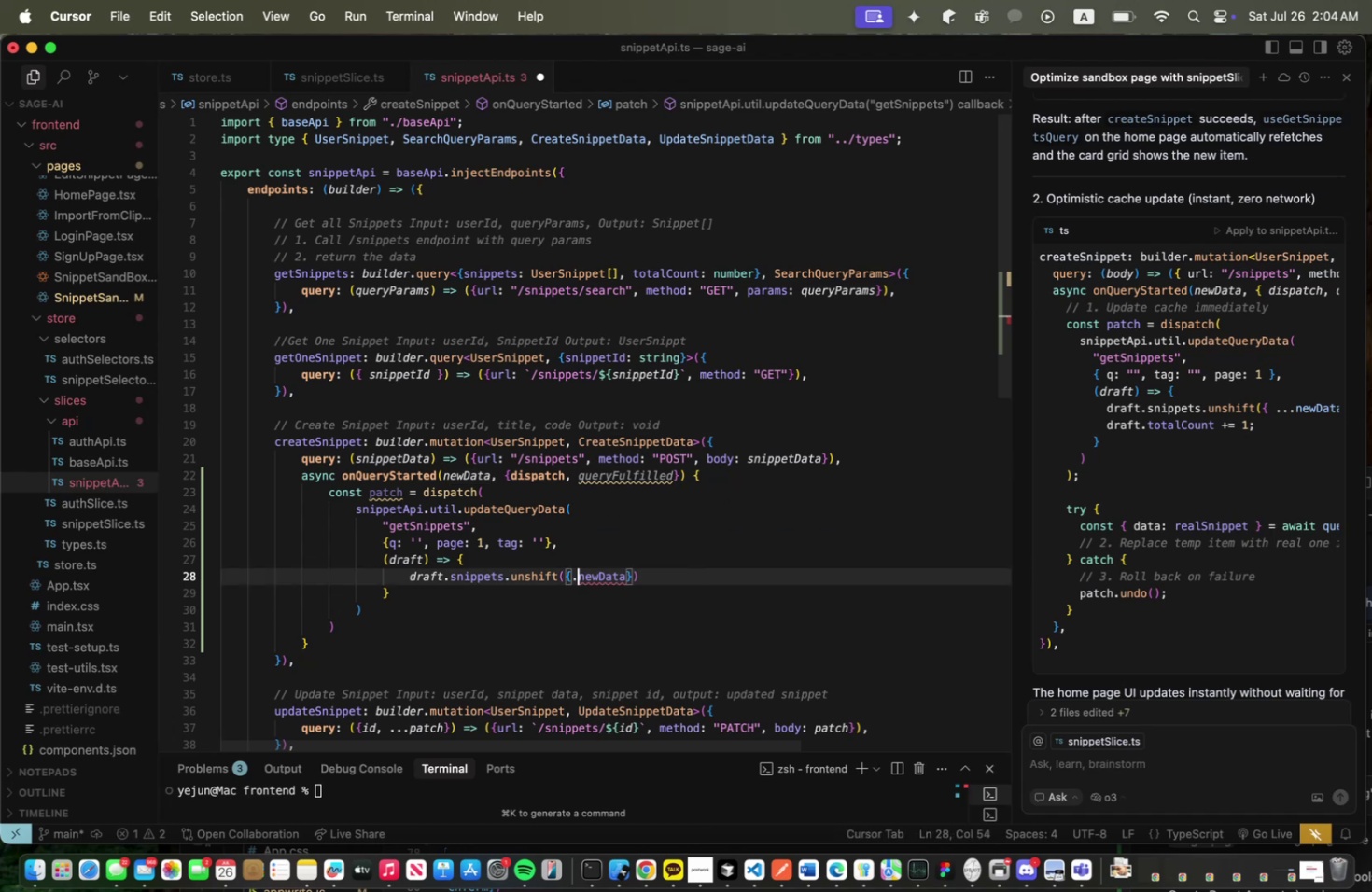 
key(Period)
 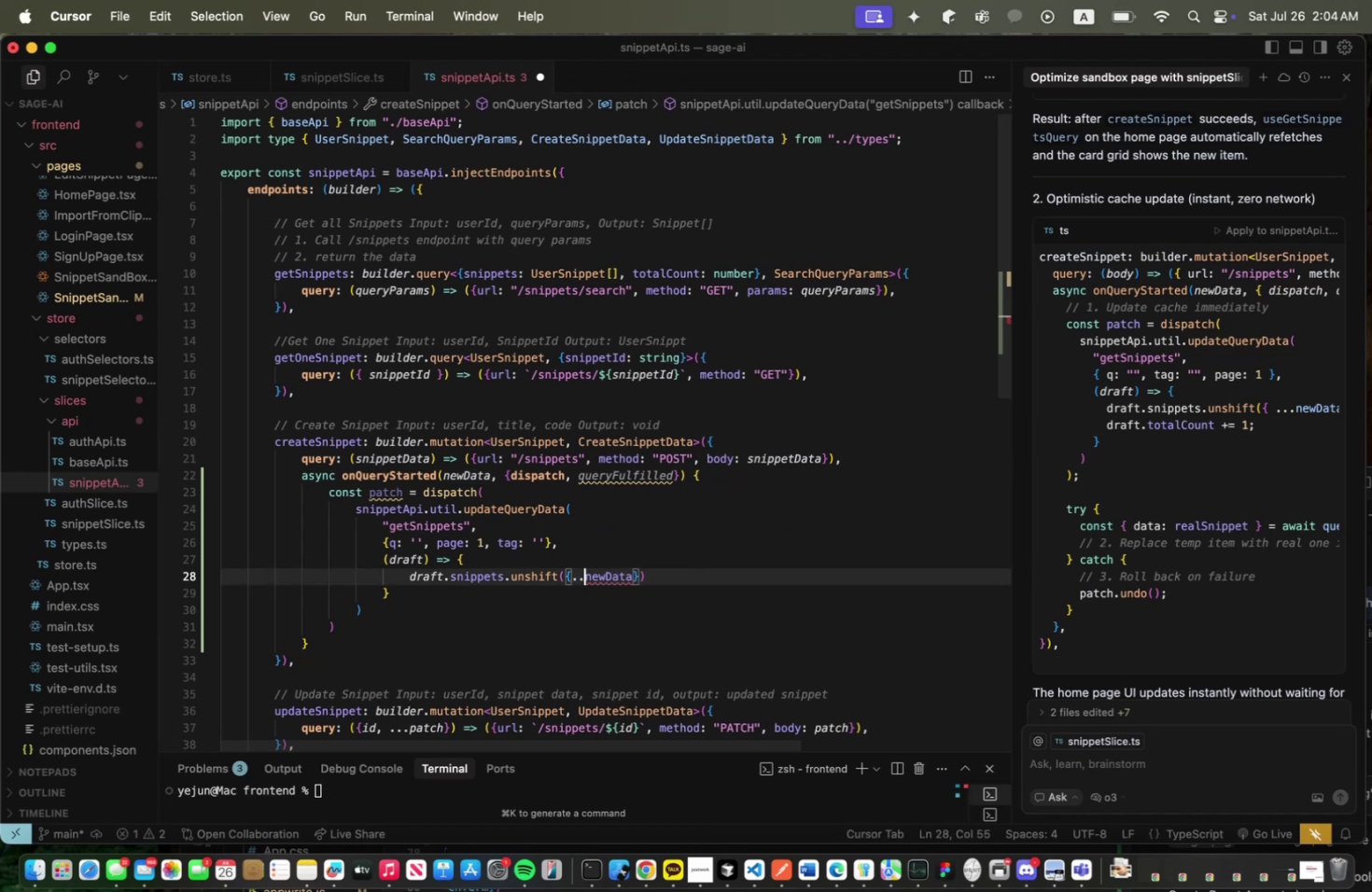 
key(Period)
 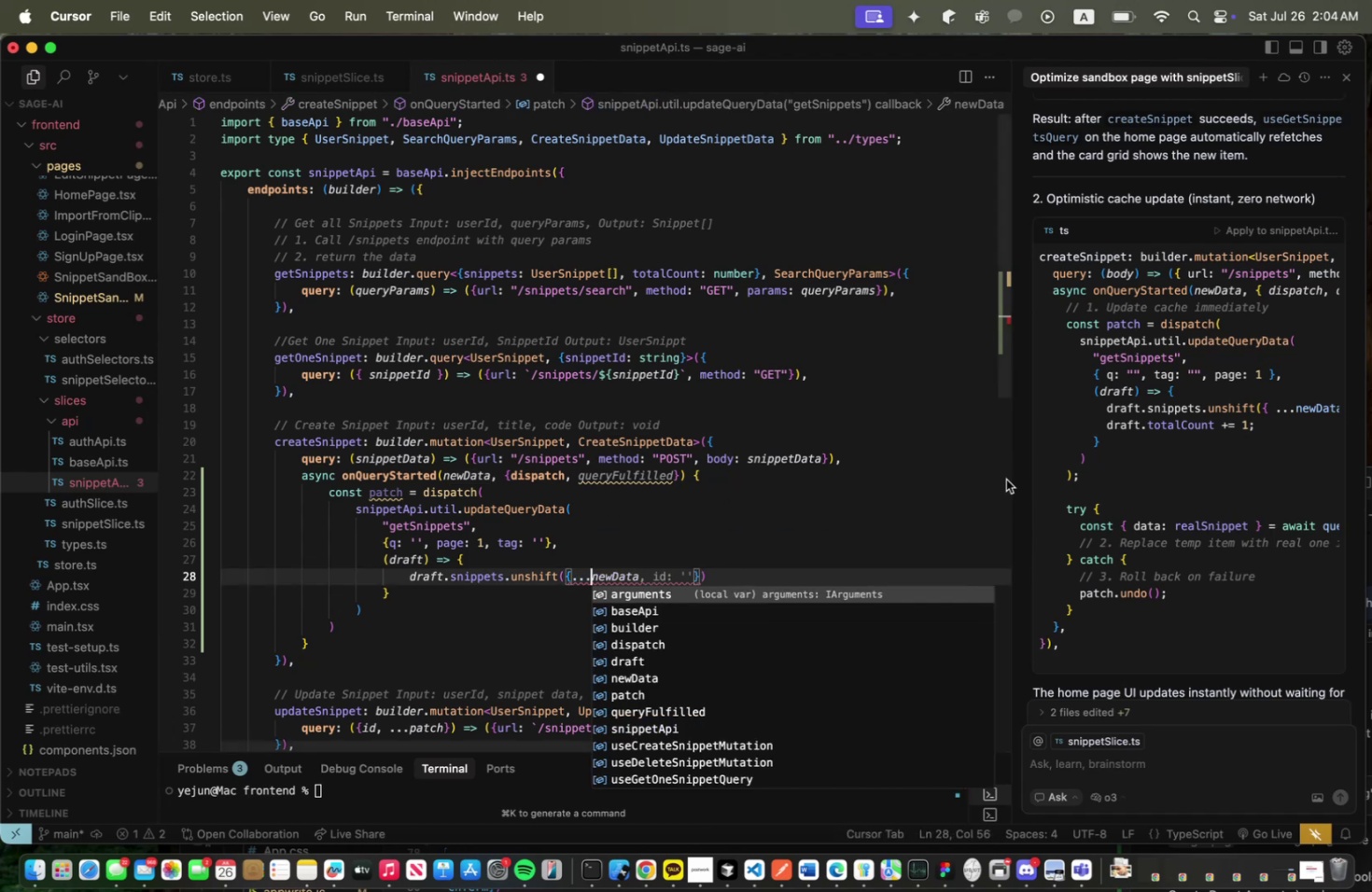 
left_click_drag(start_coordinate=[1010, 464], to_coordinate=[1021, 473])
 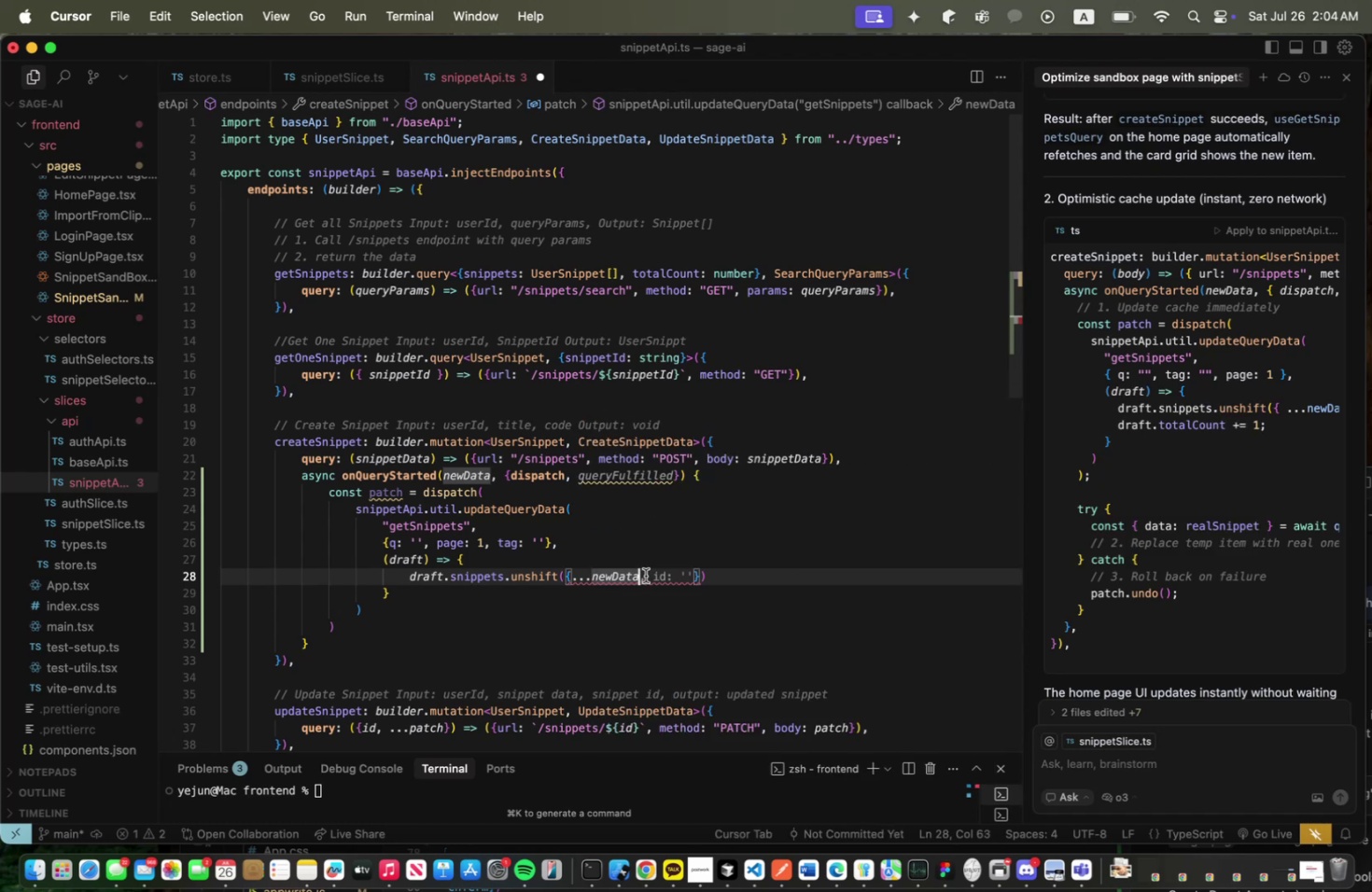 
type(, id: 'temp-id)
 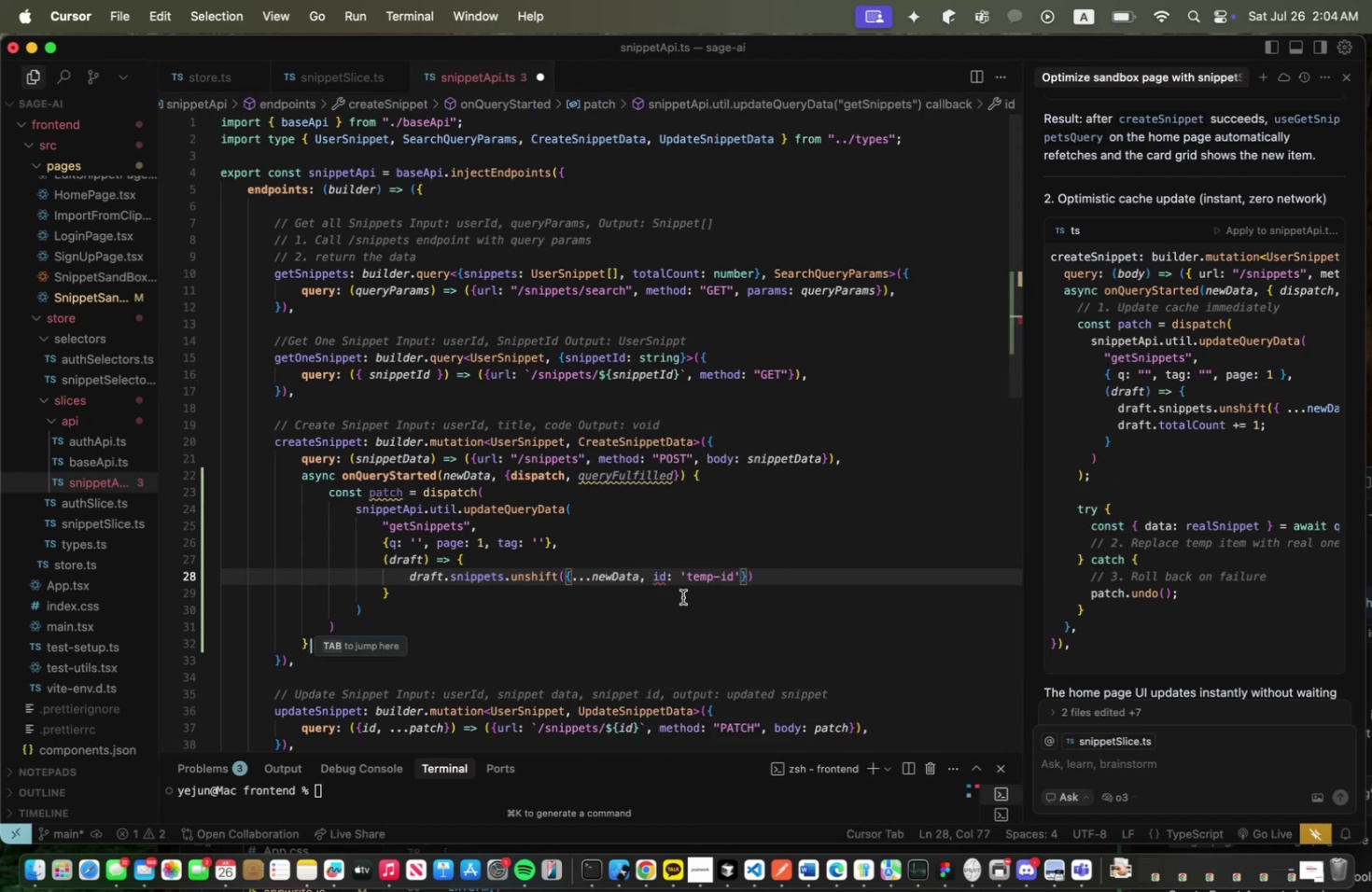 
mouse_move([645, 571])
 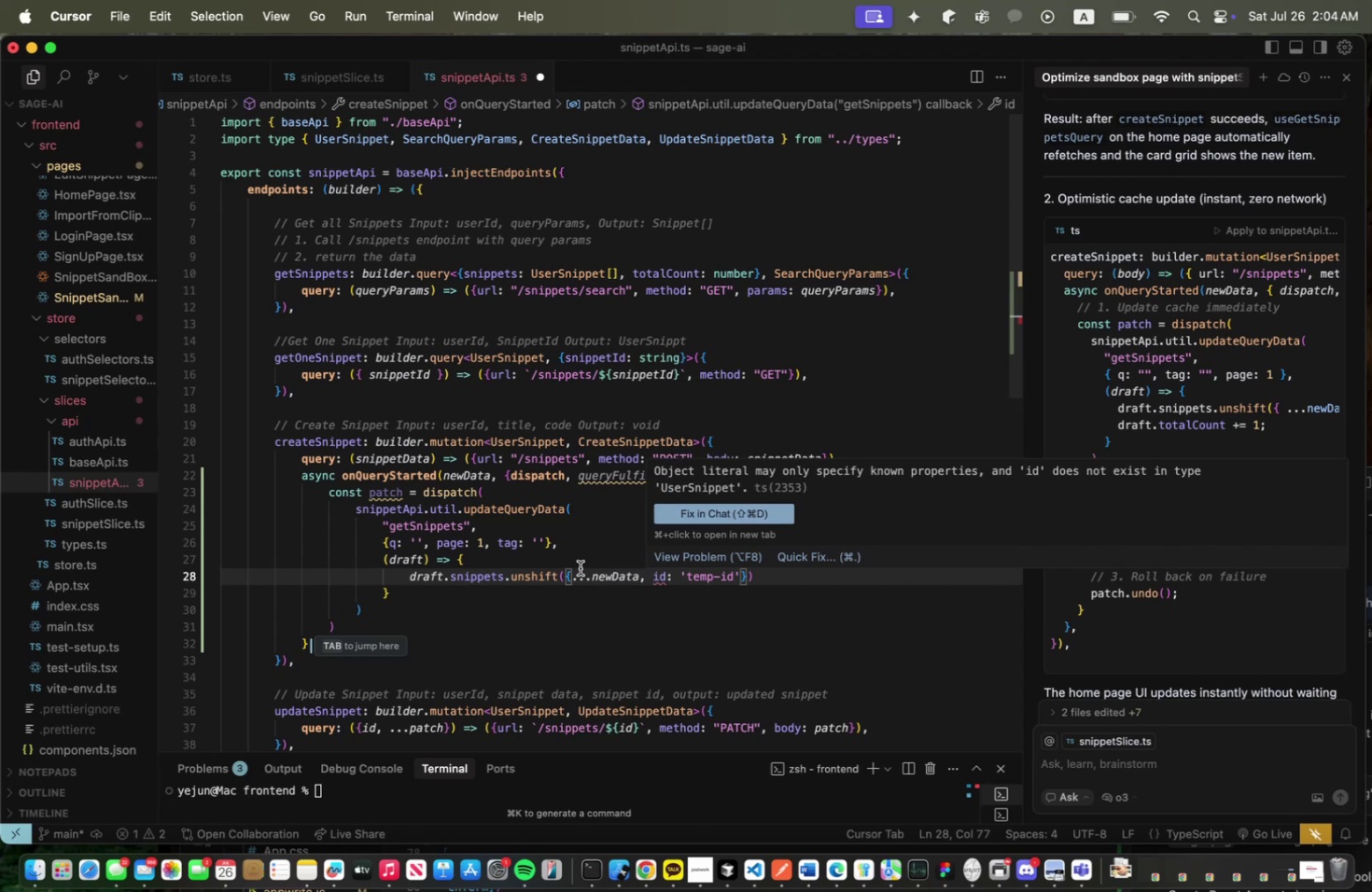 
scroll: coordinate [580, 567], scroll_direction: up, amount: 9.0
 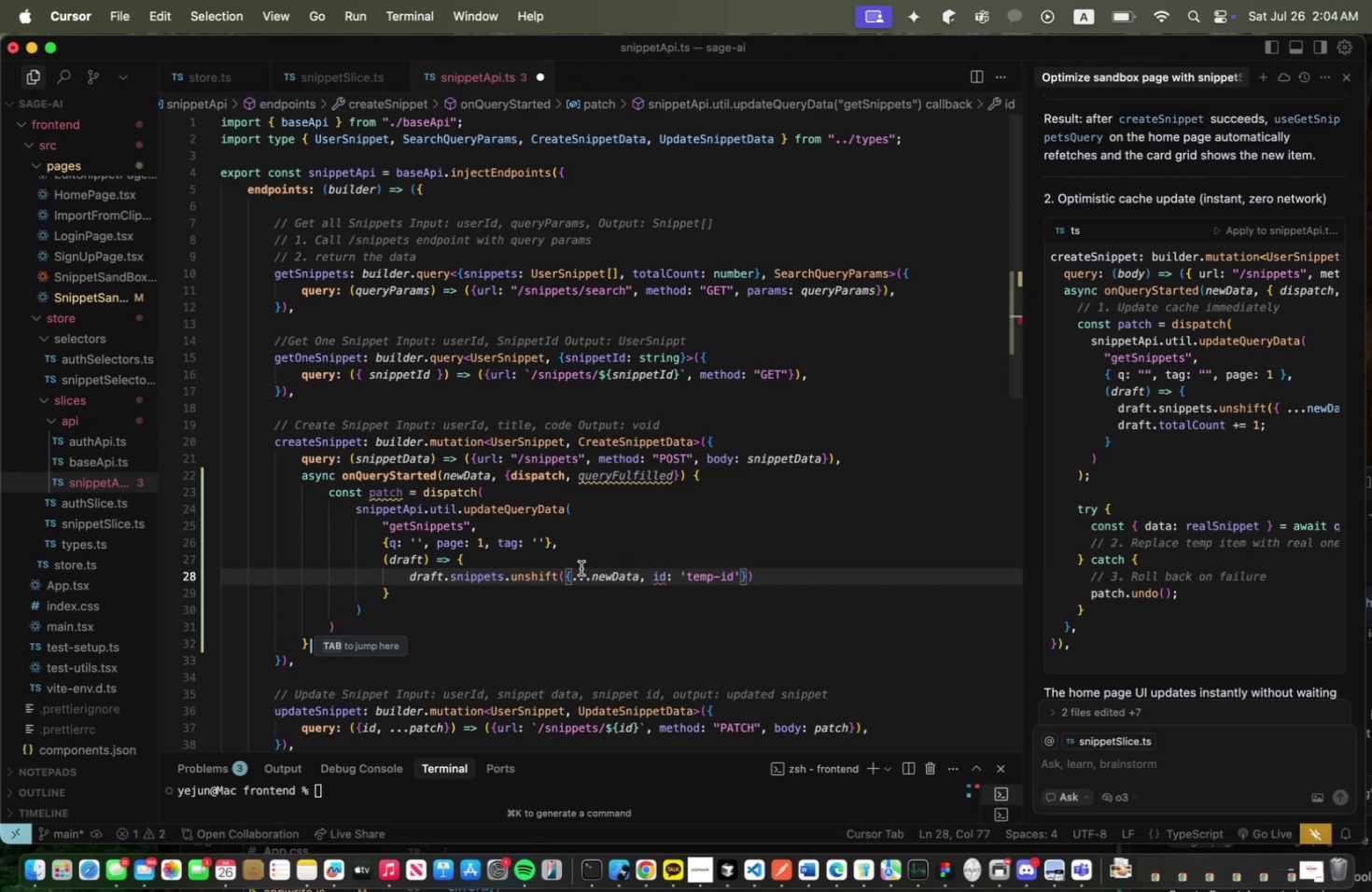 
mouse_move([605, 578])
 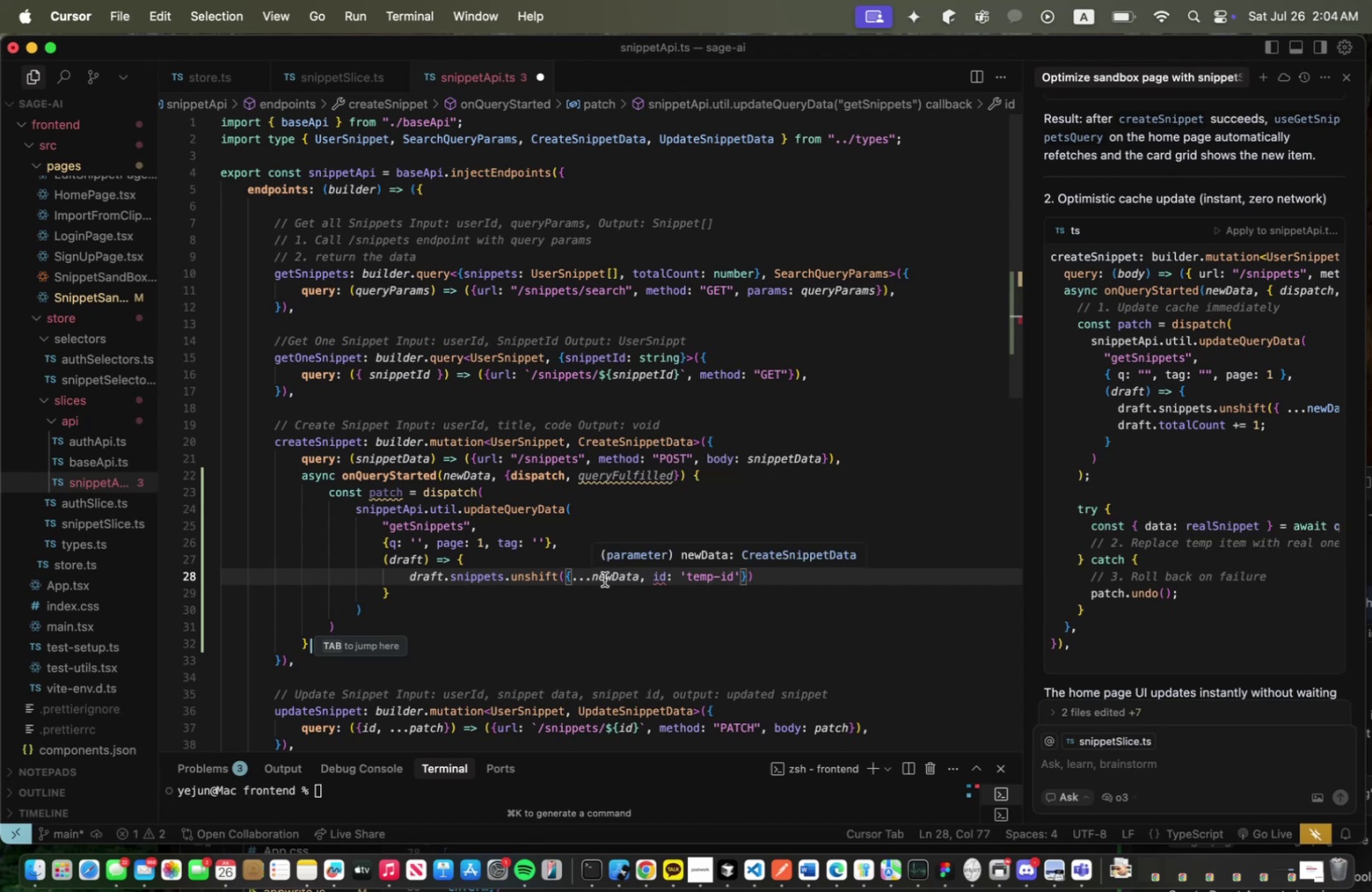 
key(Meta+CommandLeft)
 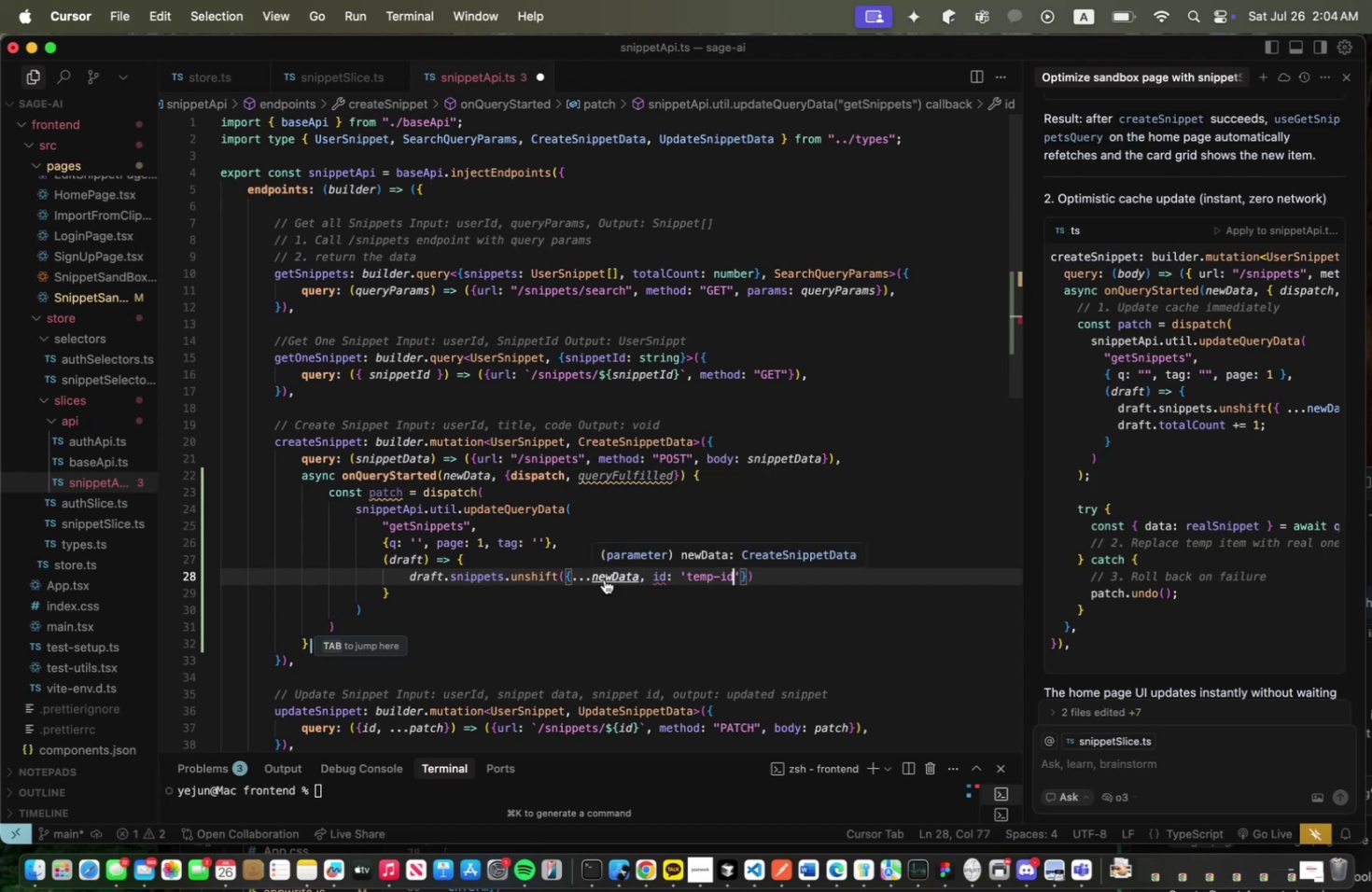 
key(Meta+P)
 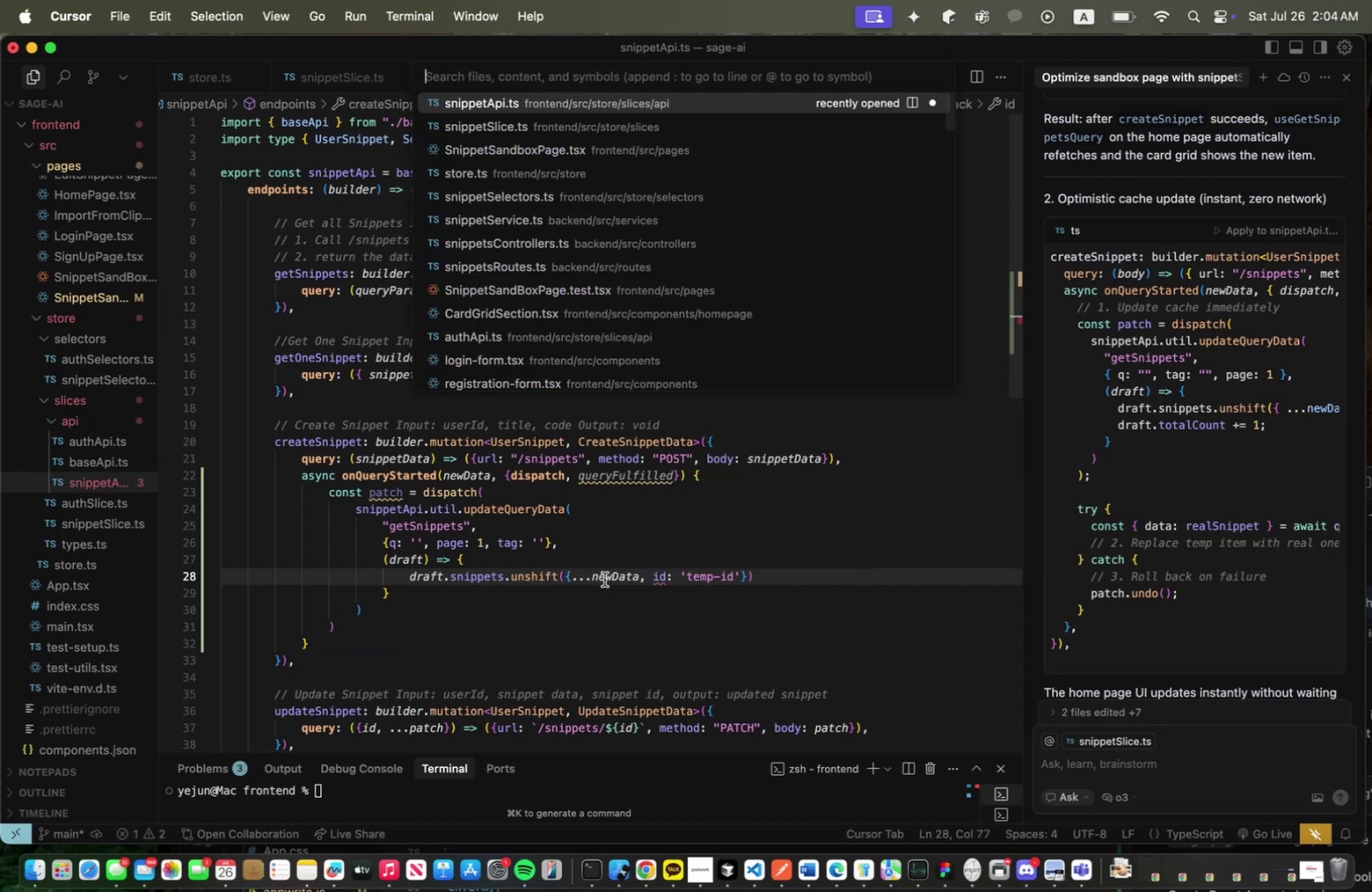 
type(type)
 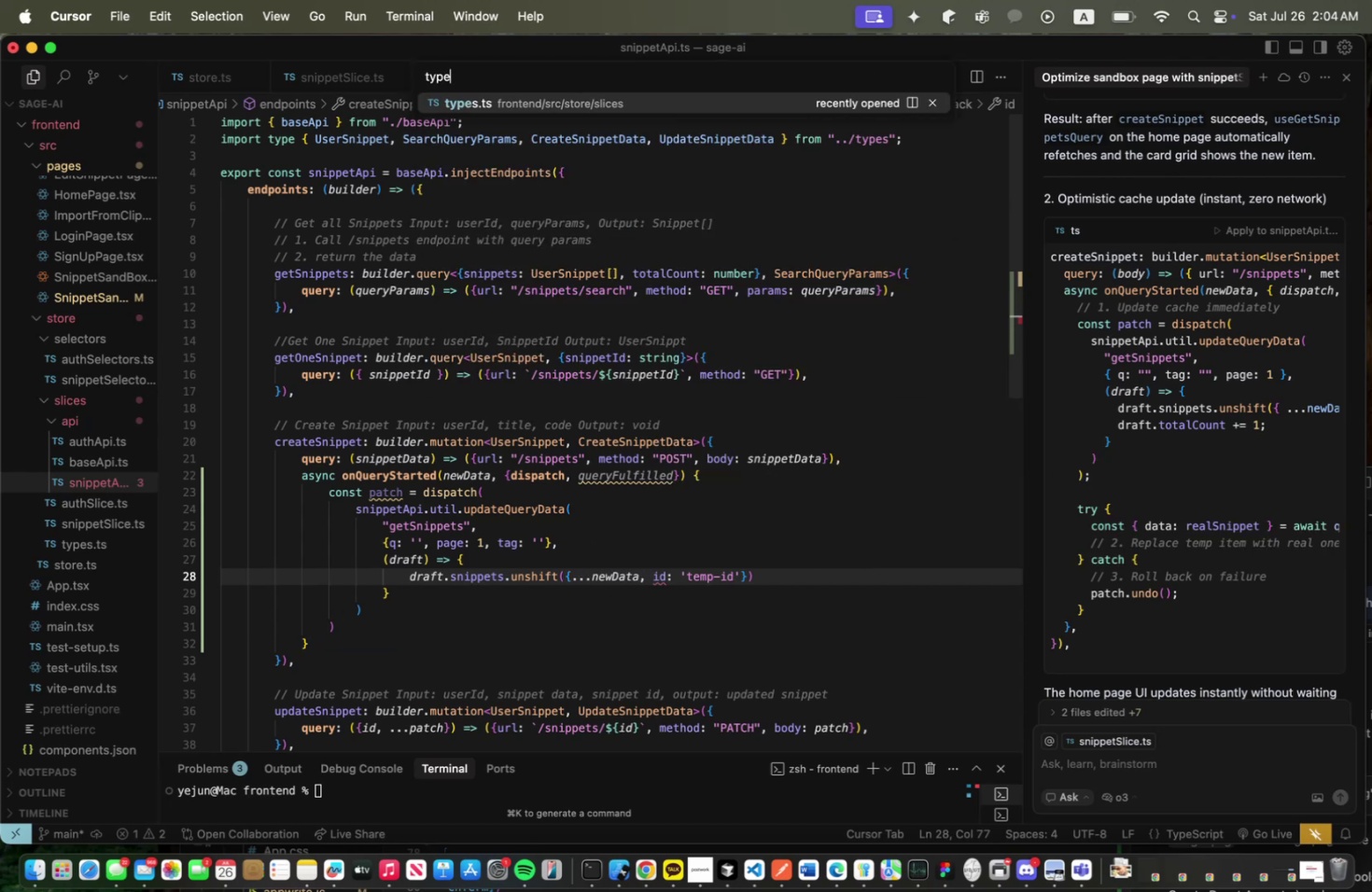 
key(Enter)
 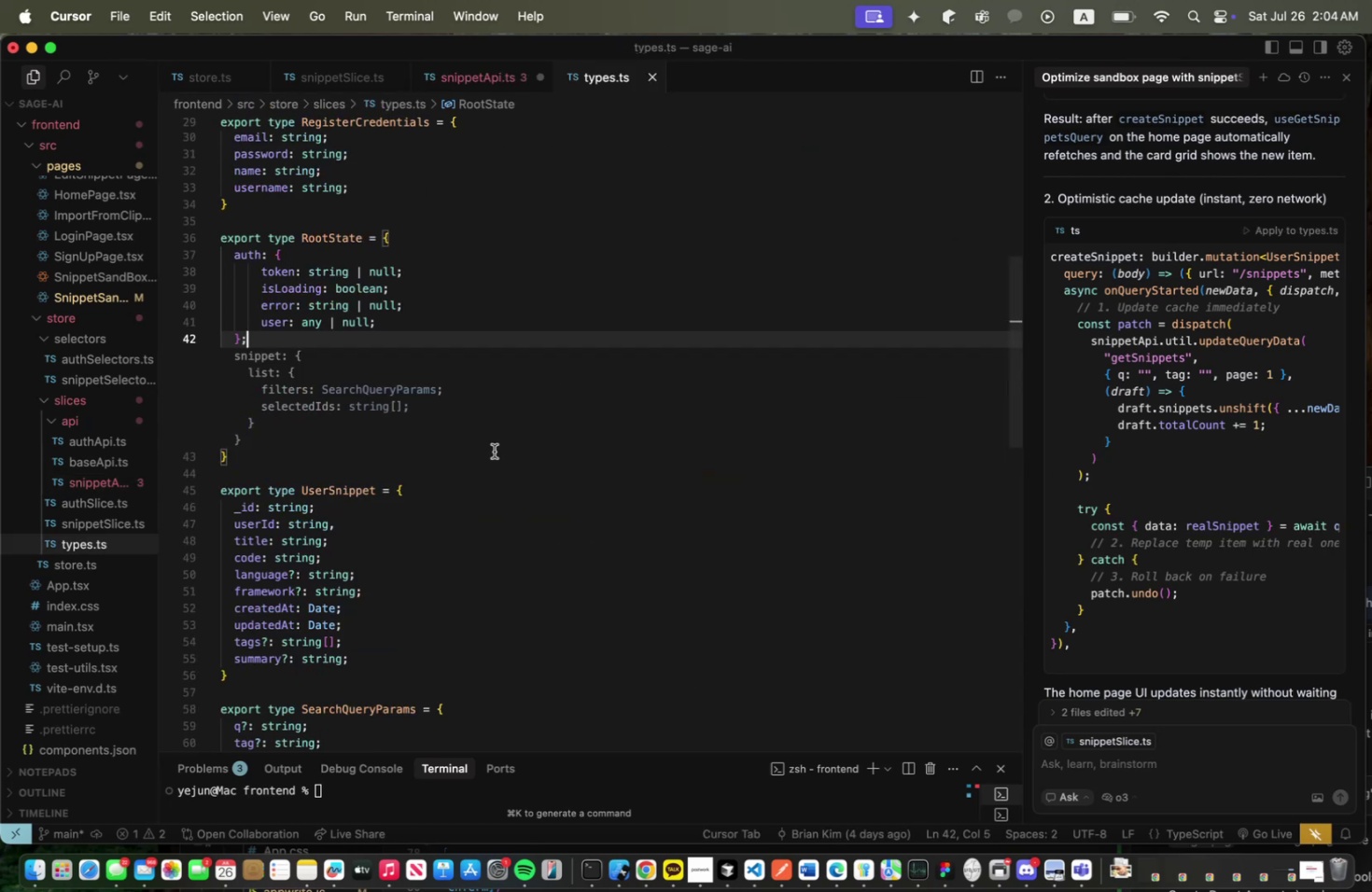 
scroll: coordinate [457, 467], scroll_direction: down, amount: 2.0
 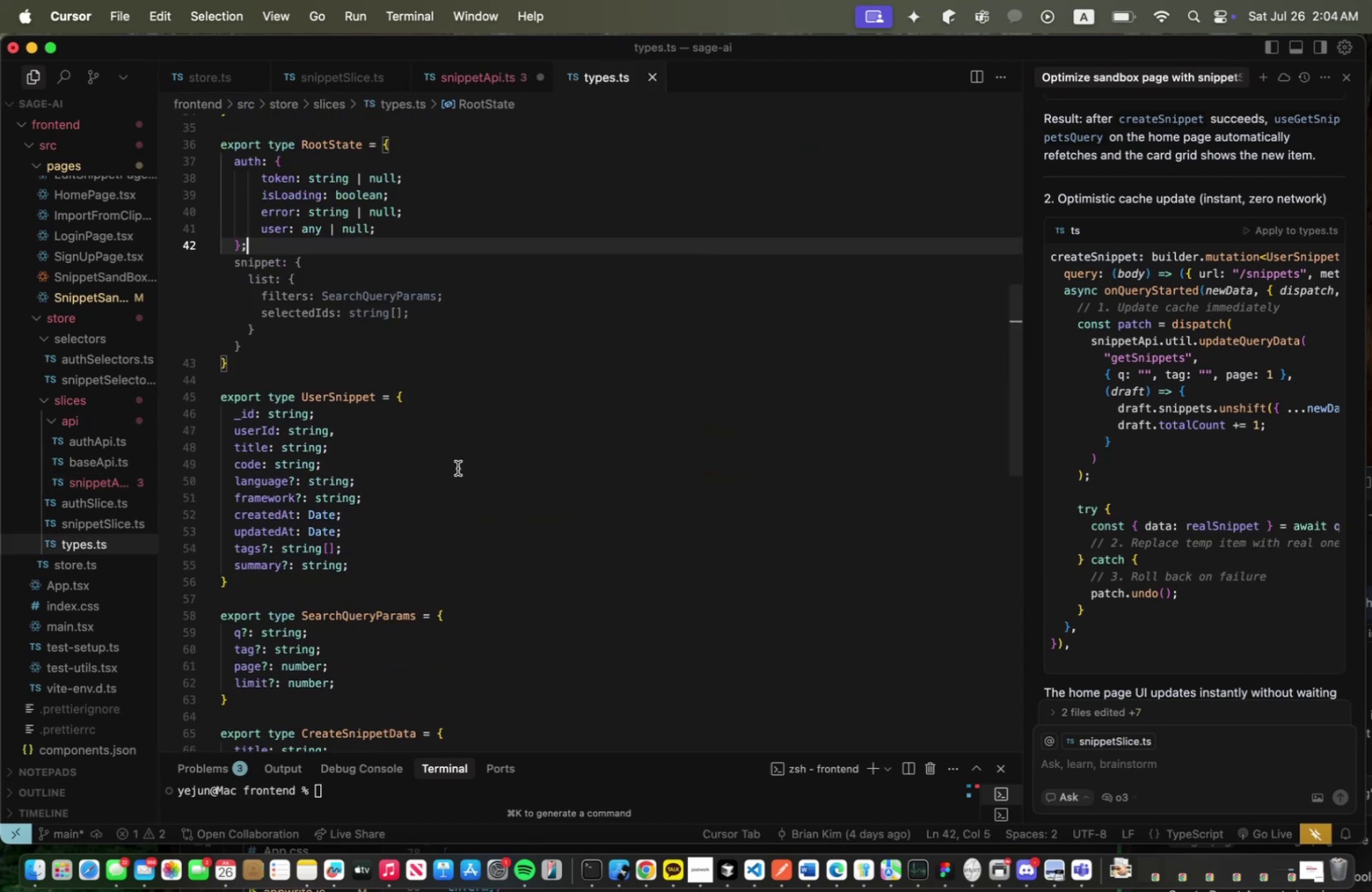 
left_click([457, 467])
 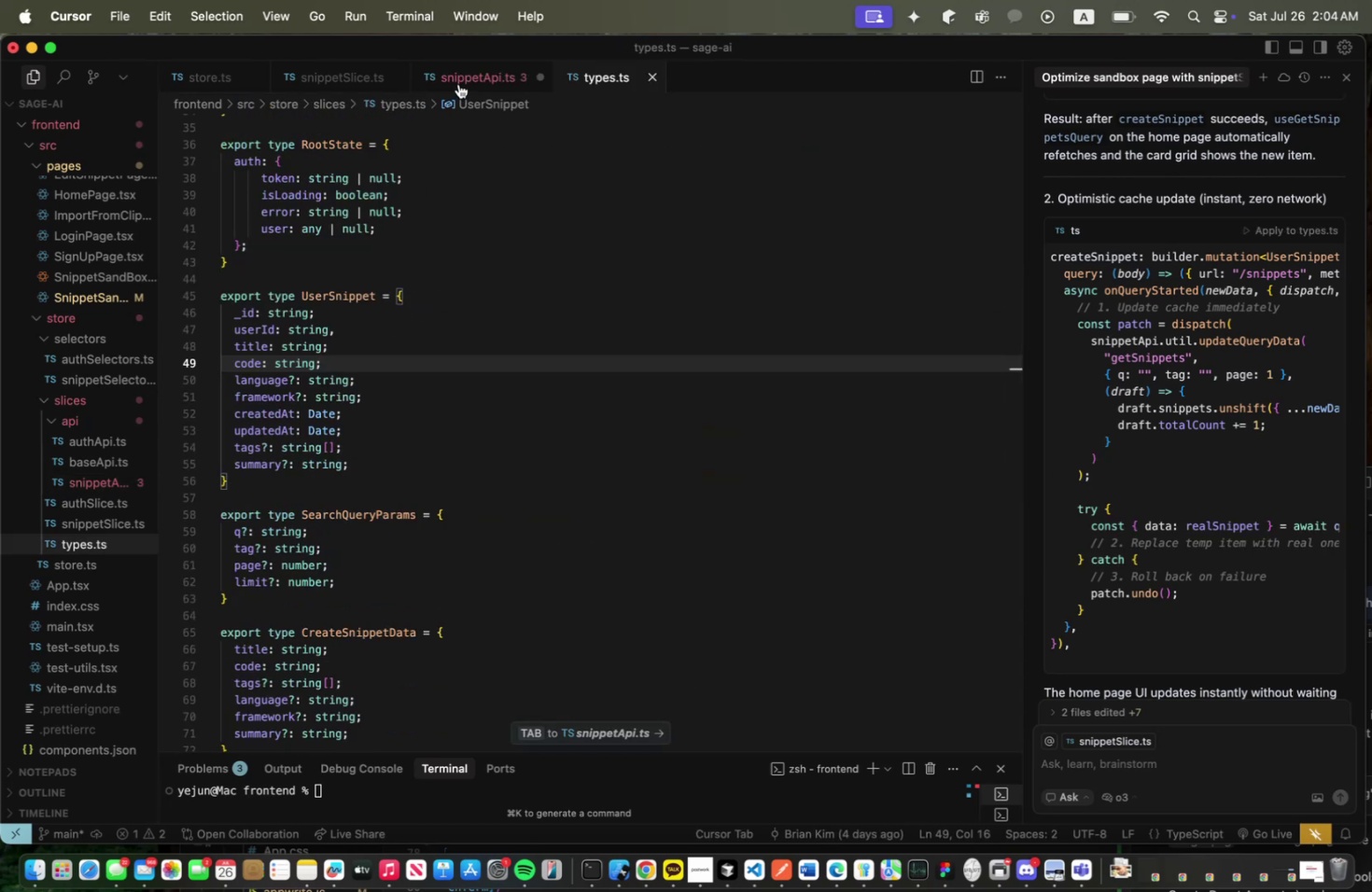 
left_click([458, 84])
 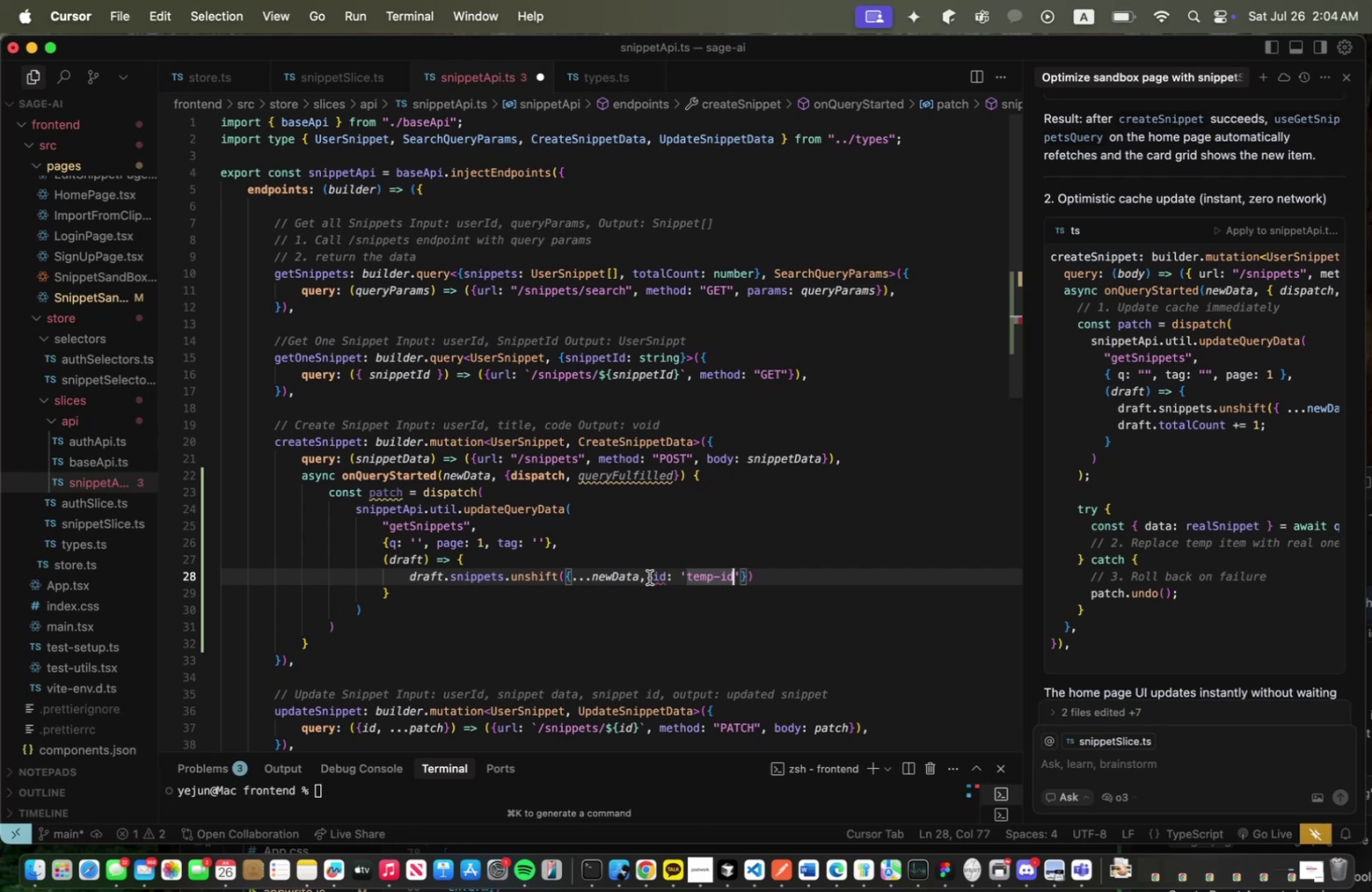 
left_click([653, 576])
 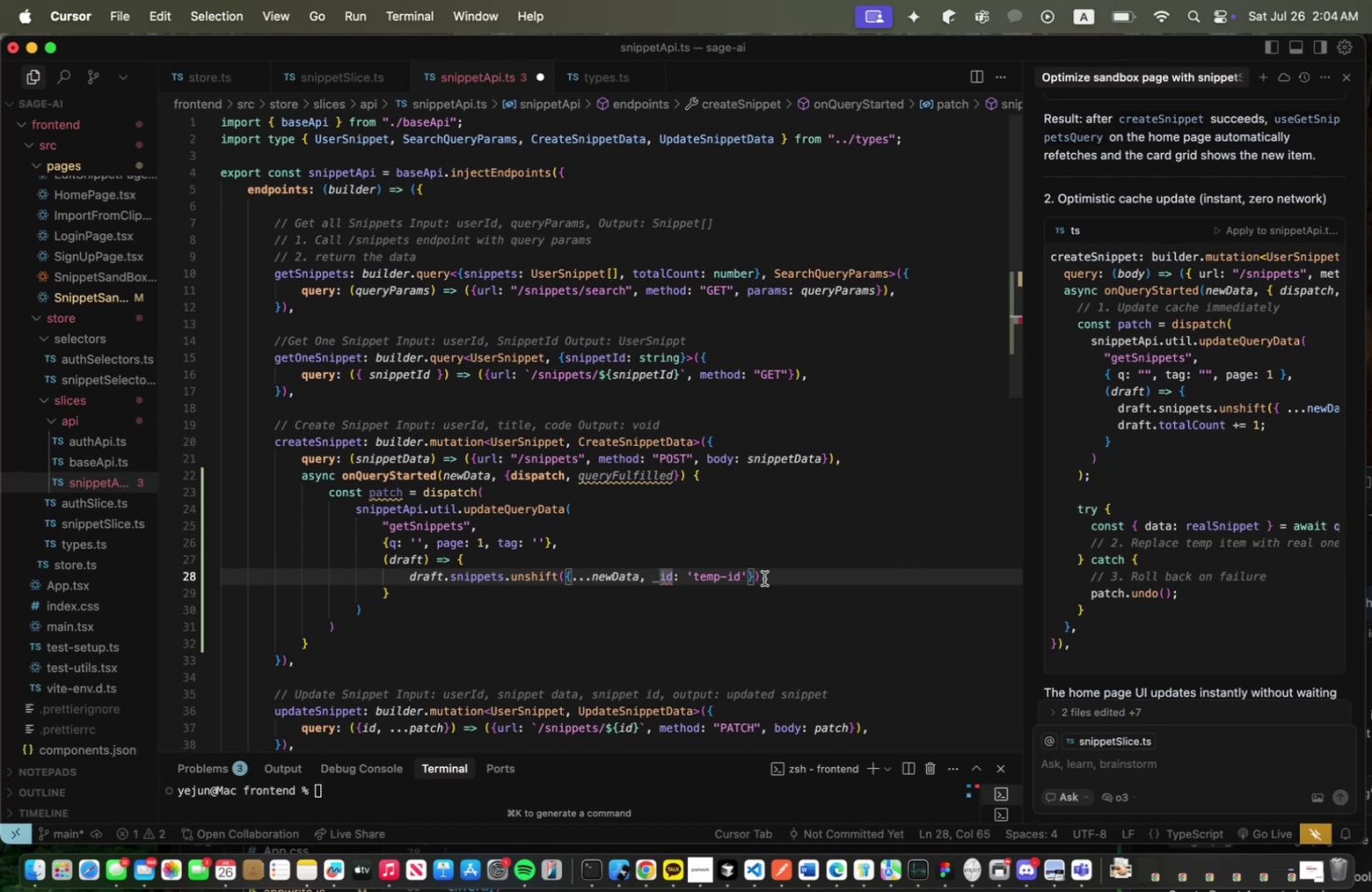 
key(Shift+ShiftLeft)
 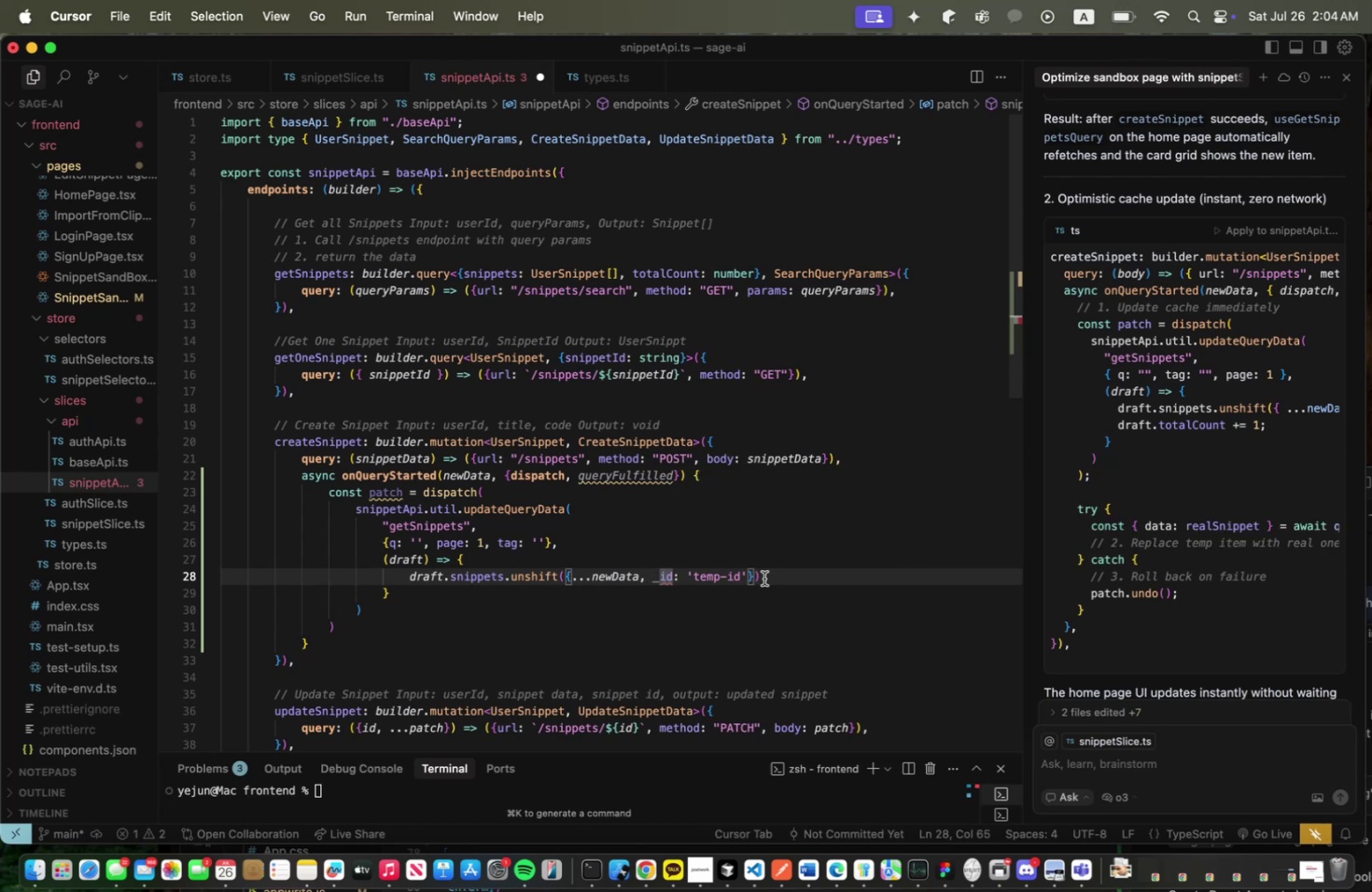 
key(Shift+Minus)
 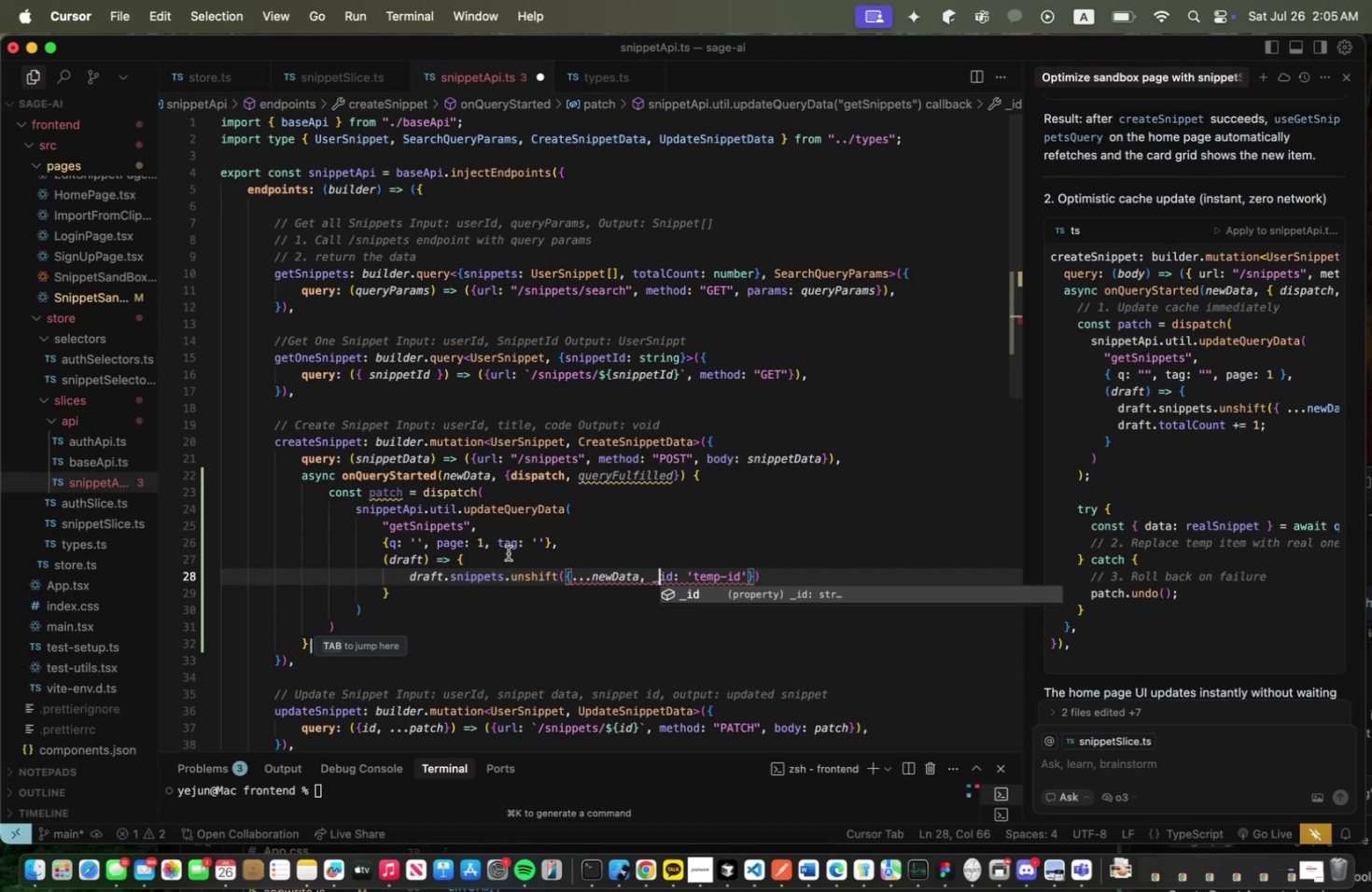 
wait(23.48)
 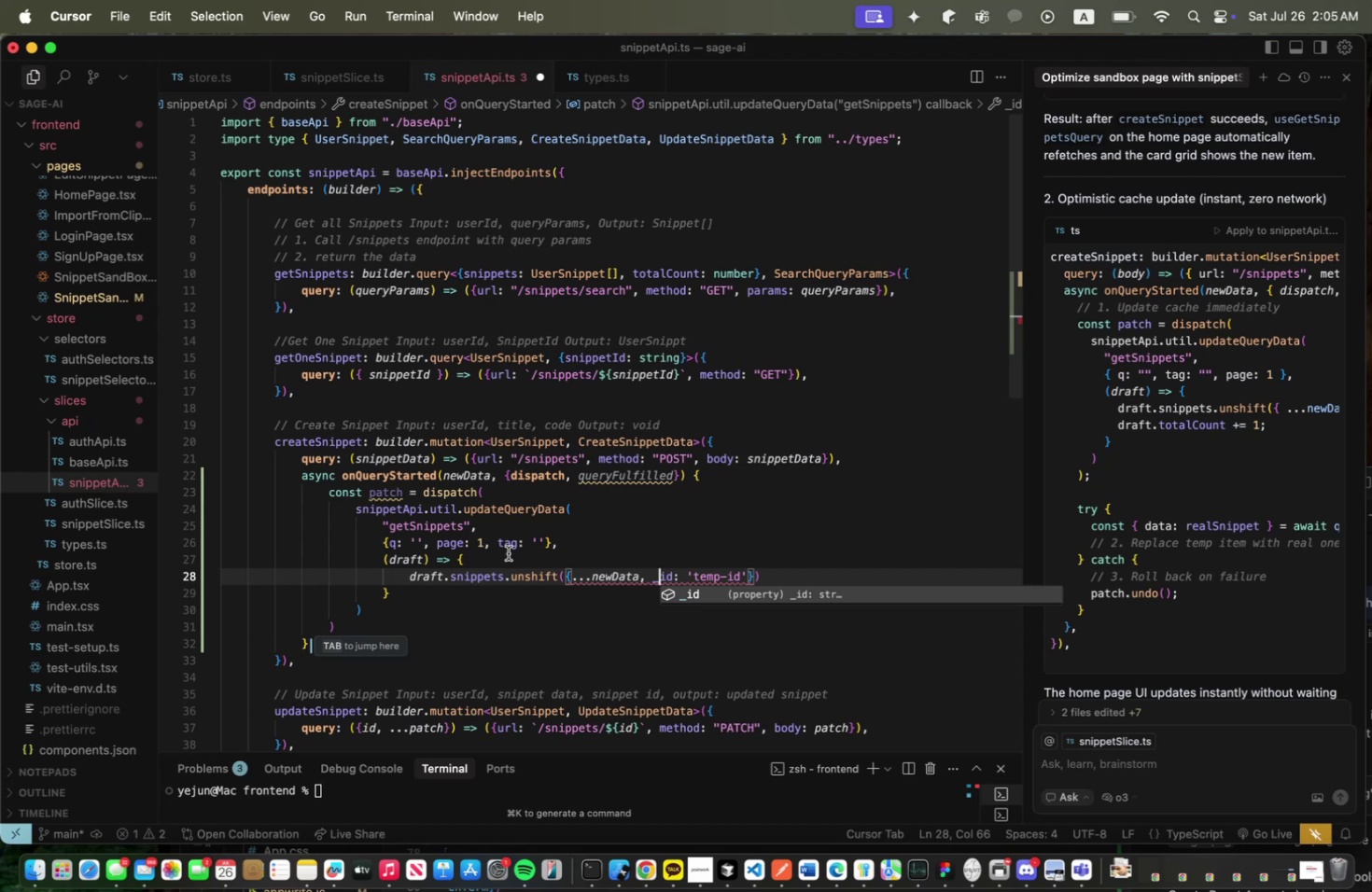 
mouse_move([598, 578])
 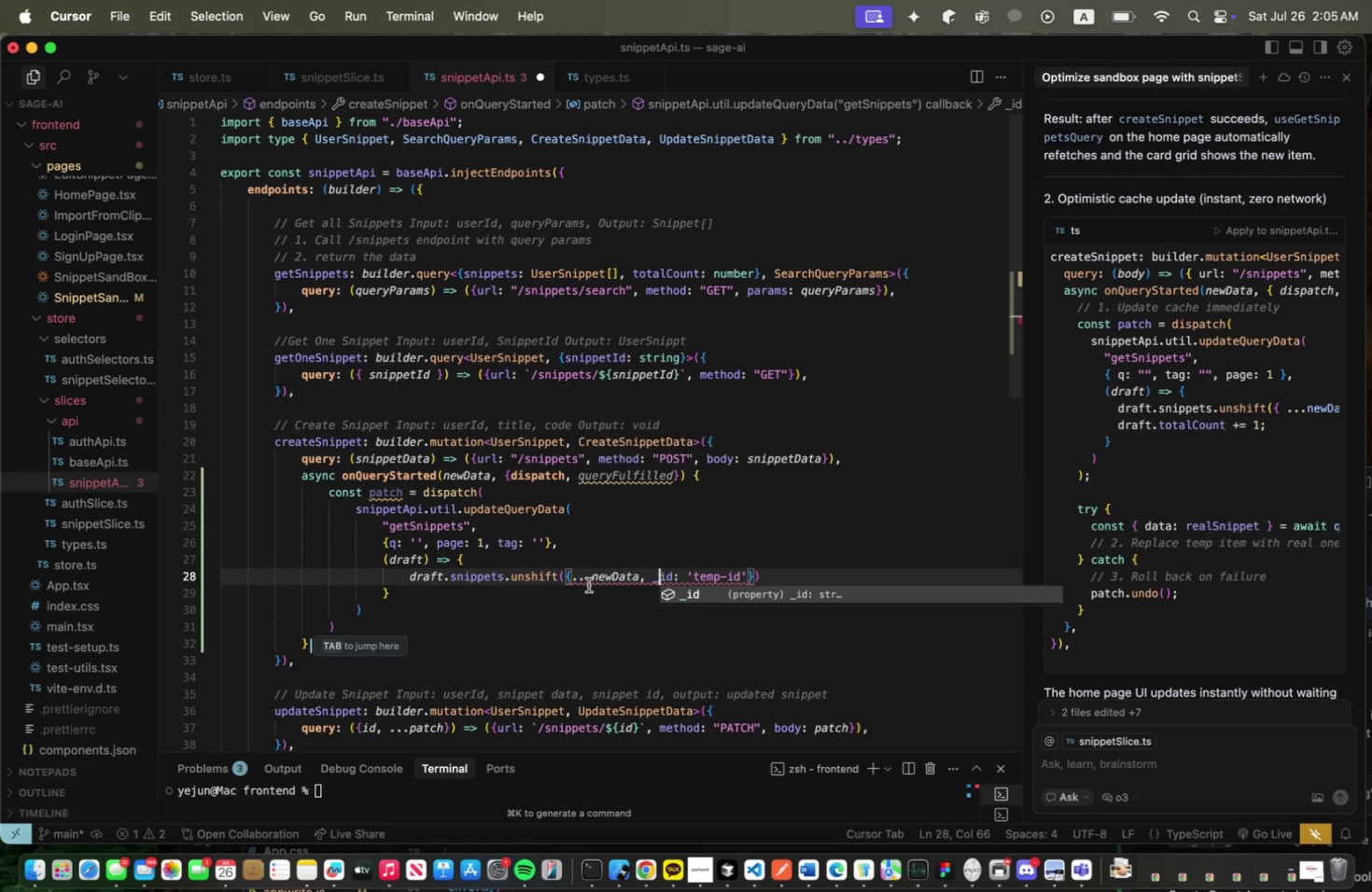 
wait(6.76)
 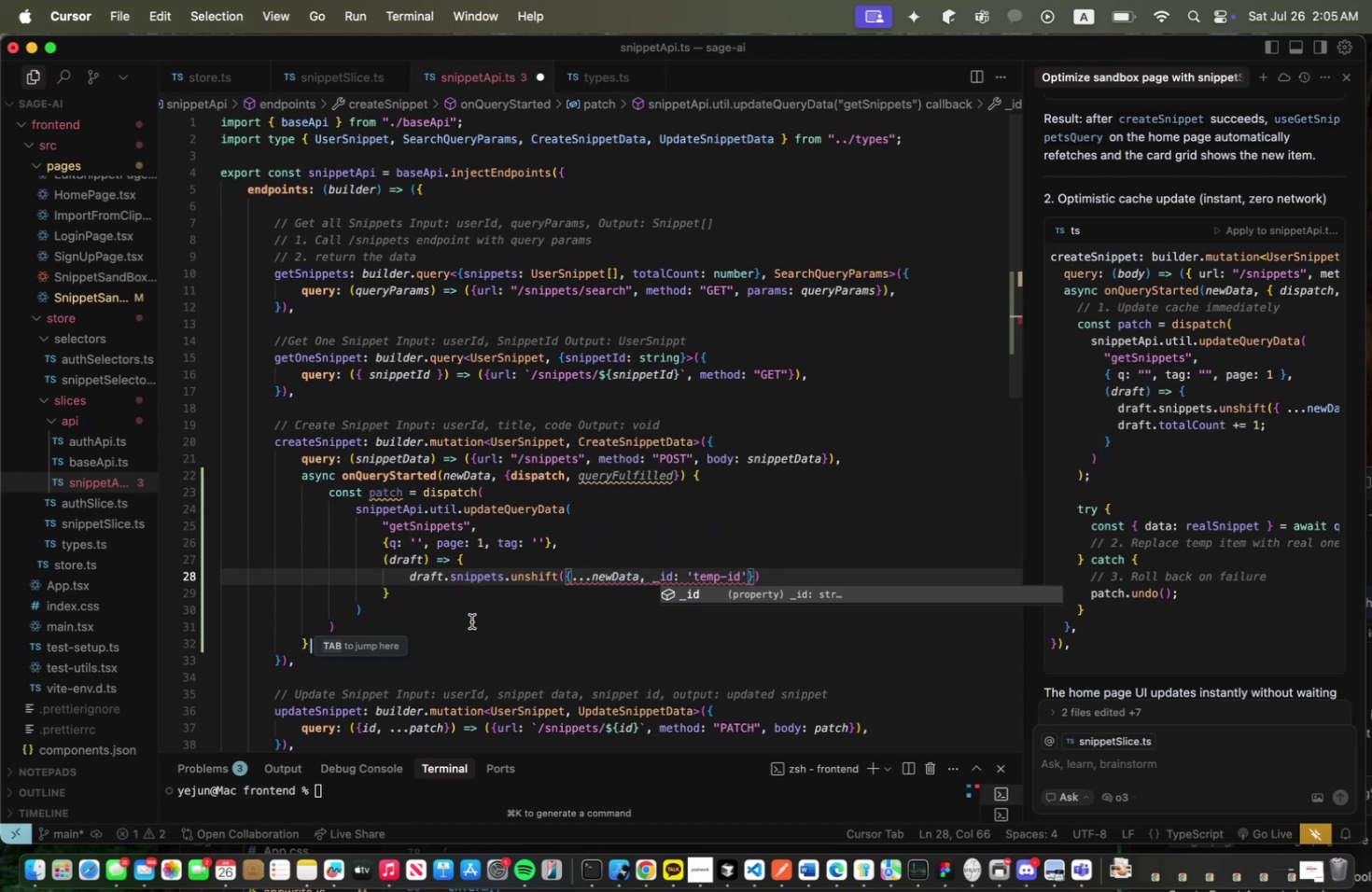 
left_click([613, 77])
 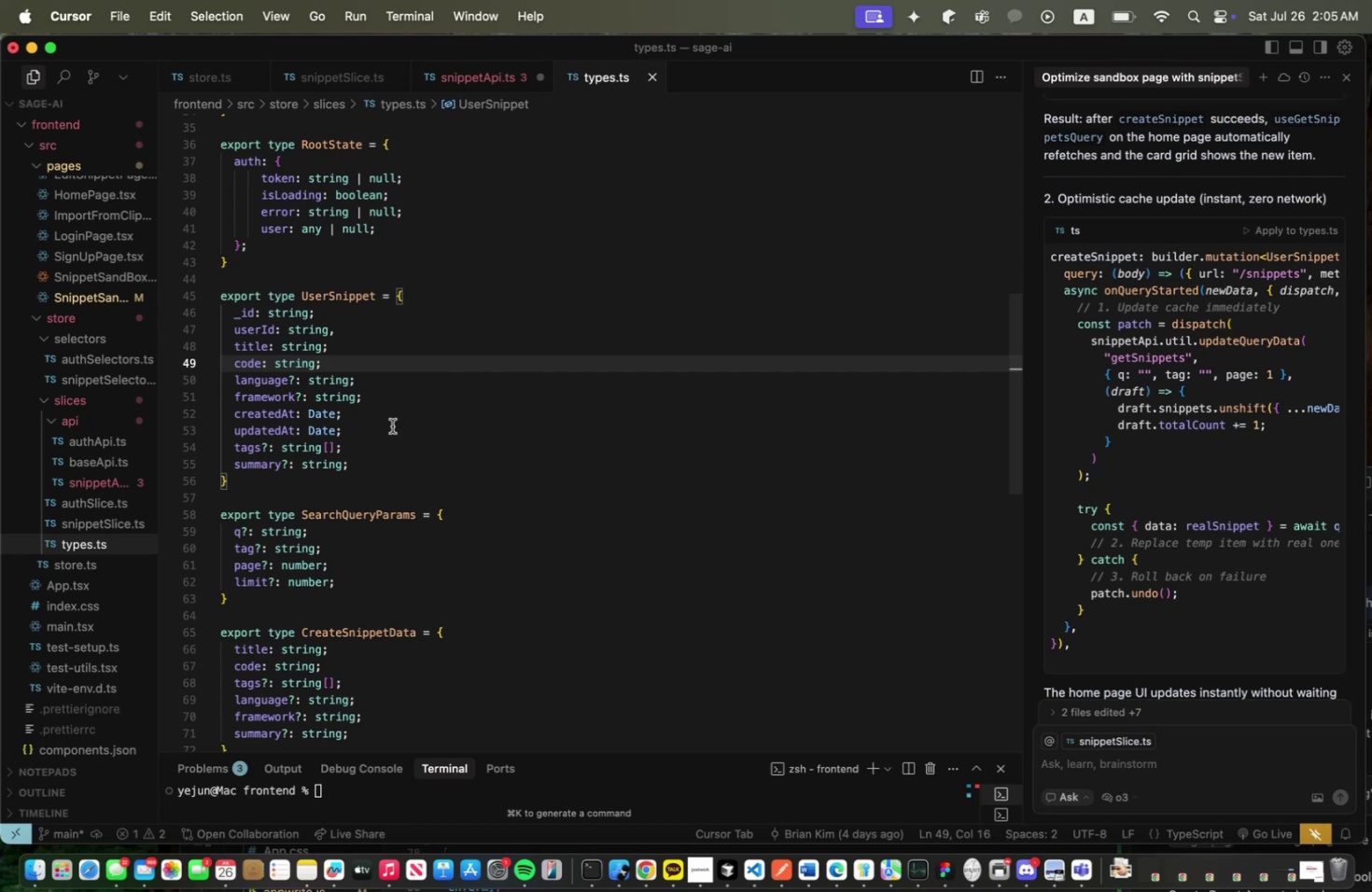 
wait(8.97)
 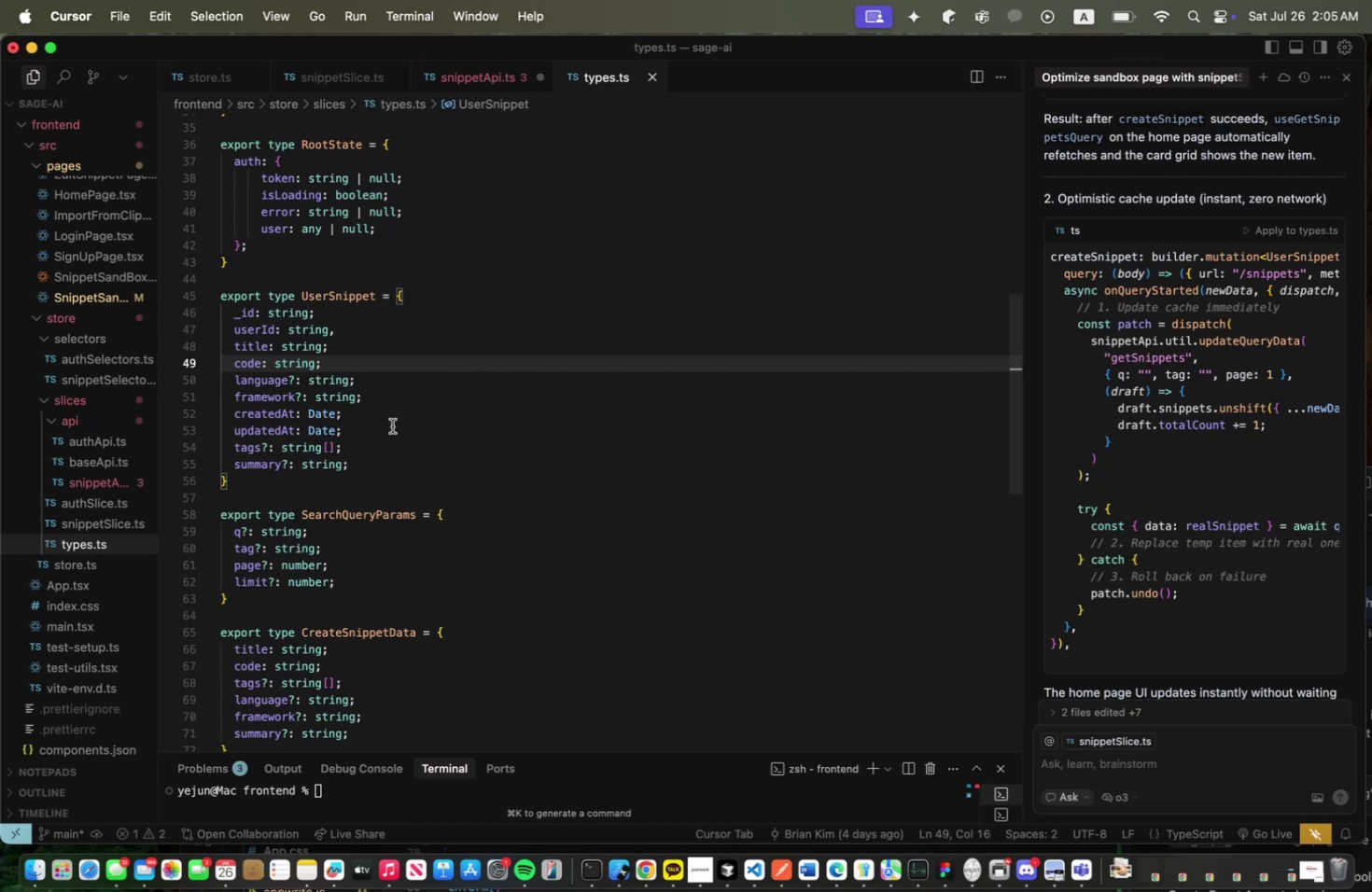 
left_click([447, 84])
 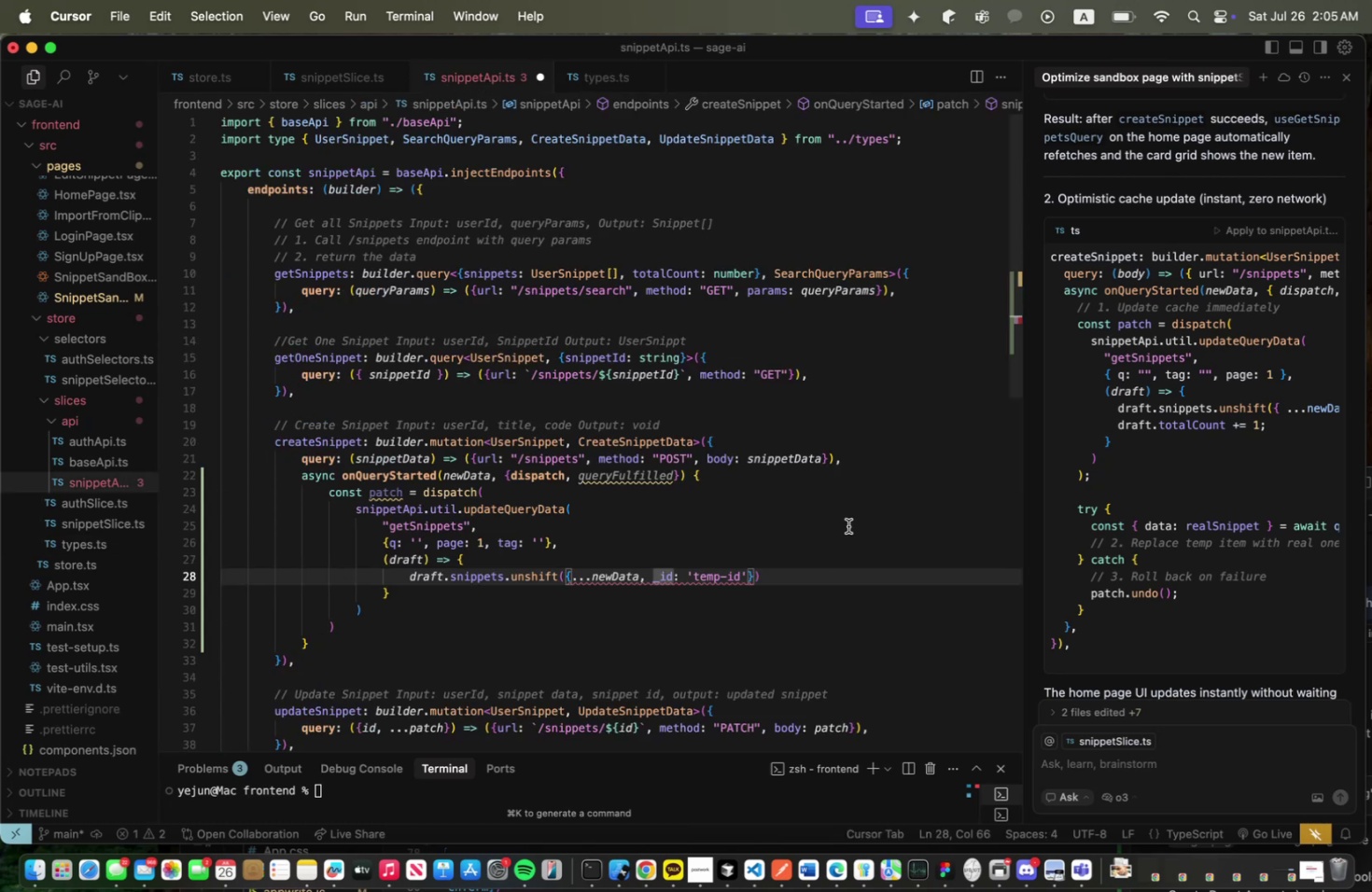 
wait(8.76)
 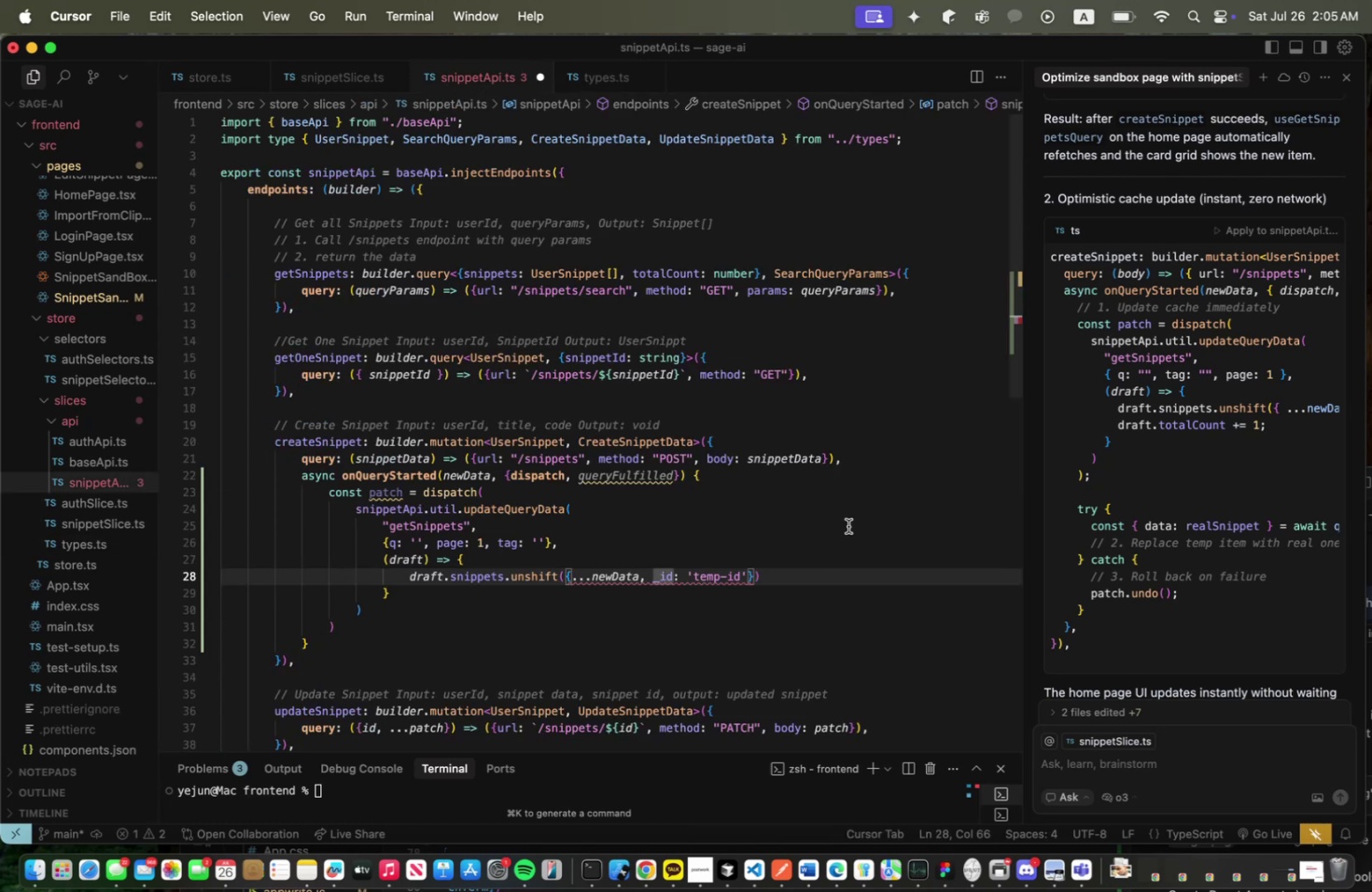 
left_click_drag(start_coordinate=[1021, 493], to_coordinate=[793, 490])
 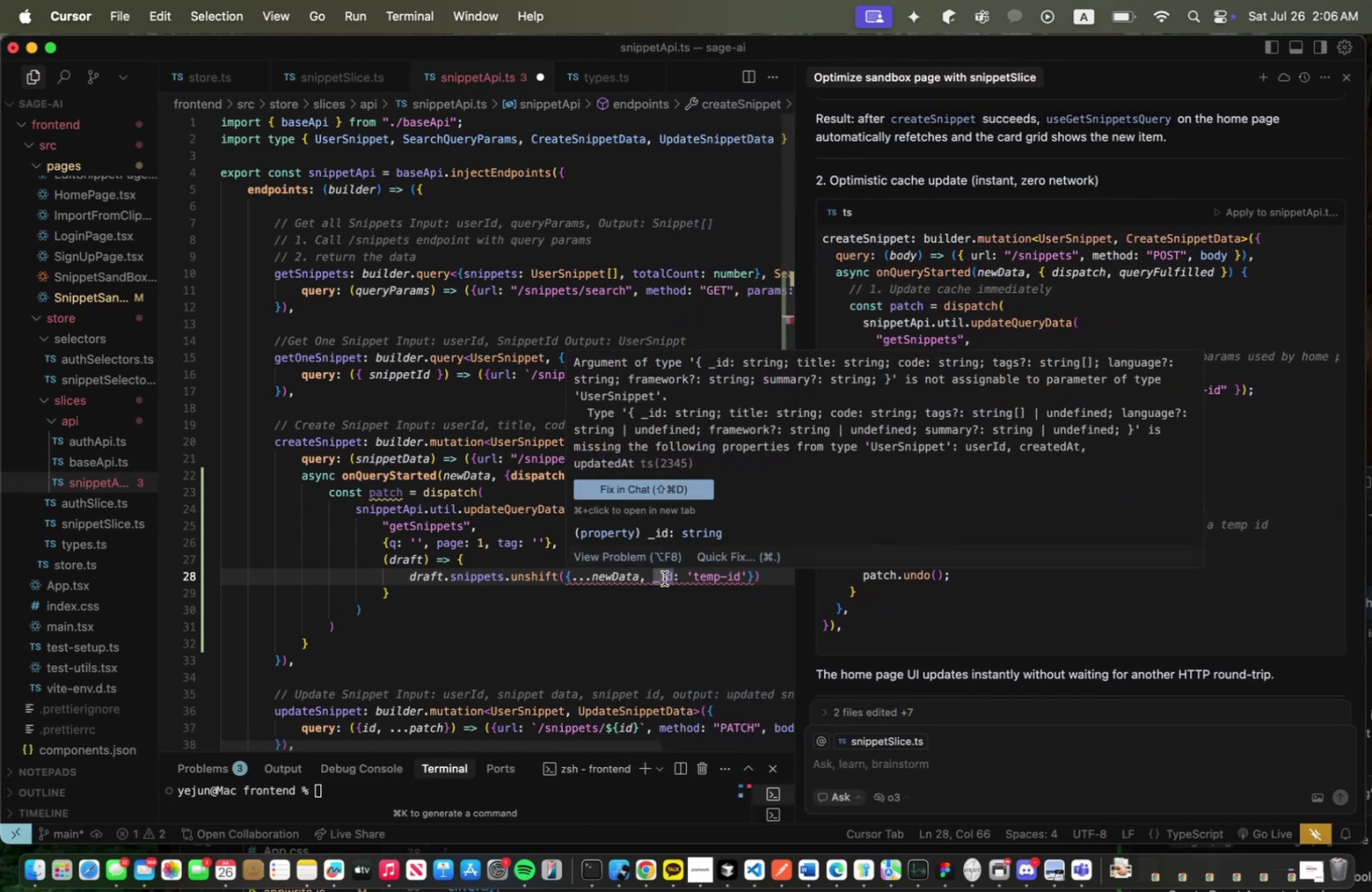 
left_click([620, 488])
 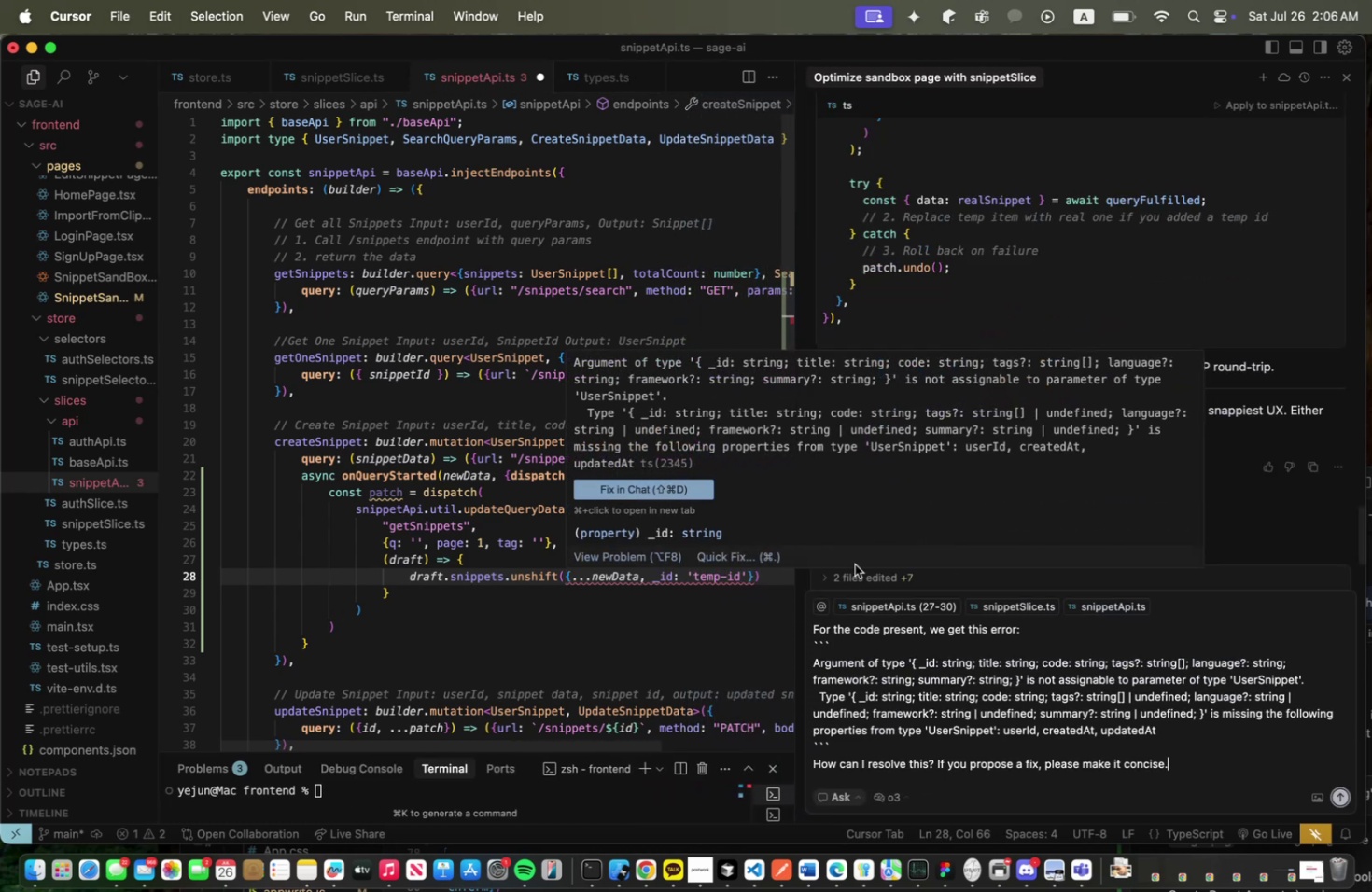 
key(Enter)
 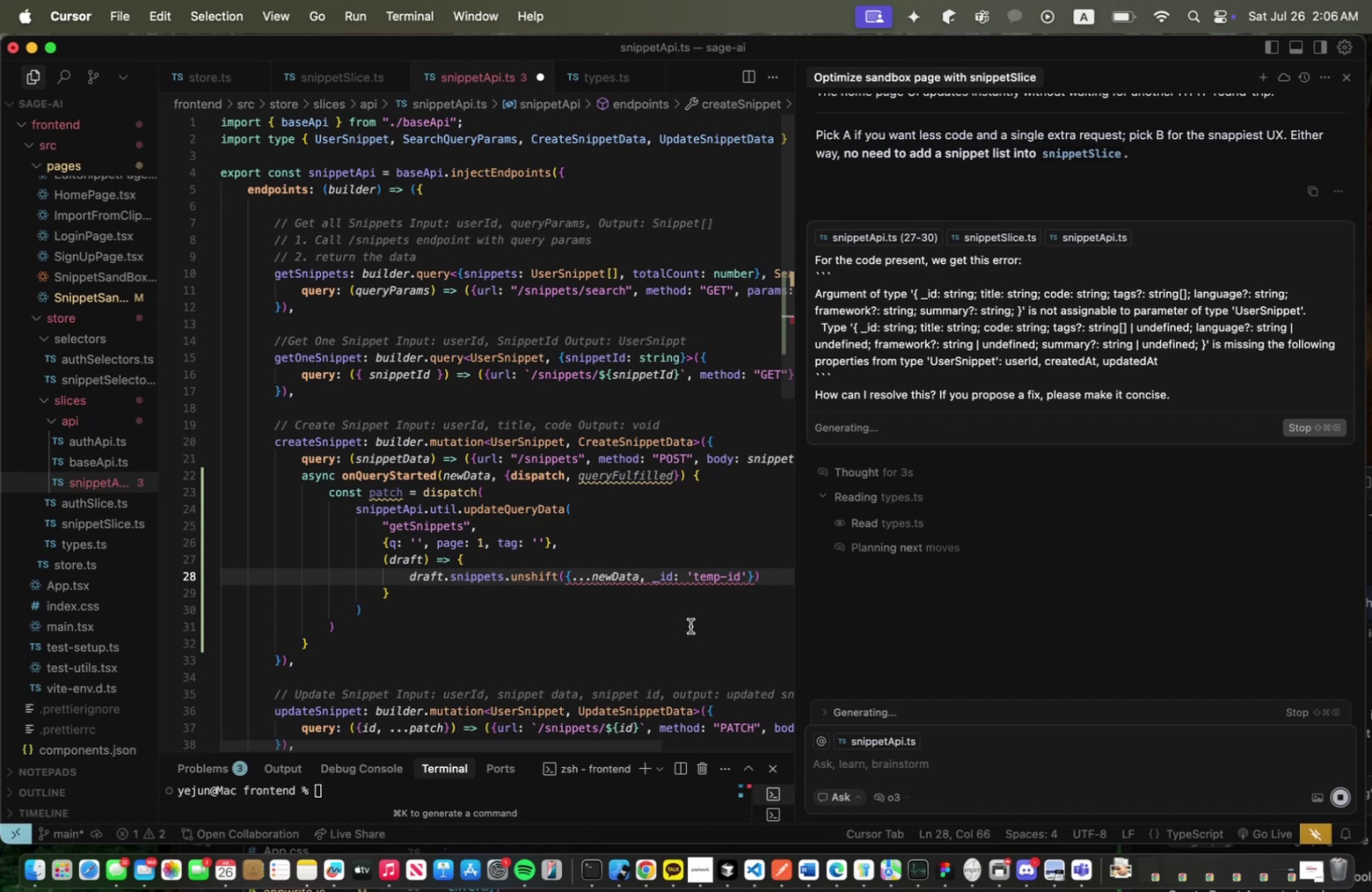 
wait(30.03)
 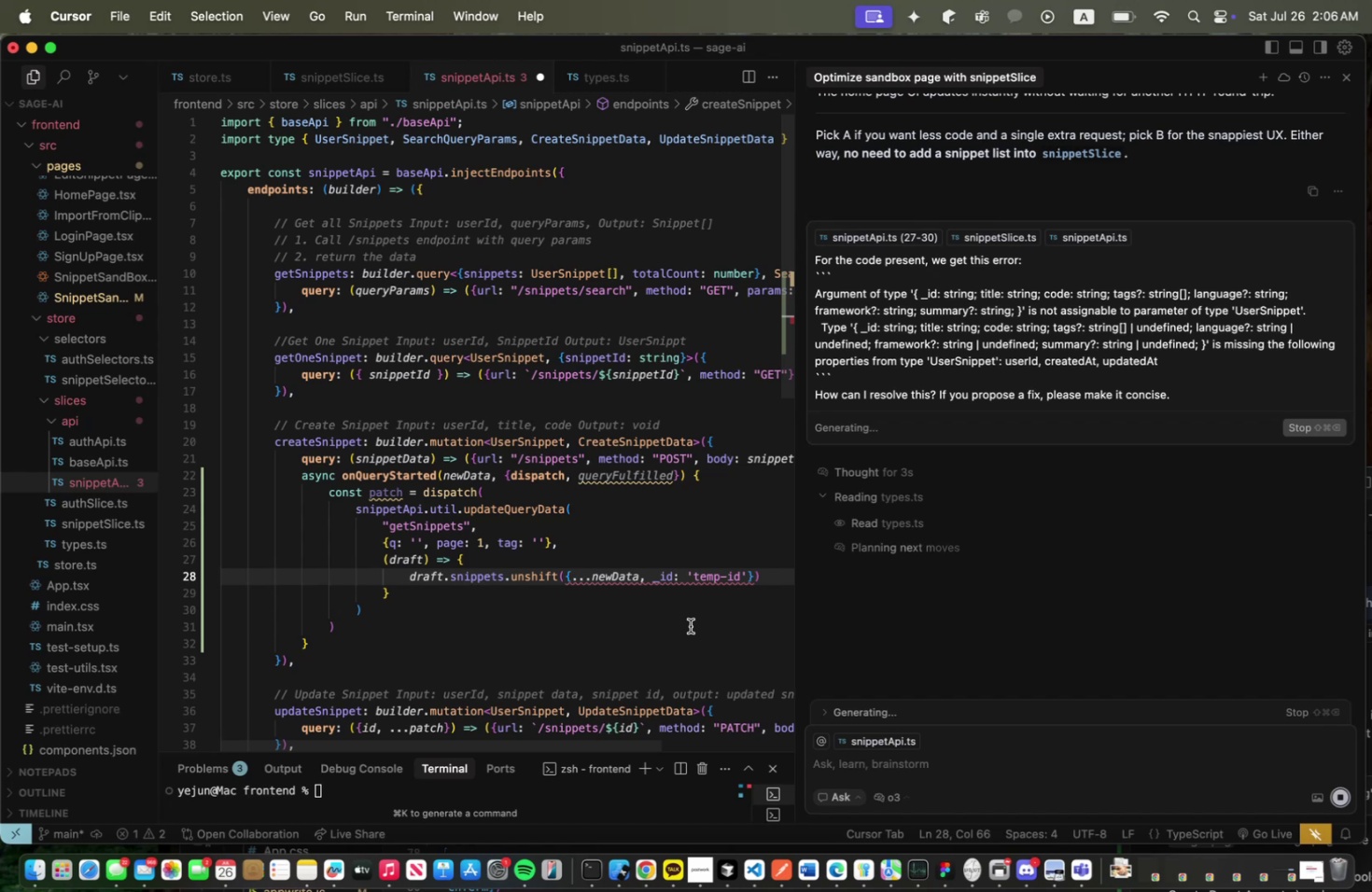 
scroll: coordinate [946, 572], scroll_direction: up, amount: 1.0
 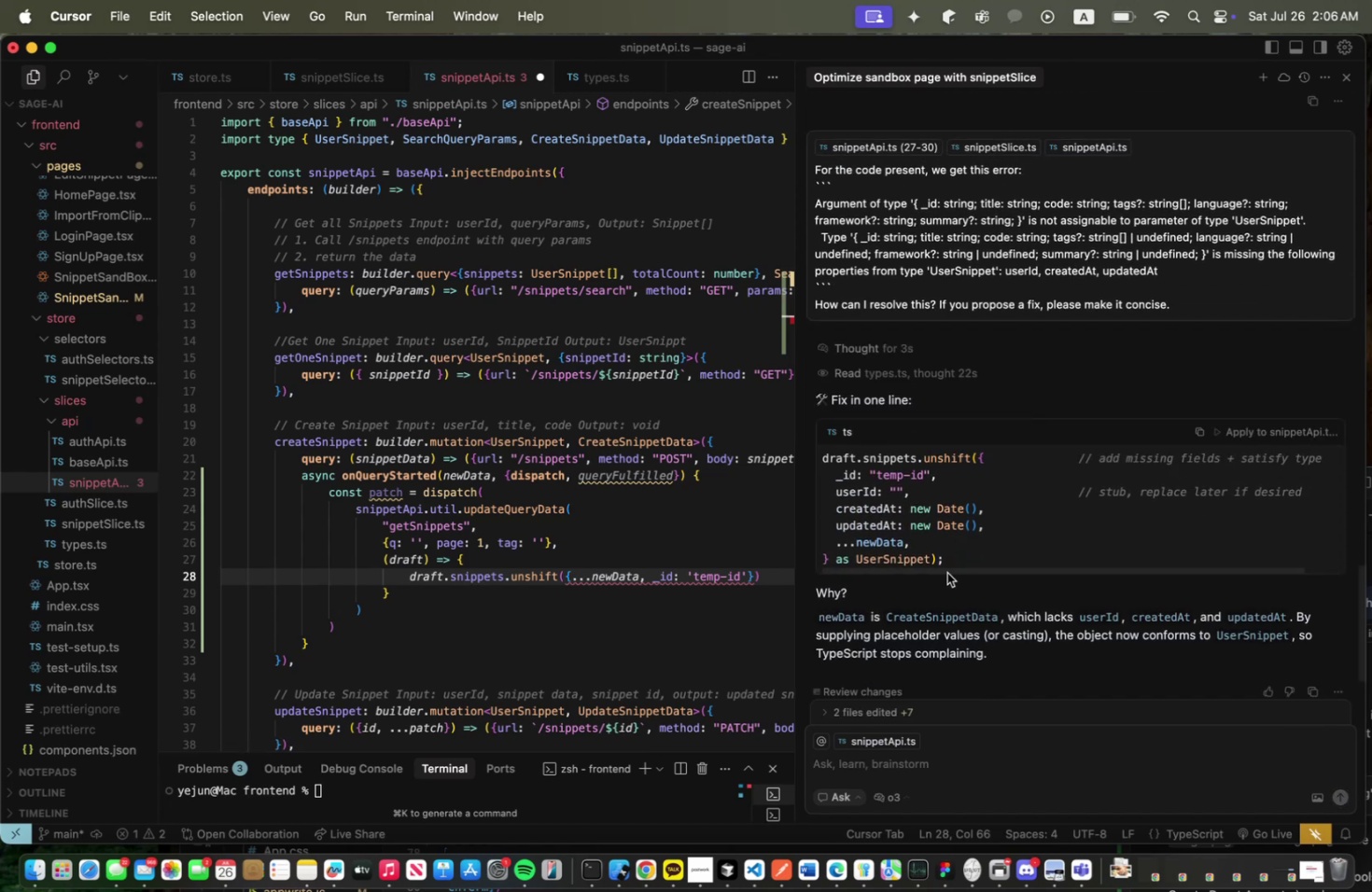 
scroll: coordinate [946, 572], scroll_direction: down, amount: 1.0
 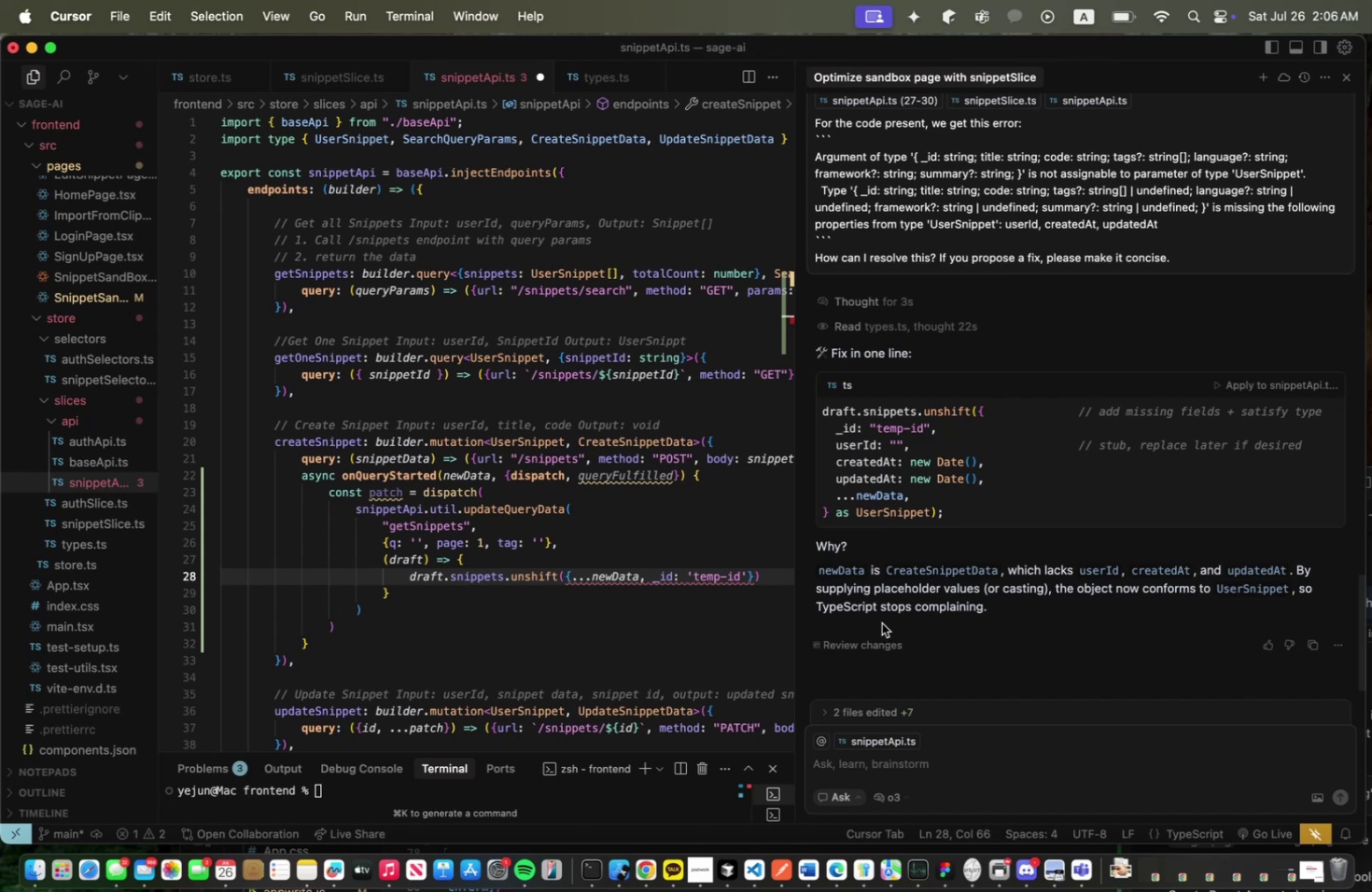 
wait(21.58)
 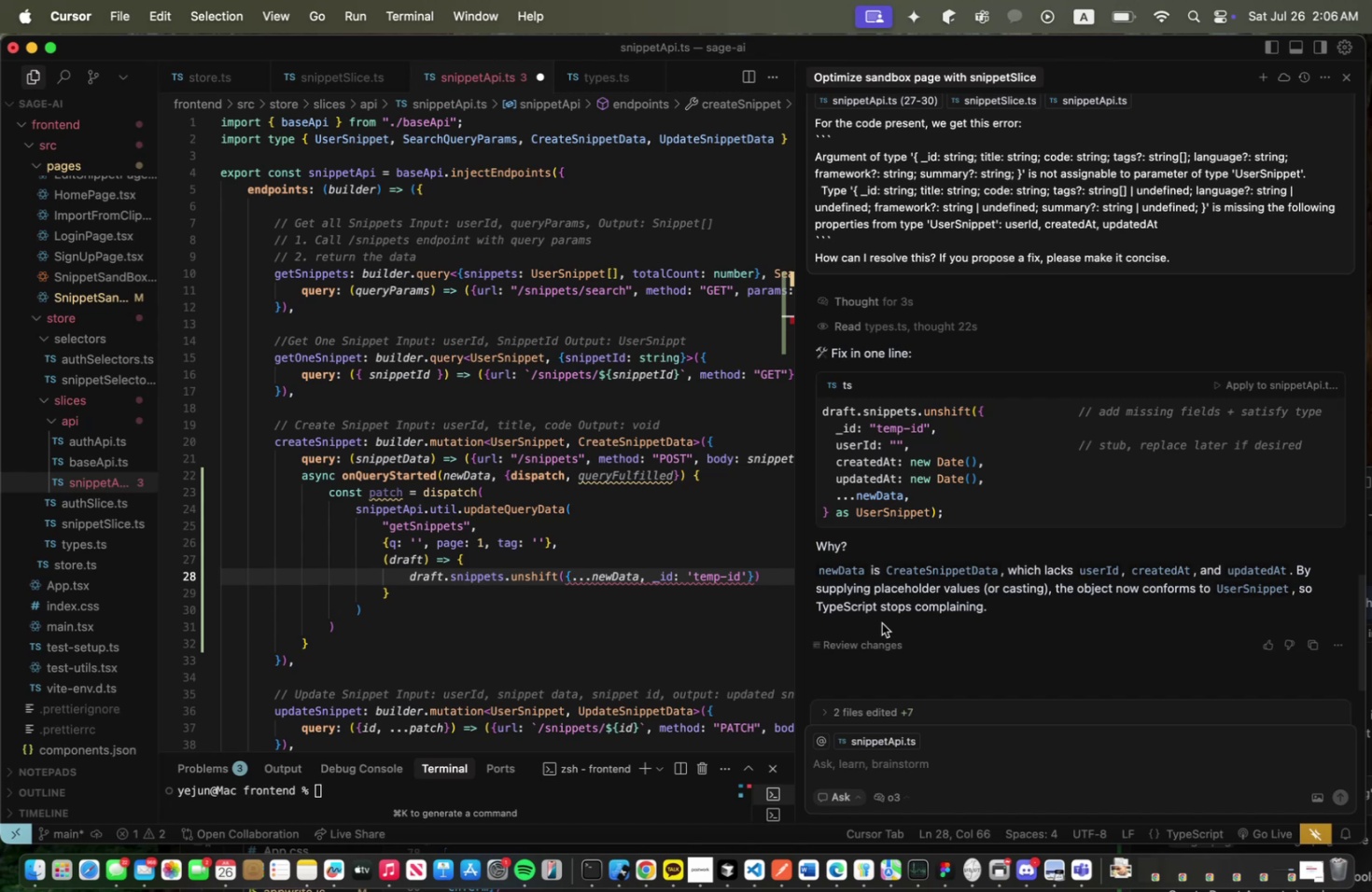 
left_click_drag(start_coordinate=[792, 599], to_coordinate=[930, 602])
 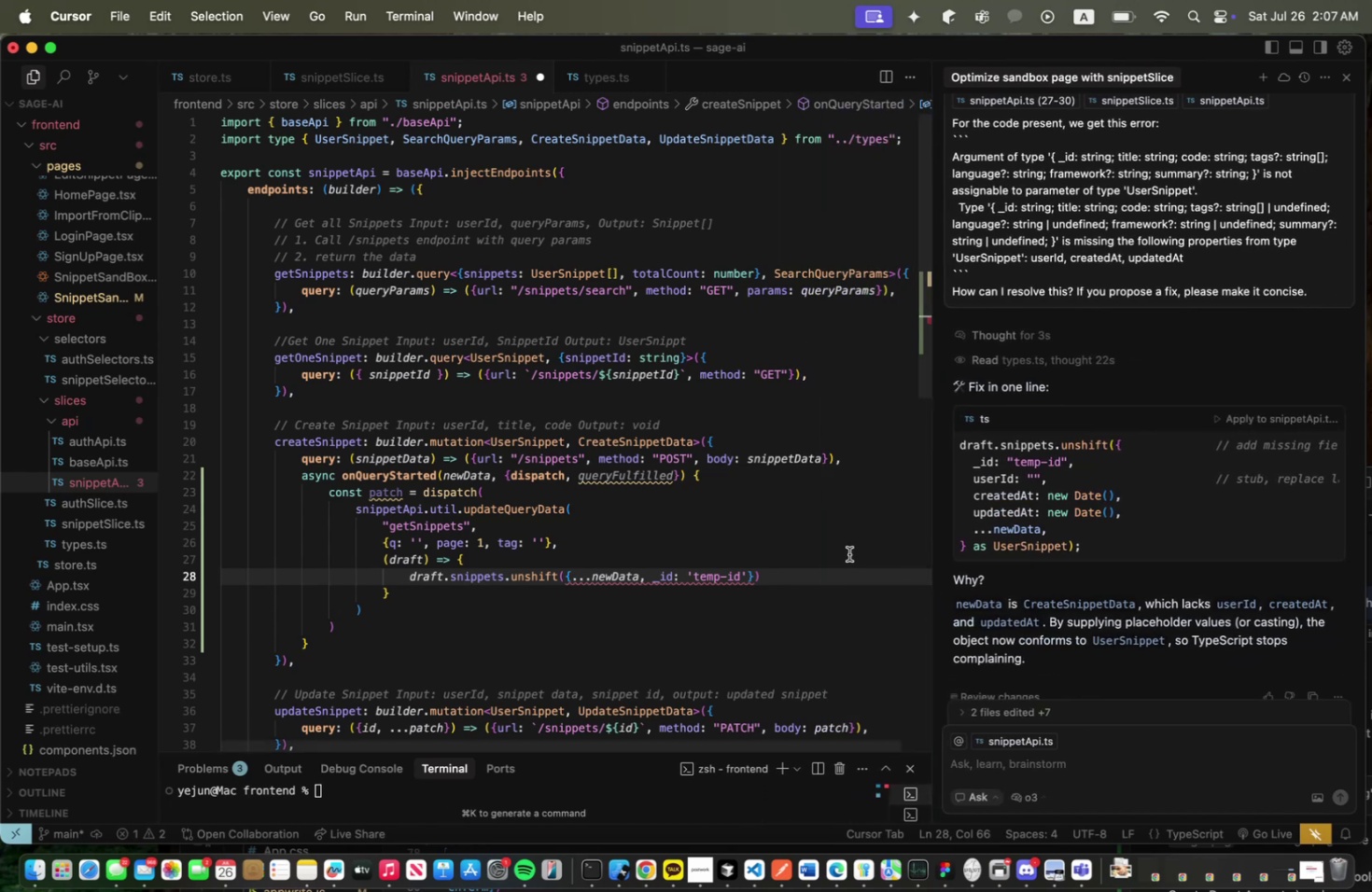 
wait(7.22)
 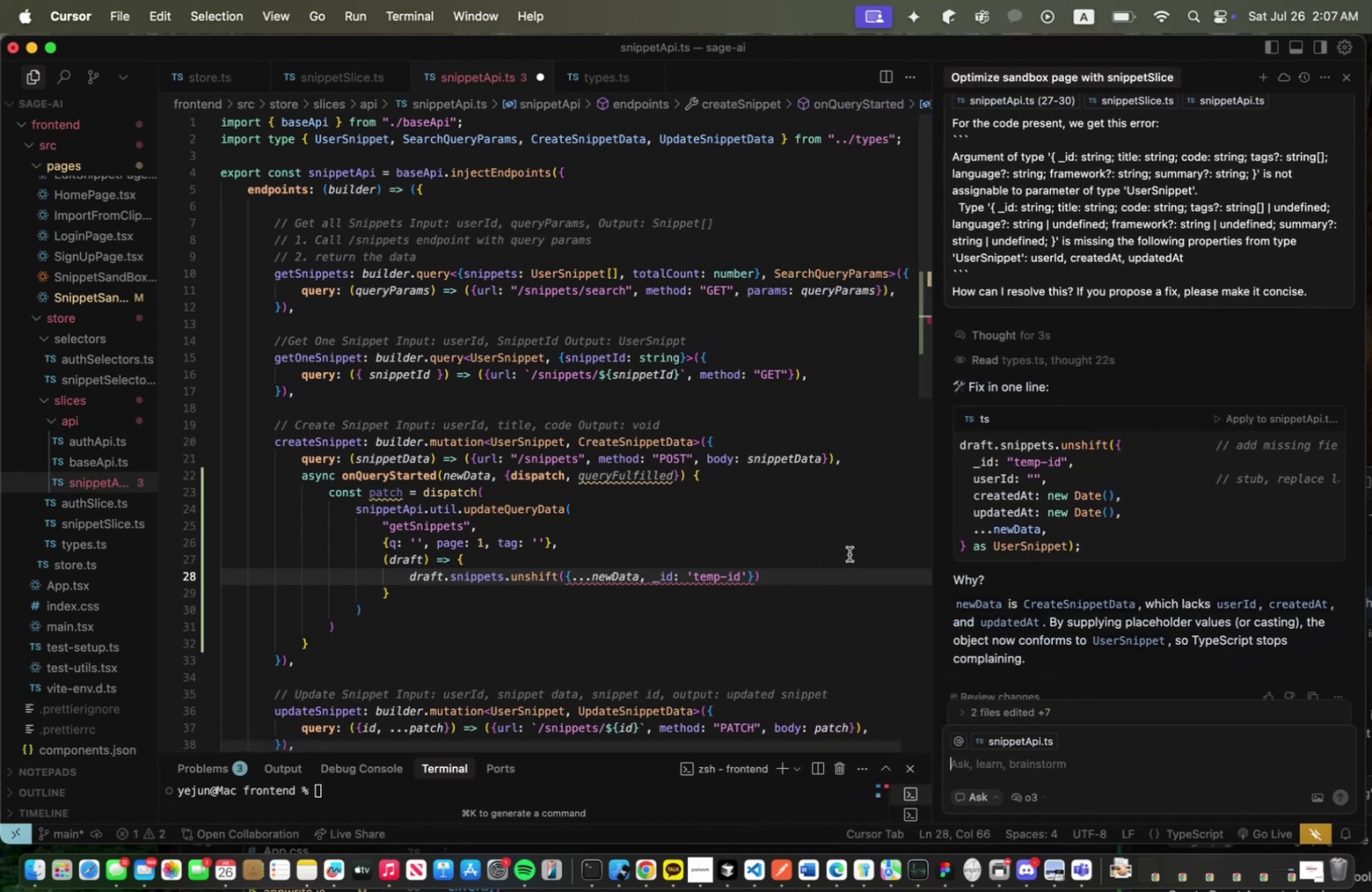 
scroll: coordinate [1020, 554], scroll_direction: down, amount: 3.0
 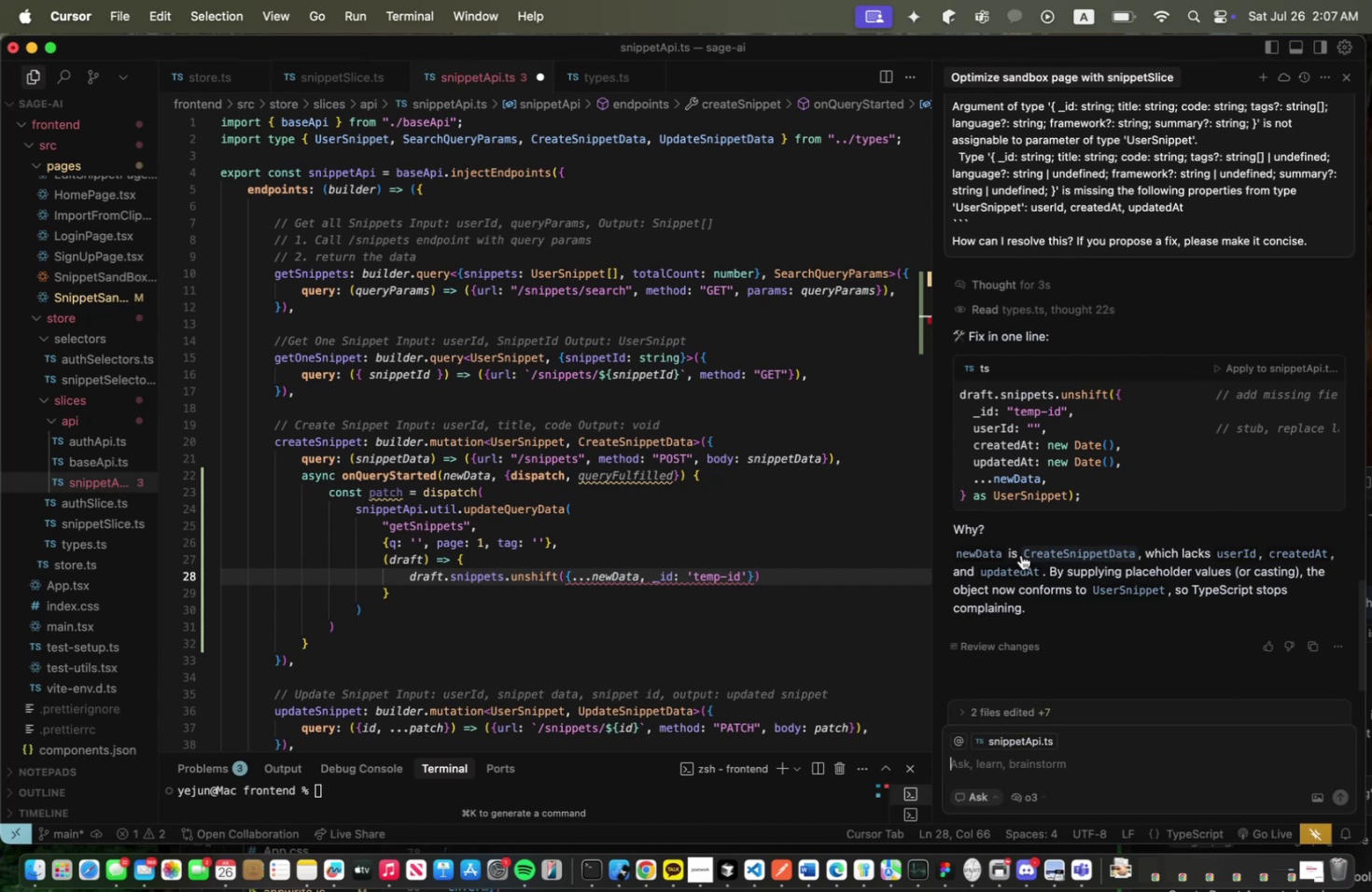 
type(userId)
 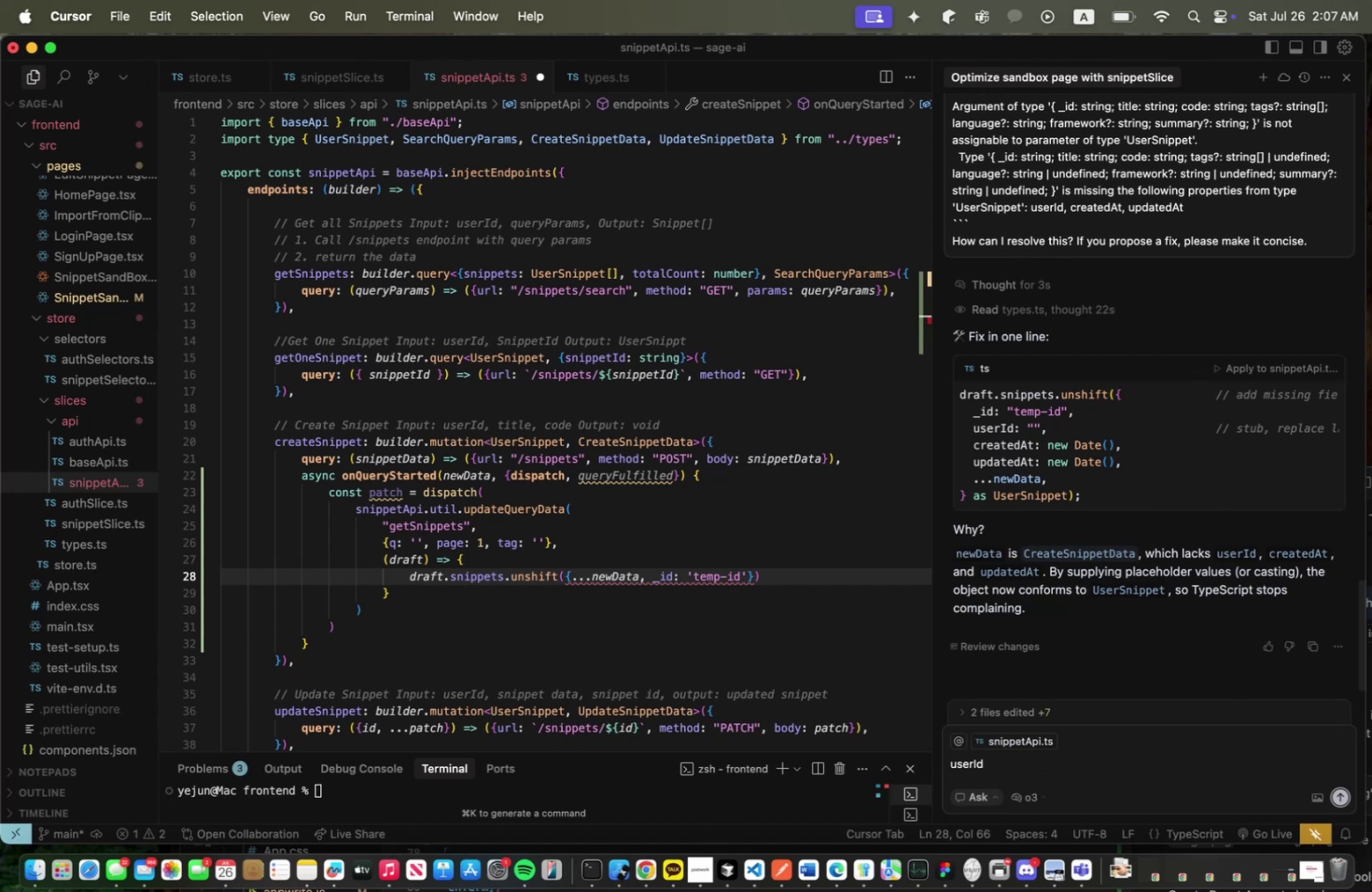 
wait(24.6)
 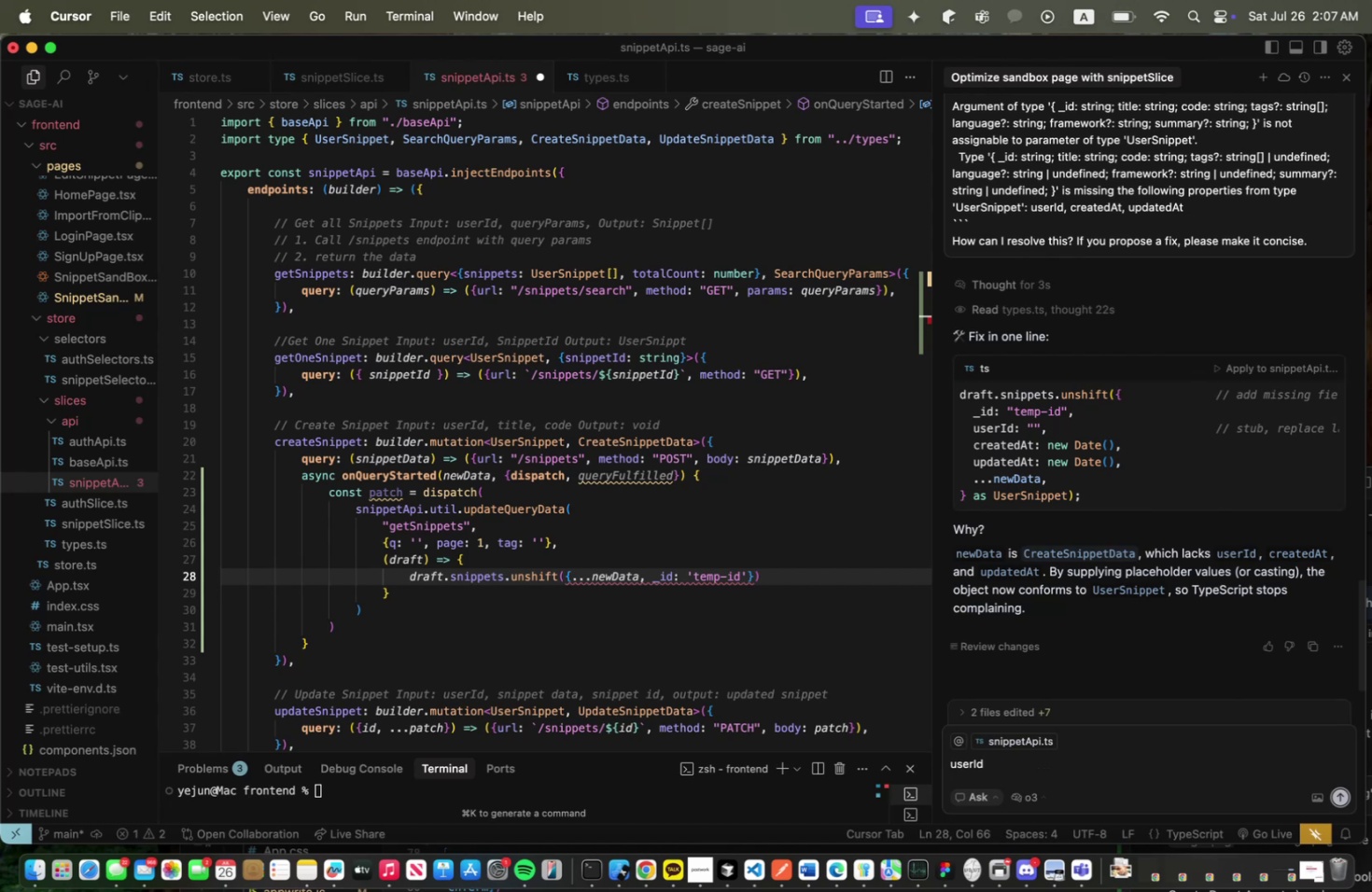 
scroll: coordinate [1186, 414], scroll_direction: up, amount: 4.0
 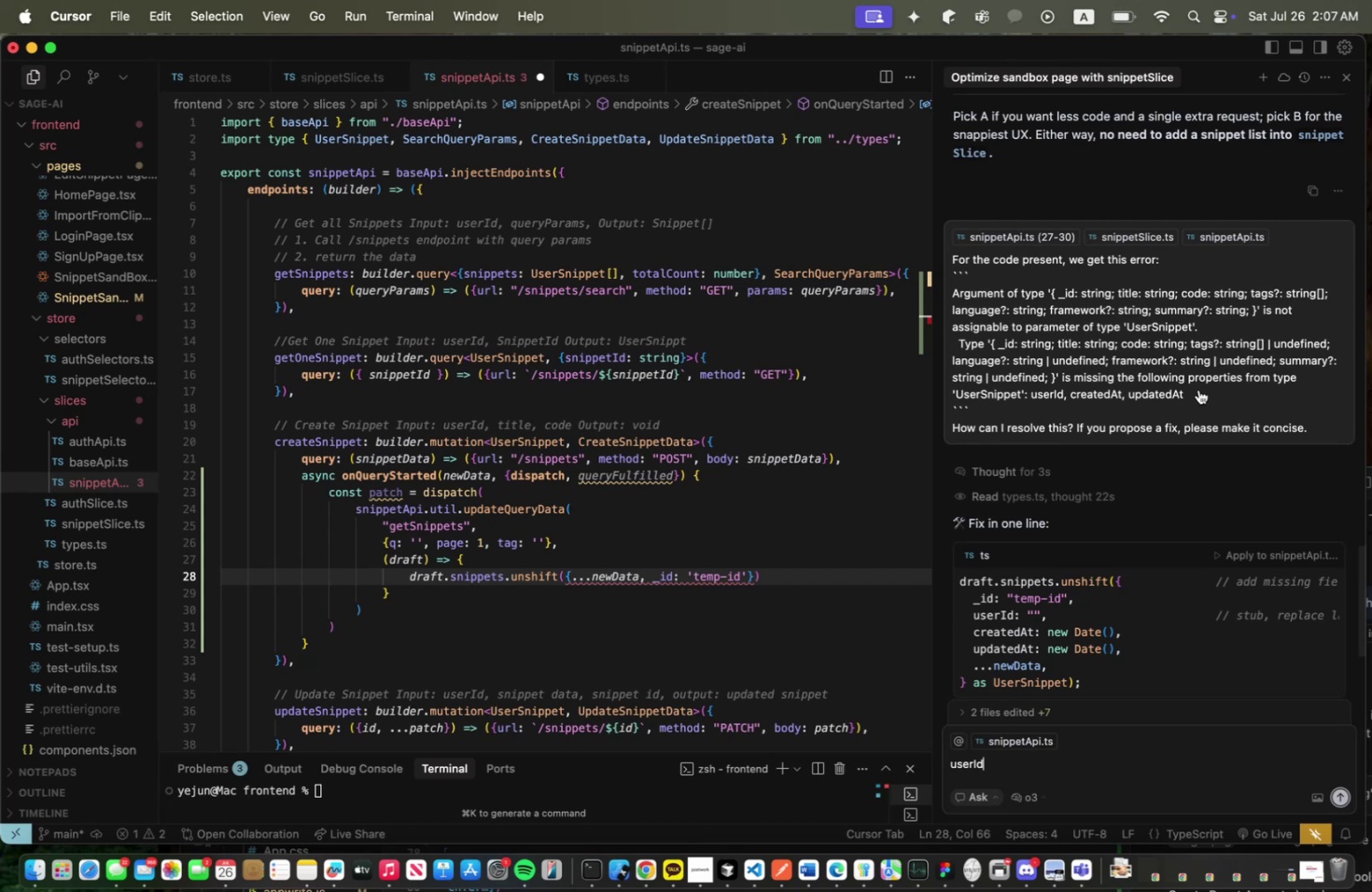 
scroll: coordinate [1152, 483], scroll_direction: down, amount: 15.0
 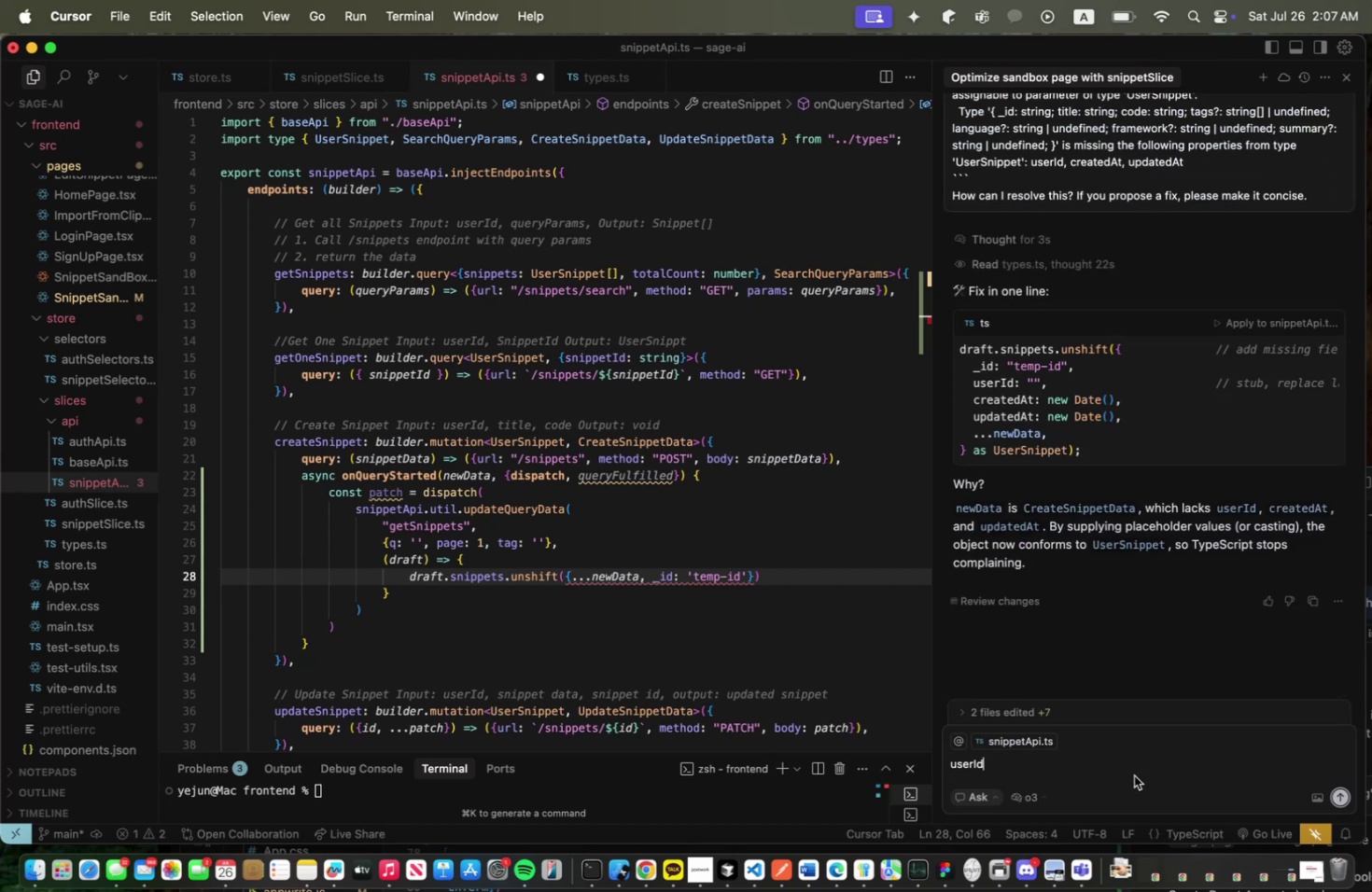 
wait(5.67)
 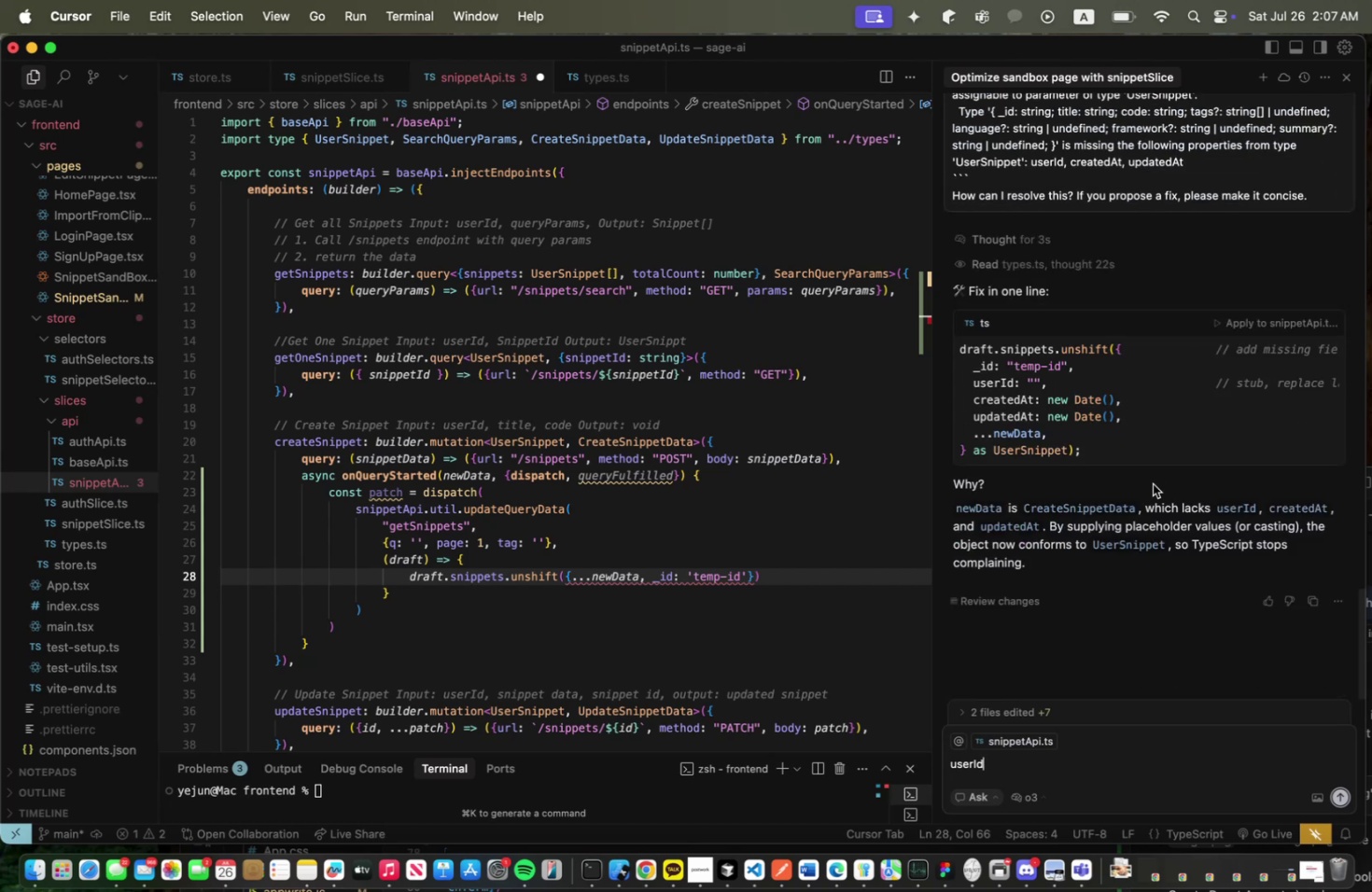 
left_click([1136, 770])
 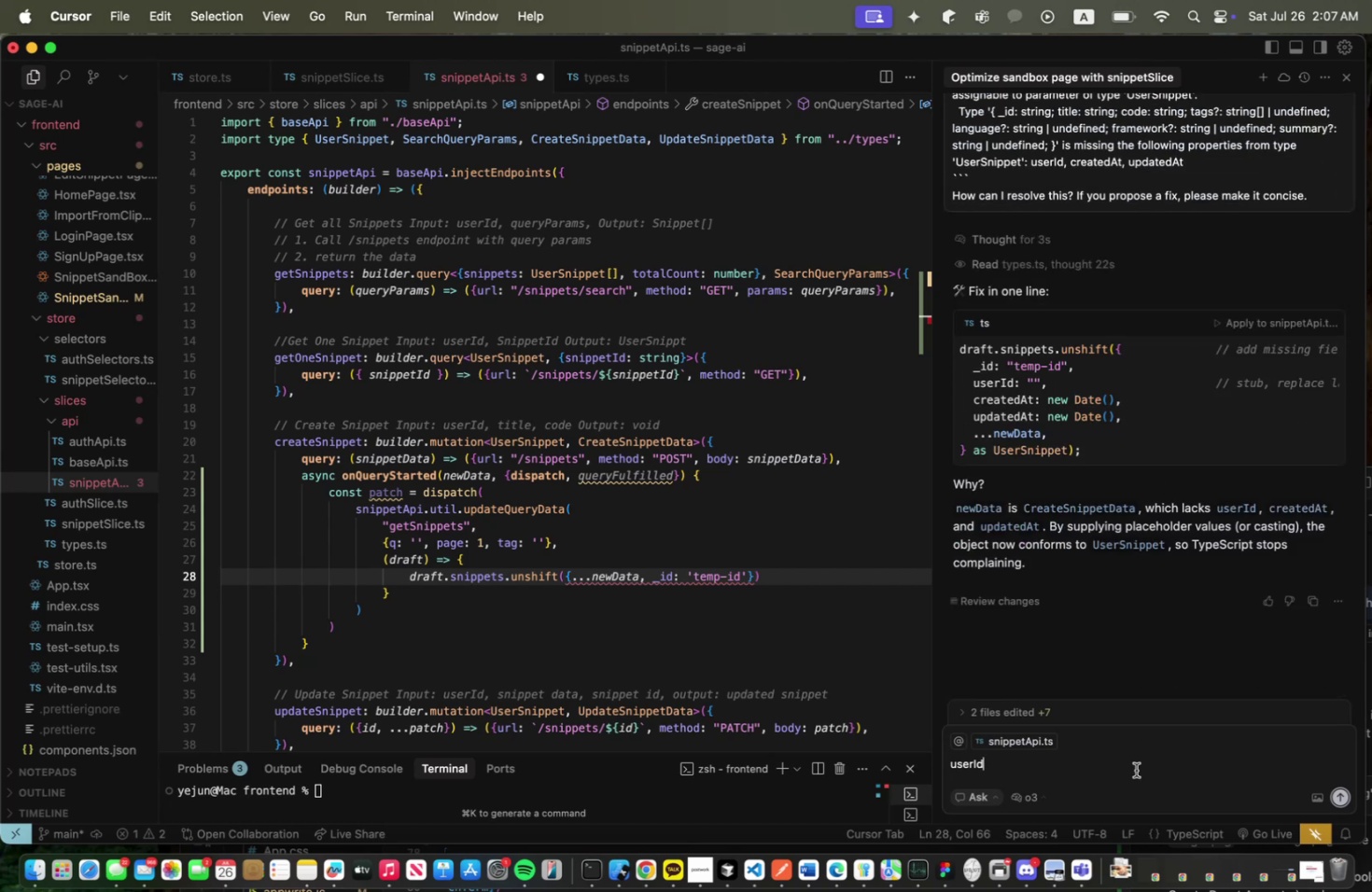 
key(Meta+CommandLeft)
 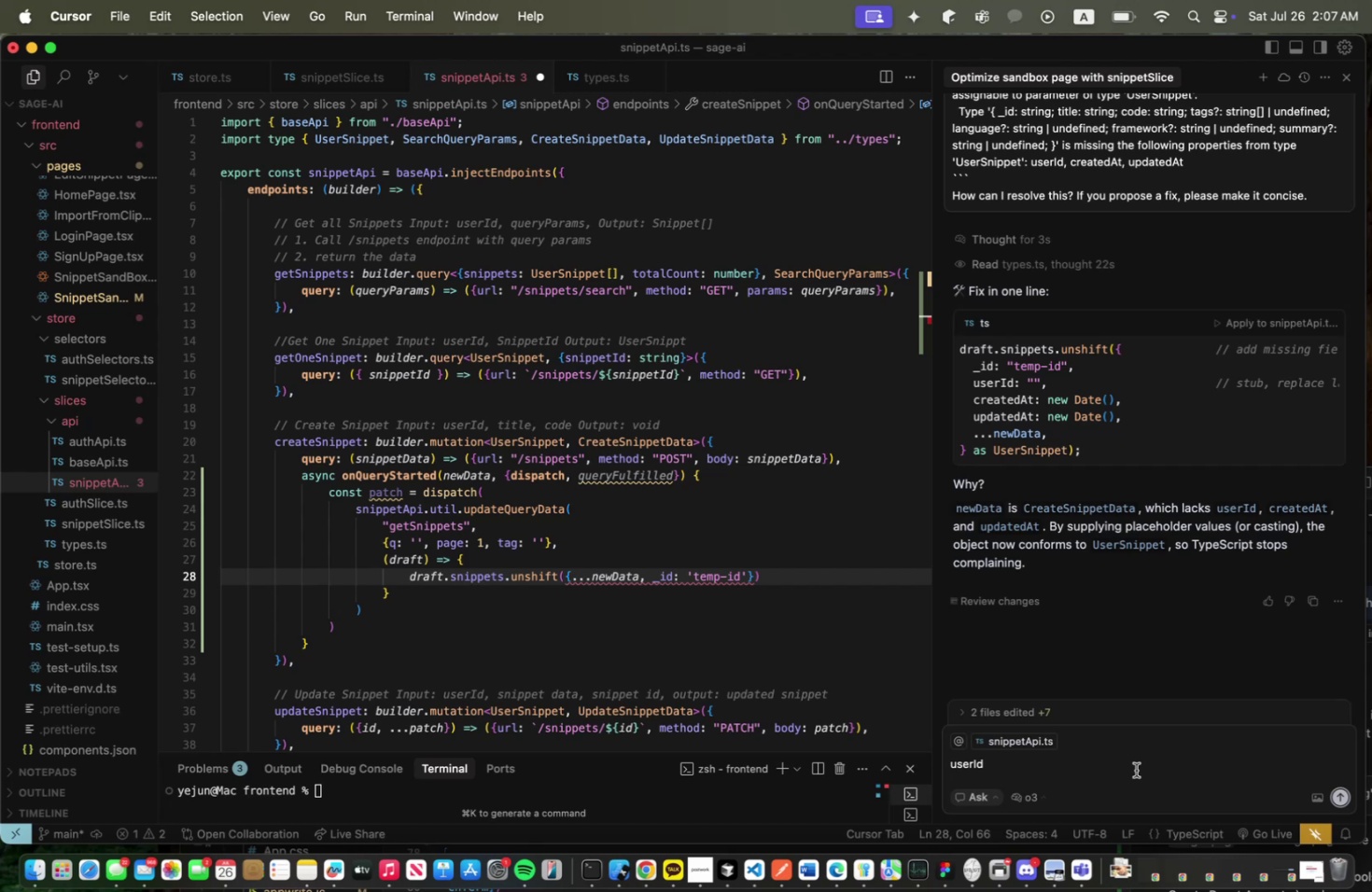 
key(Meta+A)
 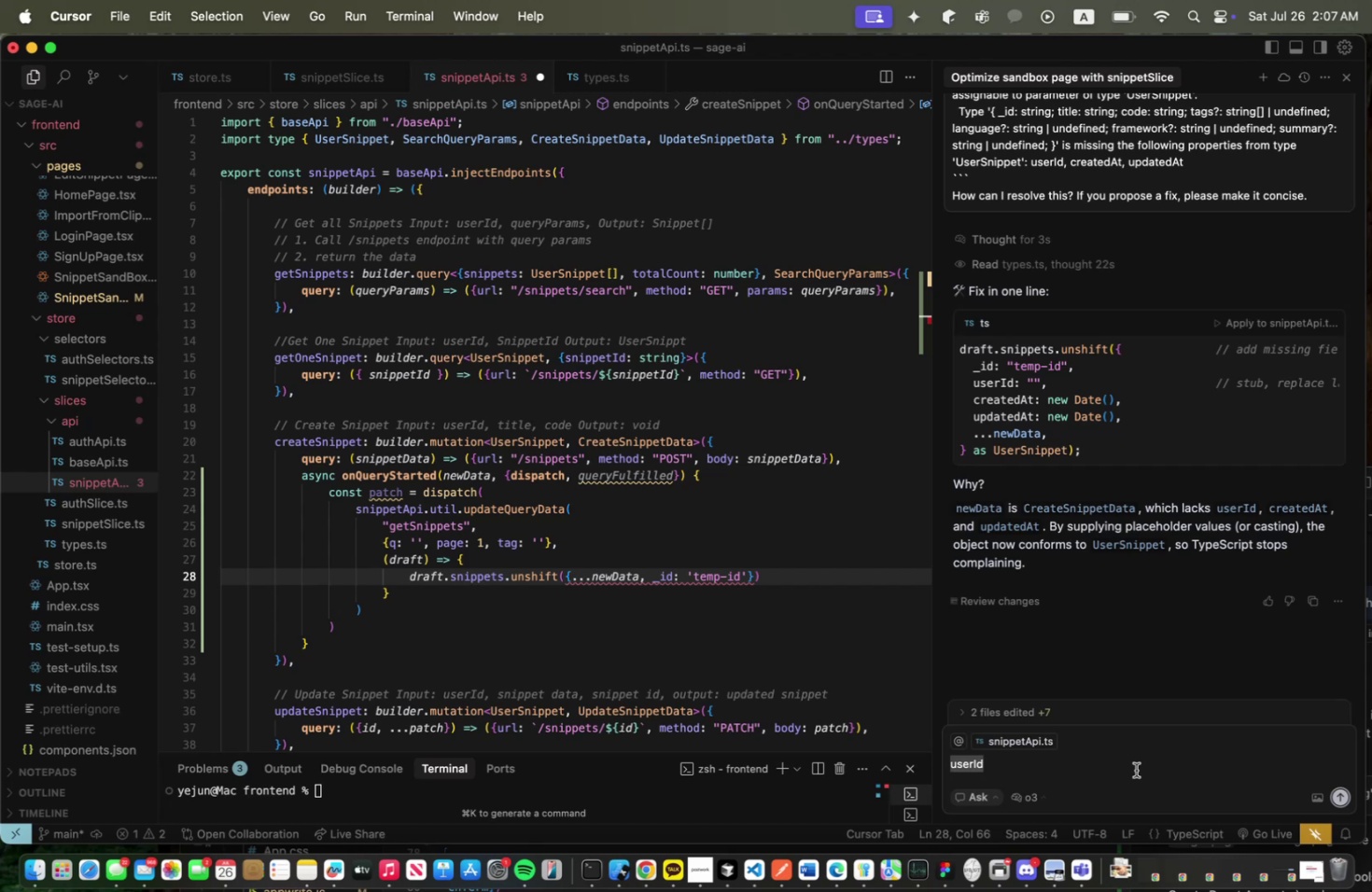 
key(Meta+CommandLeft)
 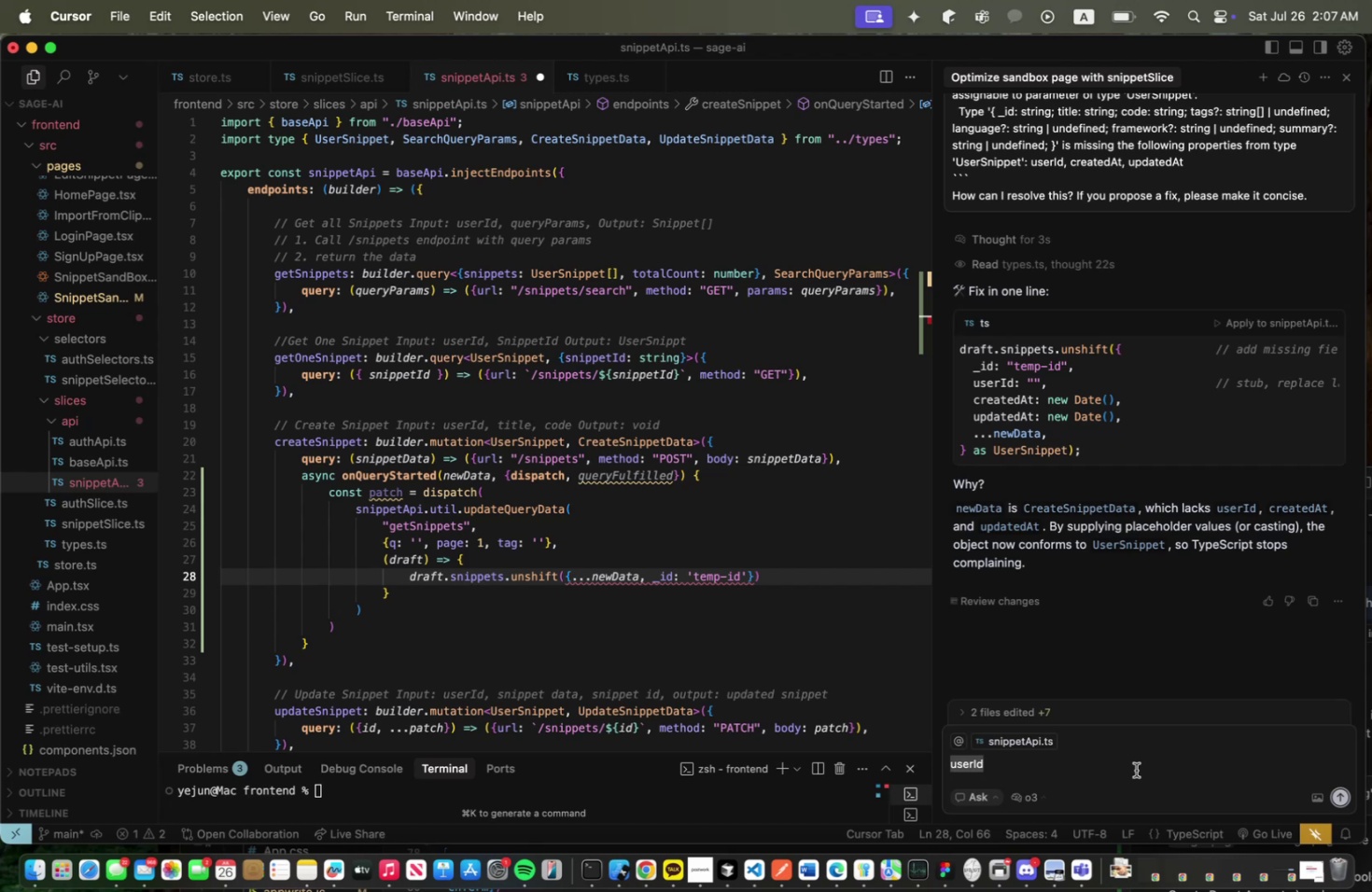 
key(Meta+Tab)
 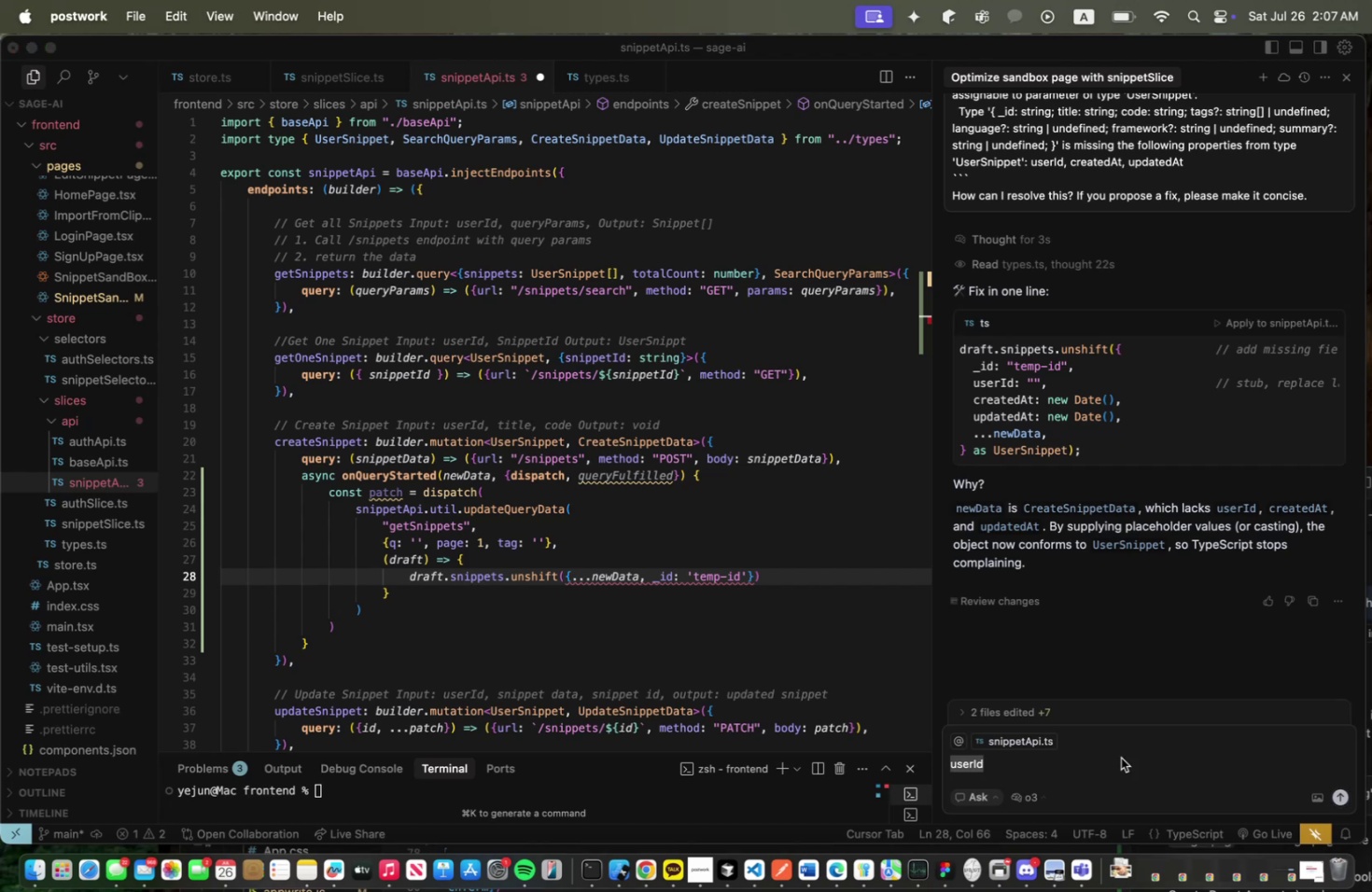 
key(Meta+CommandLeft)
 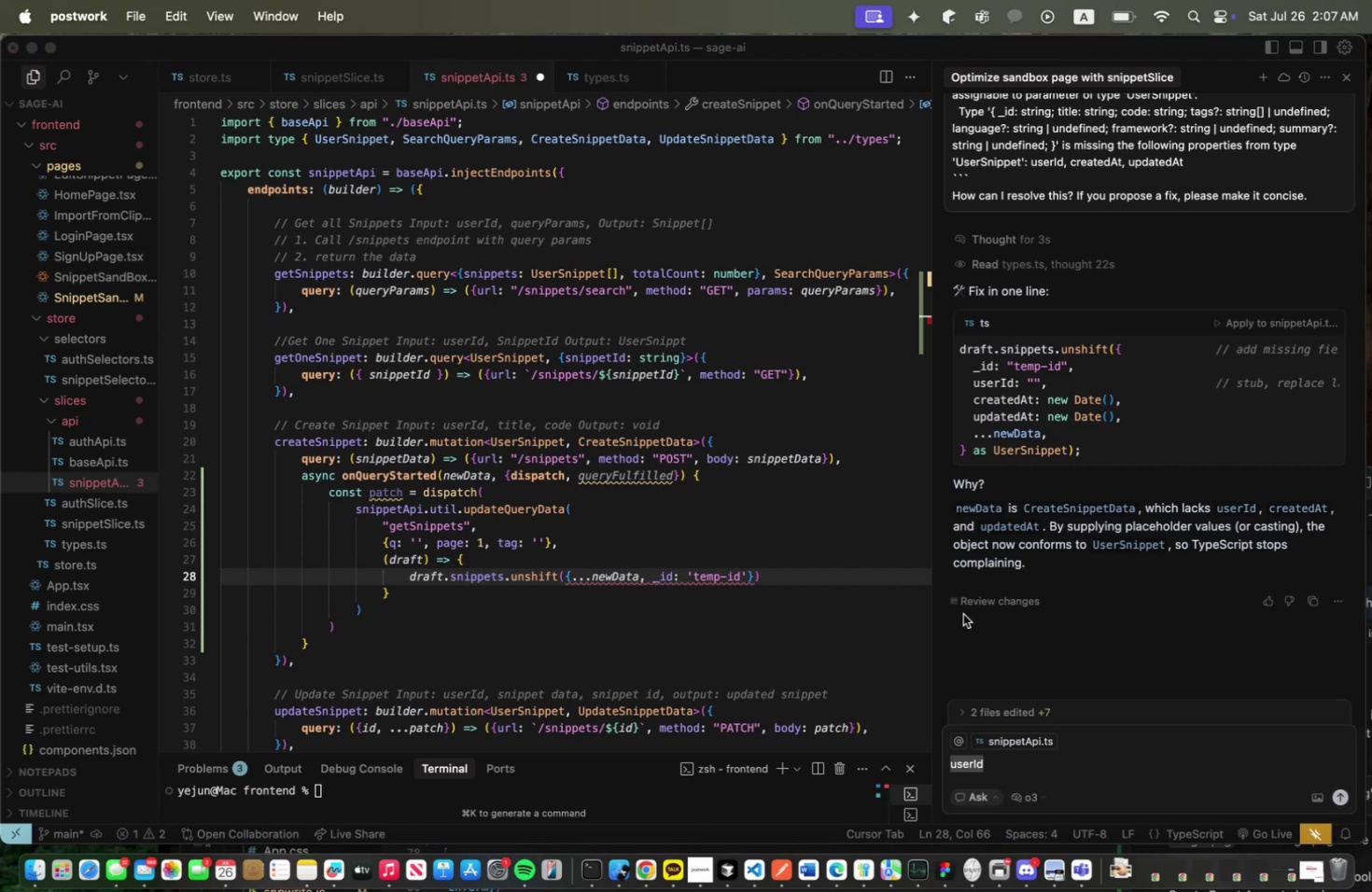 
key(Meta+Tab)
 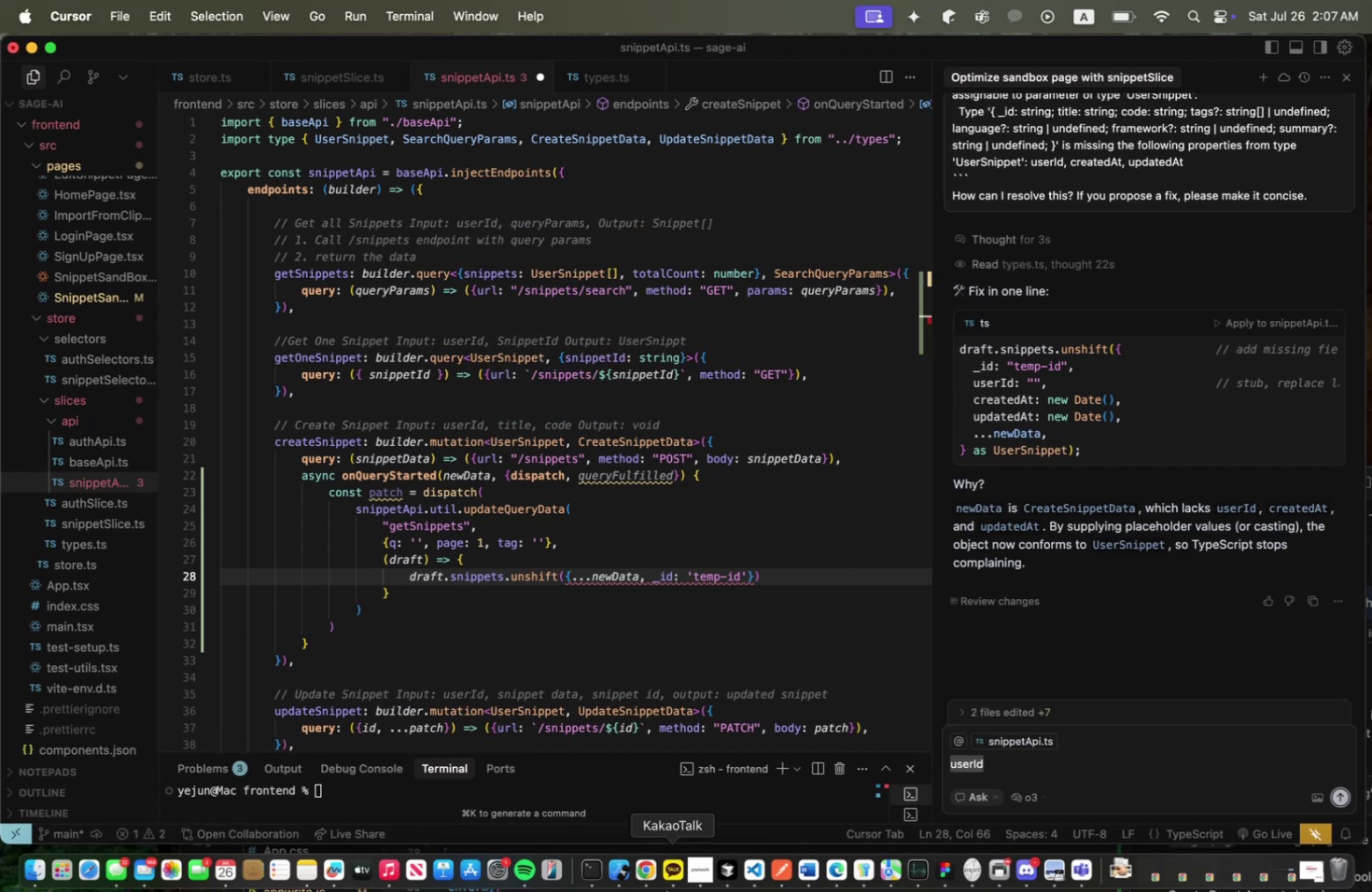 
left_click([651, 872])
 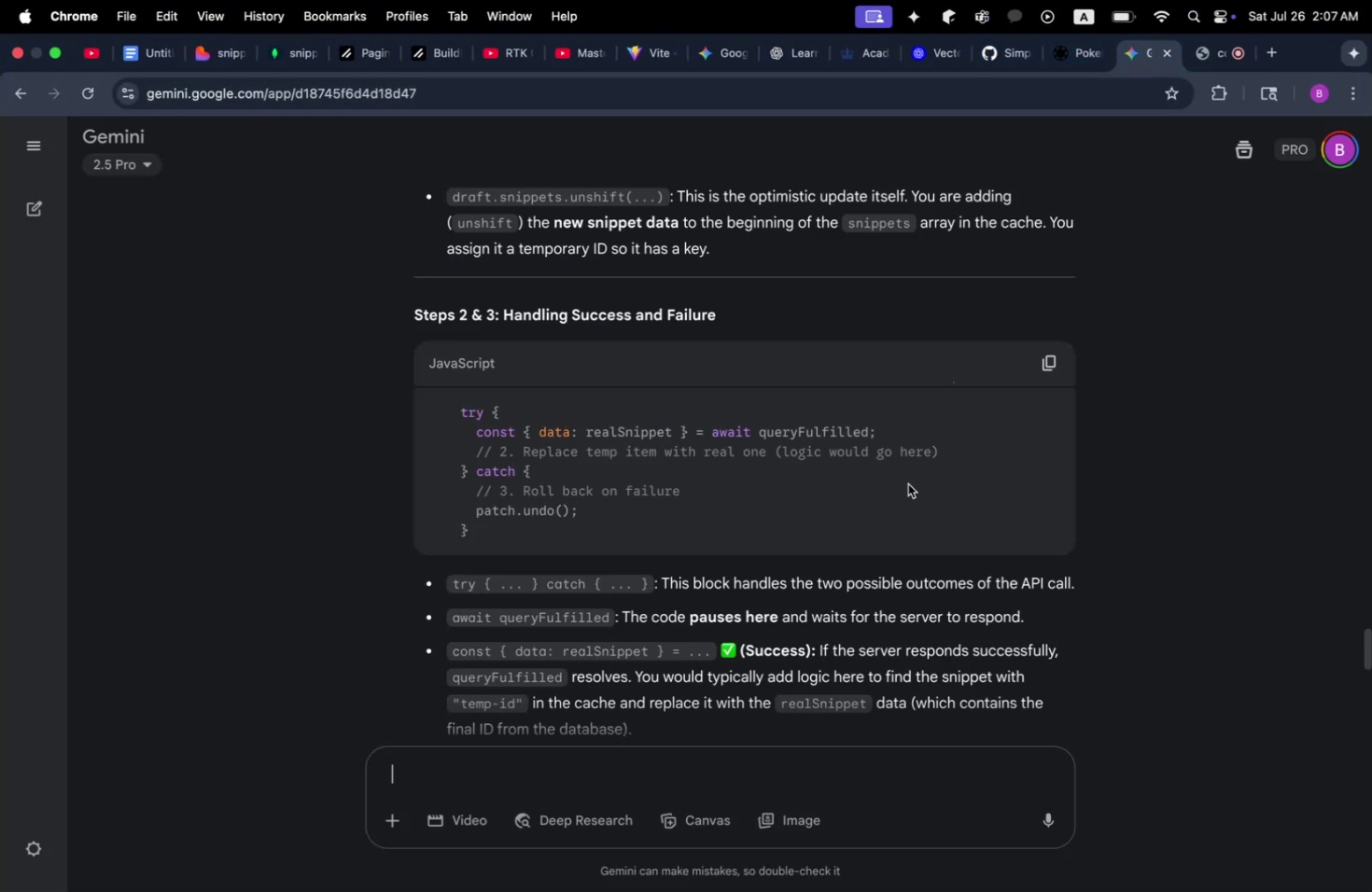 
wait(9.33)
 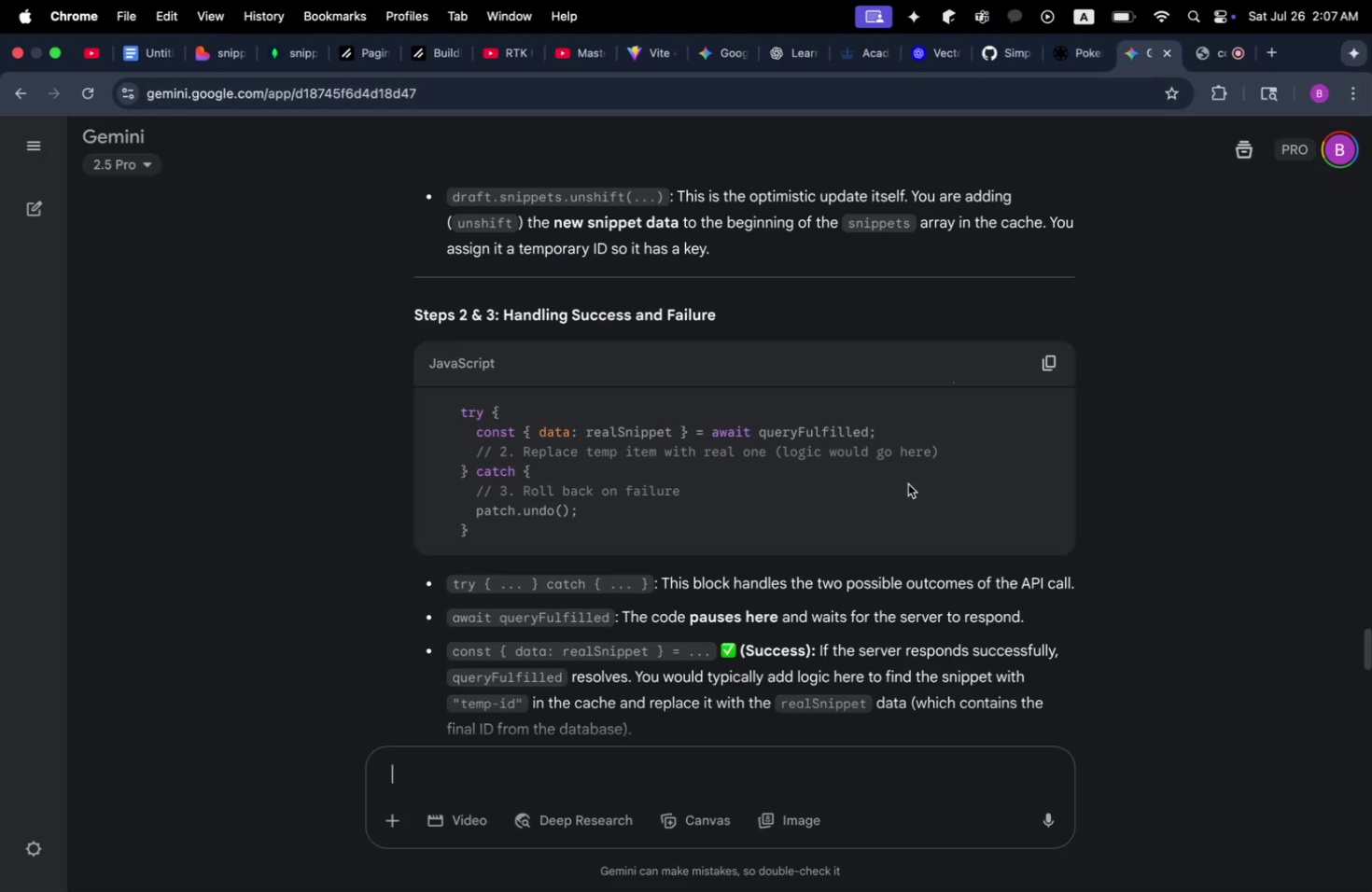 
scroll: coordinate [321, 541], scroll_direction: up, amount: 19.0
 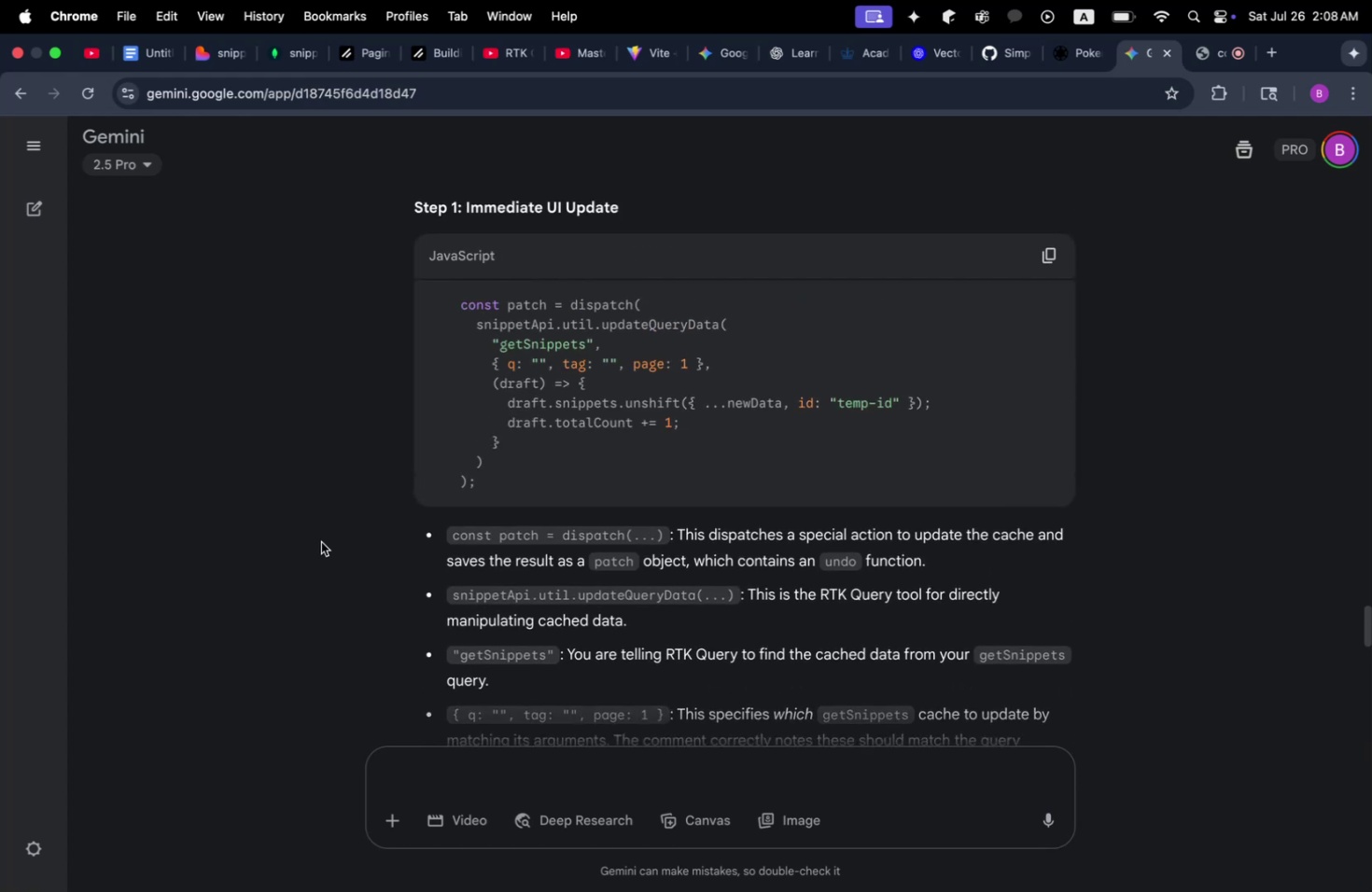 
scroll: coordinate [321, 541], scroll_direction: down, amount: 8.0
 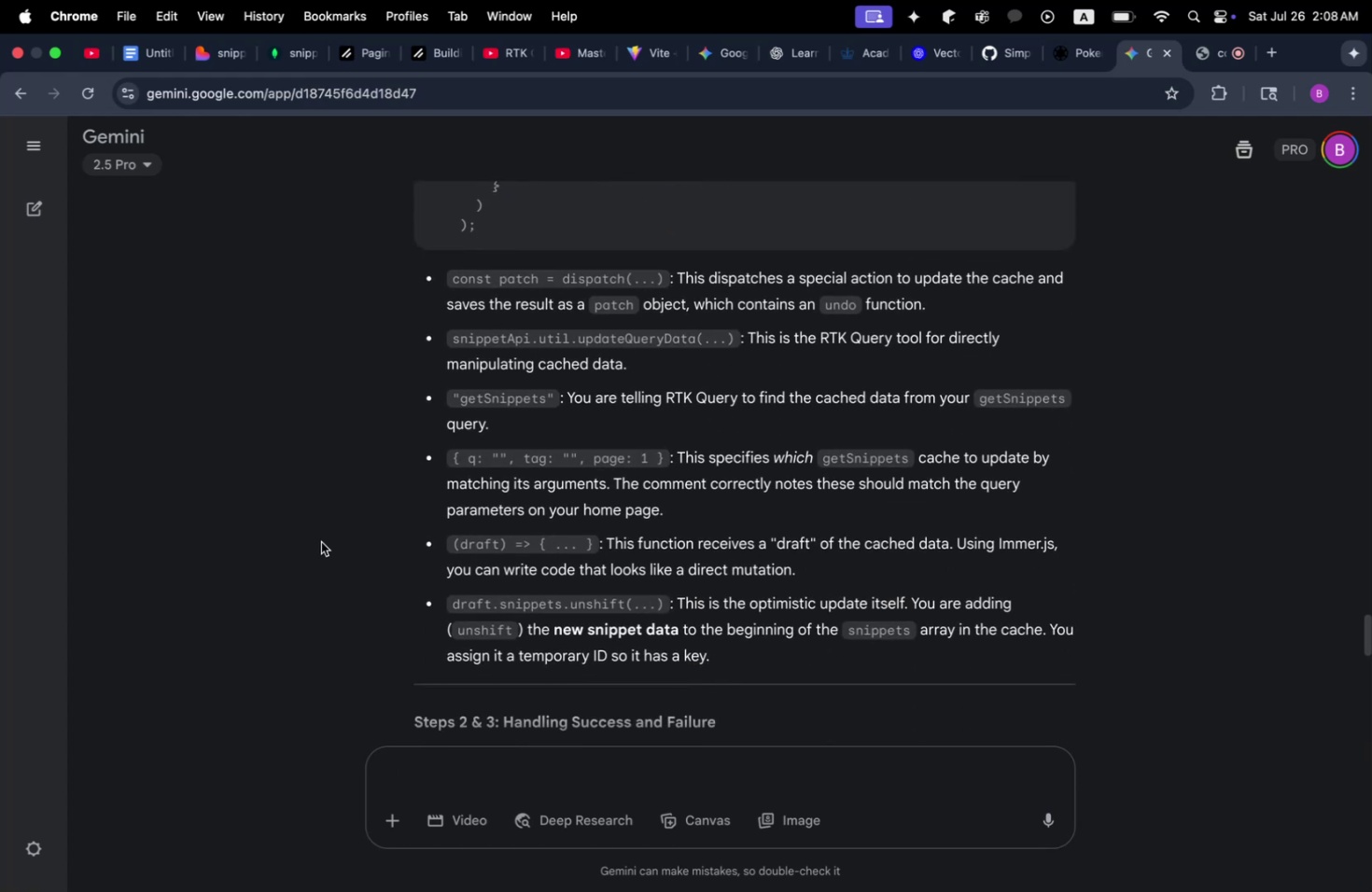 
scroll: coordinate [321, 541], scroll_direction: up, amount: 9.0
 